 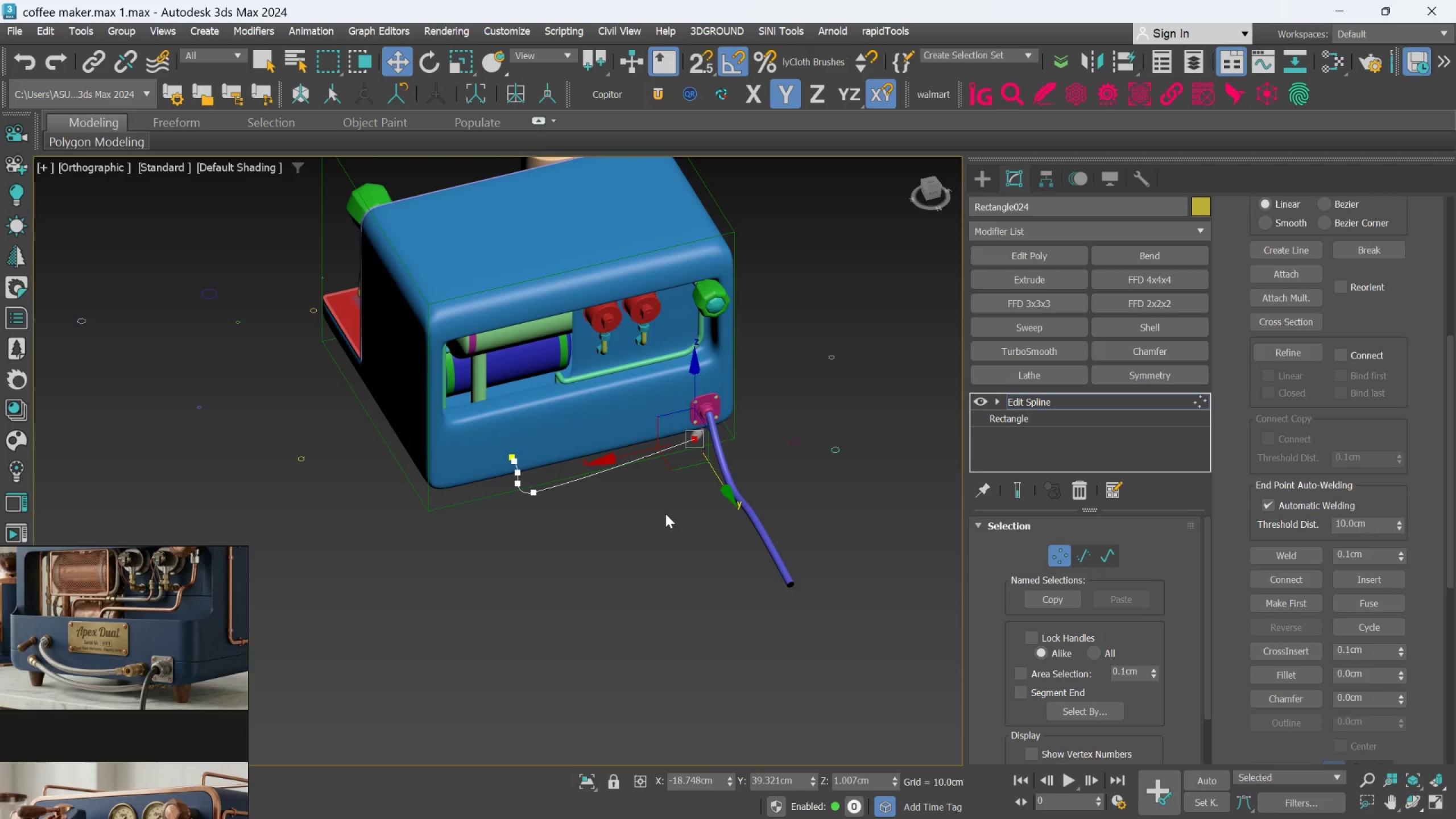 
scroll: coordinate [751, 406], scroll_direction: down, amount: 1.0
 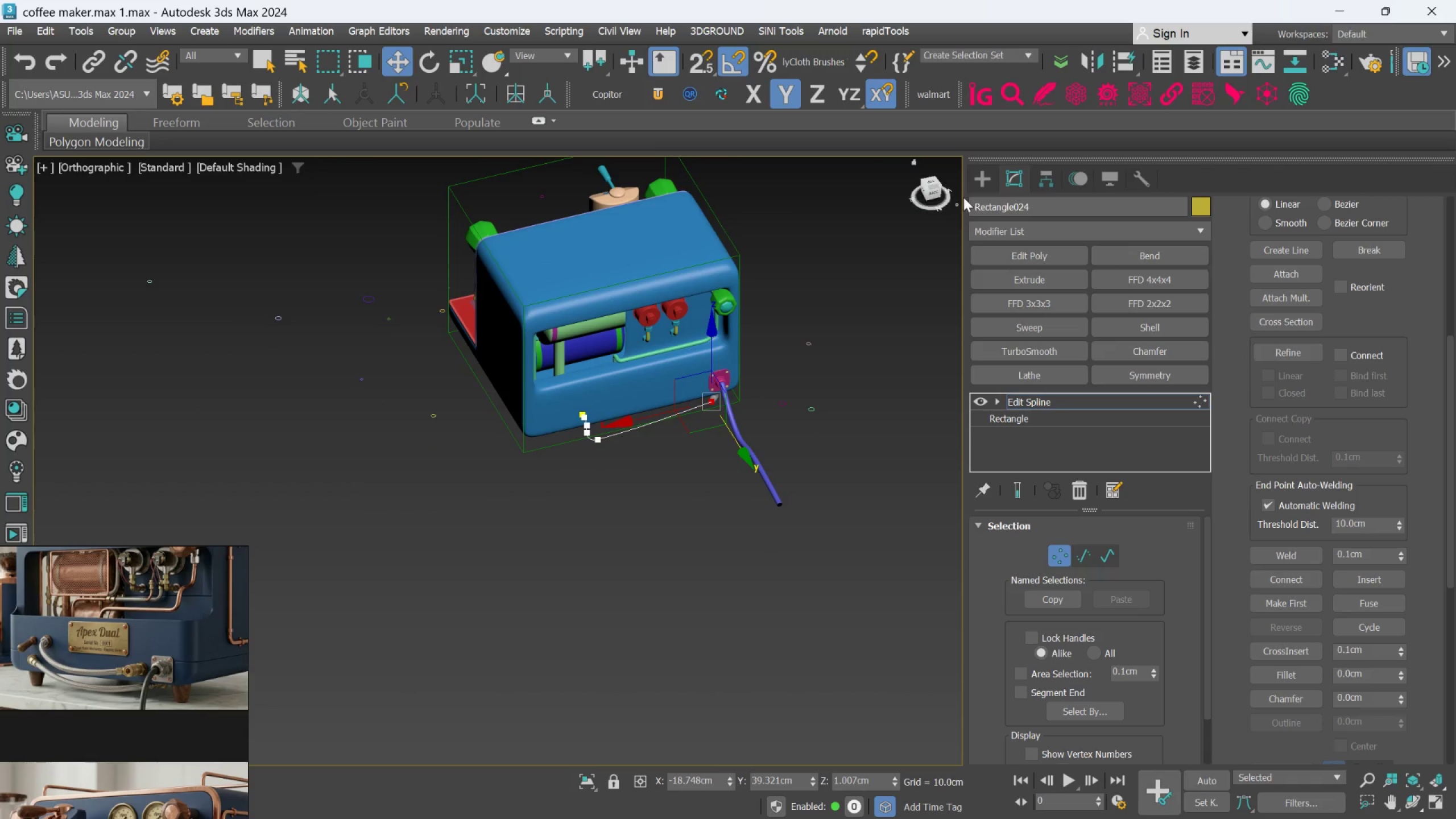 
left_click([976, 173])
 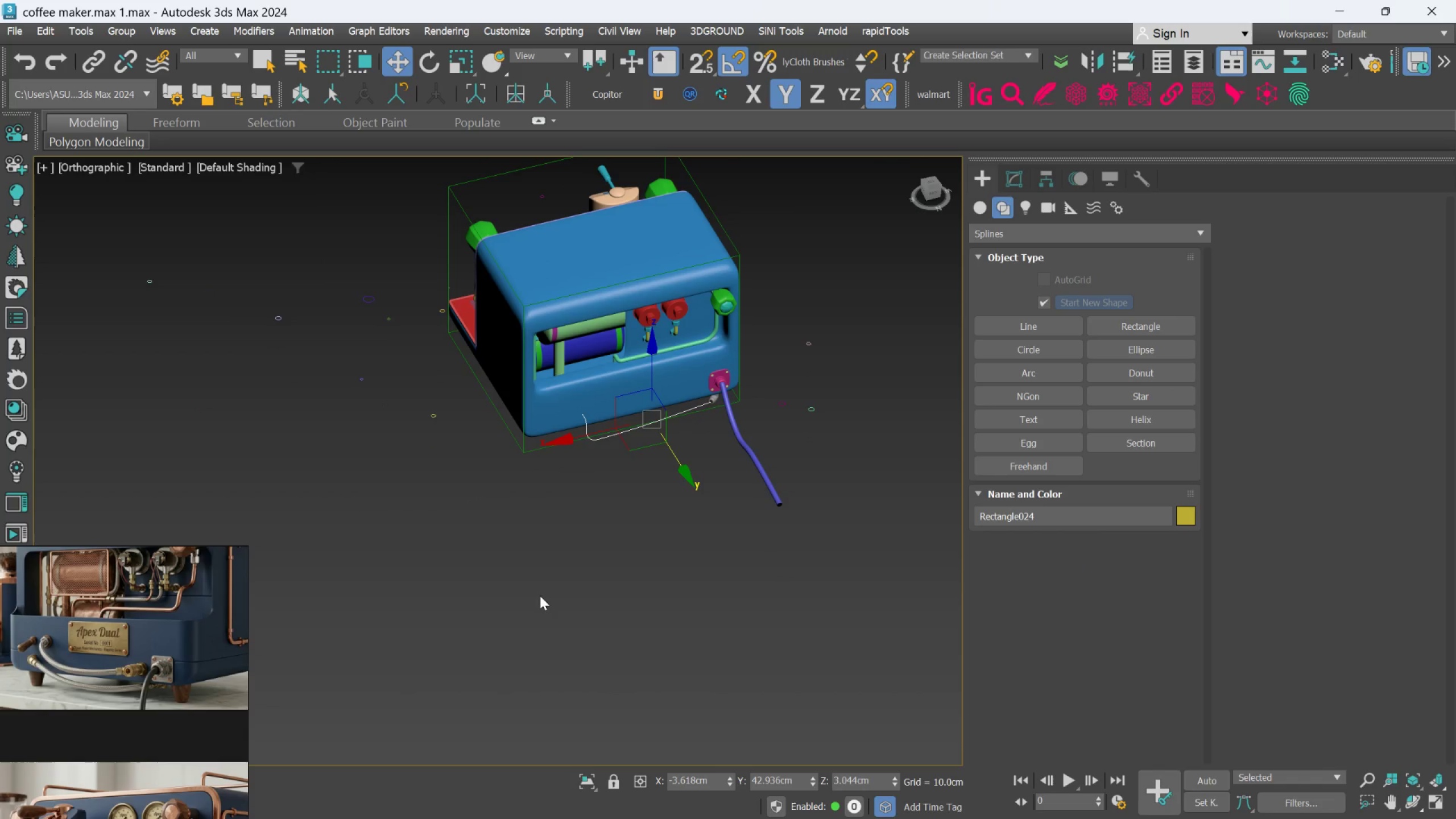 
left_click([610, 536])
 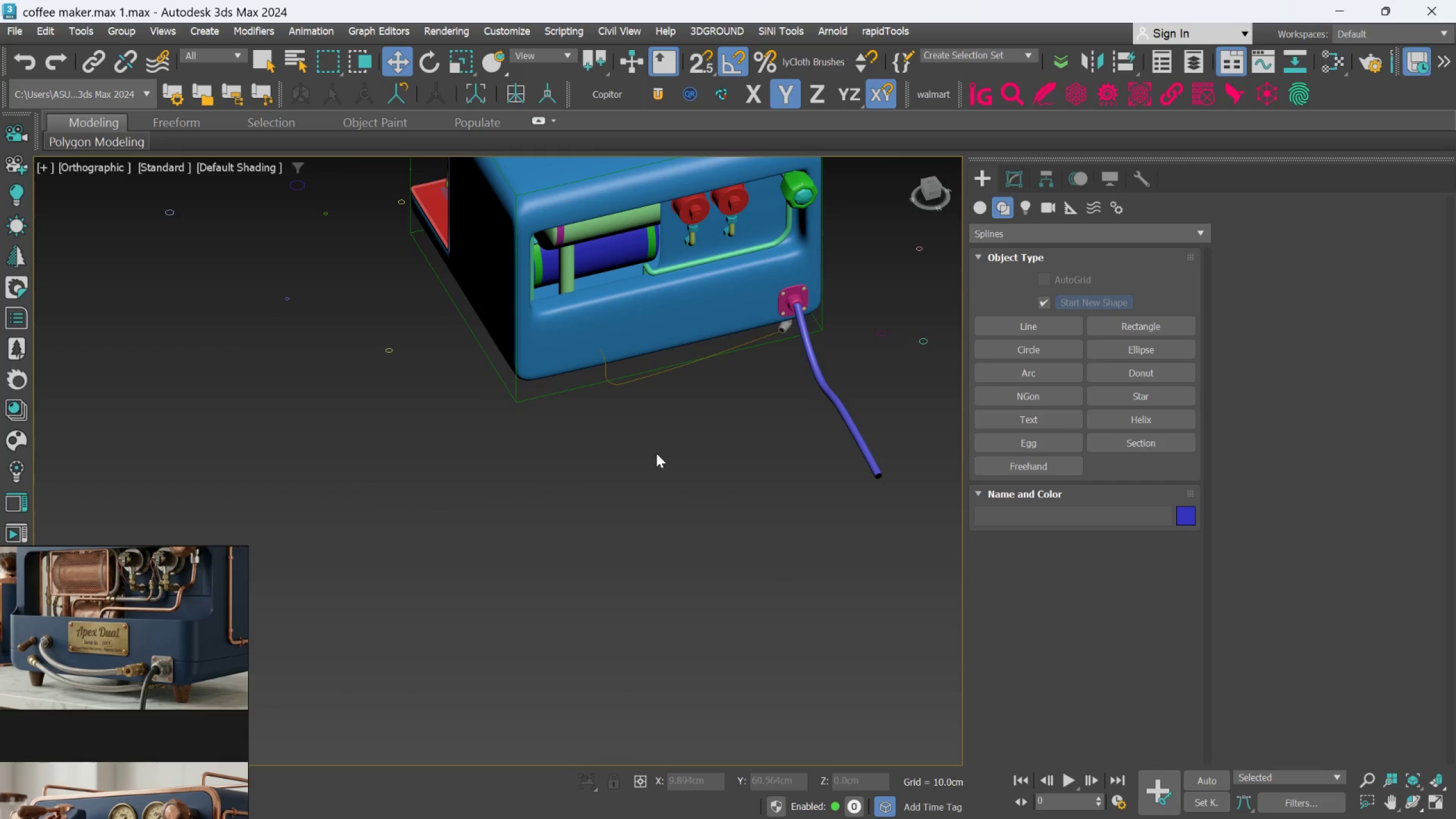 
scroll: coordinate [623, 374], scroll_direction: up, amount: 3.0
 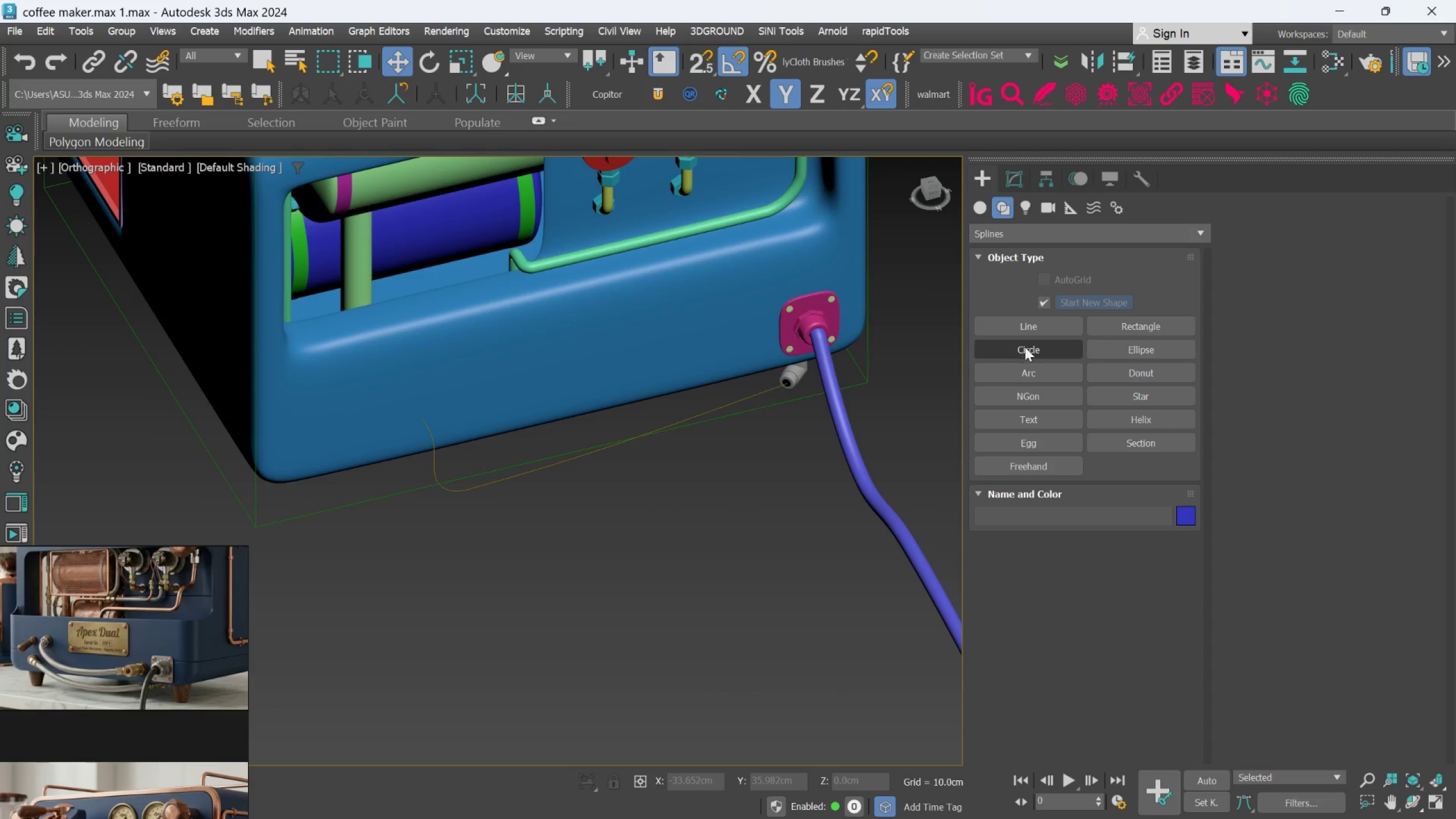 
left_click([1036, 391])
 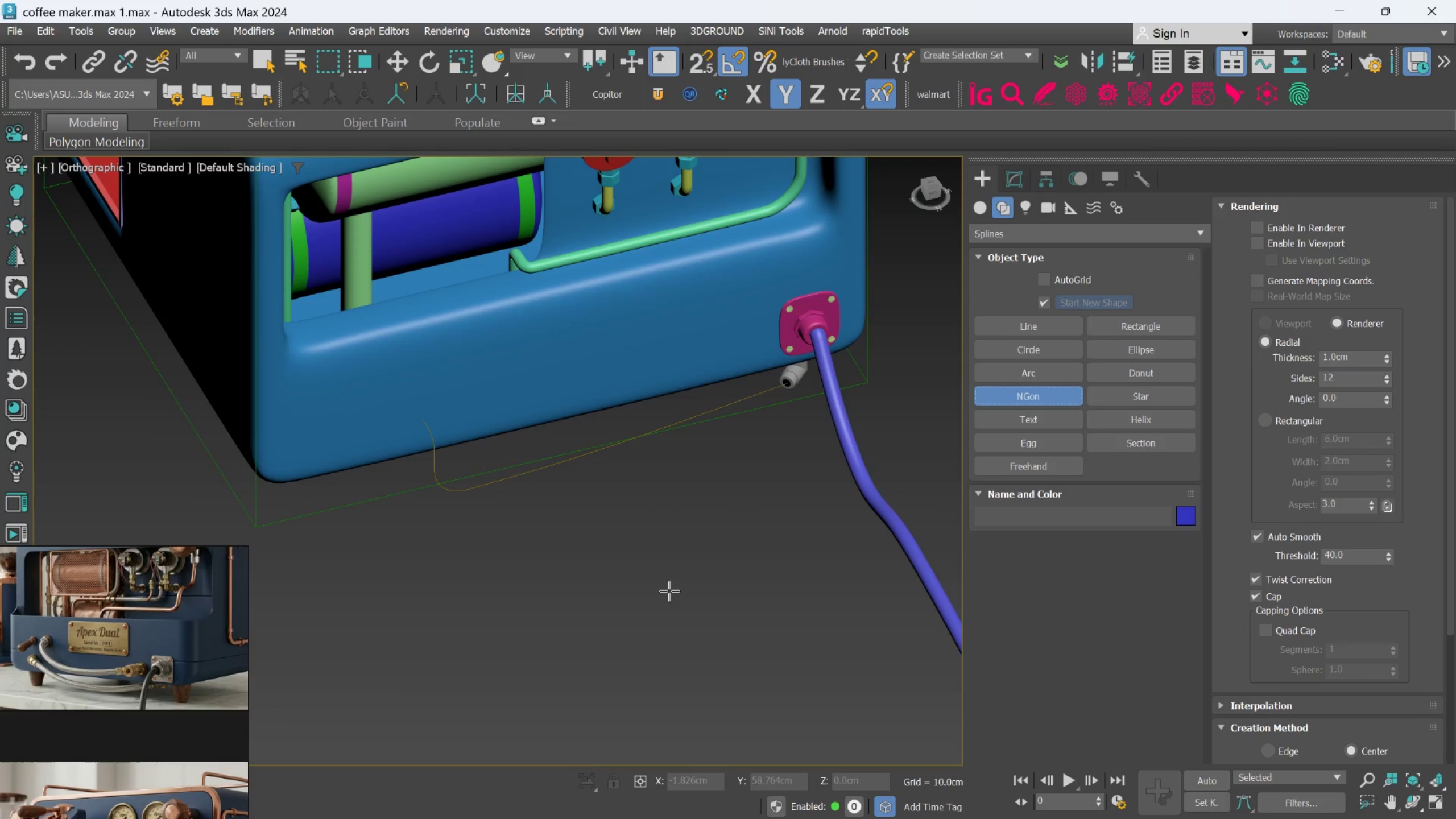 
left_click_drag(start_coordinate=[669, 591], to_coordinate=[682, 607])
 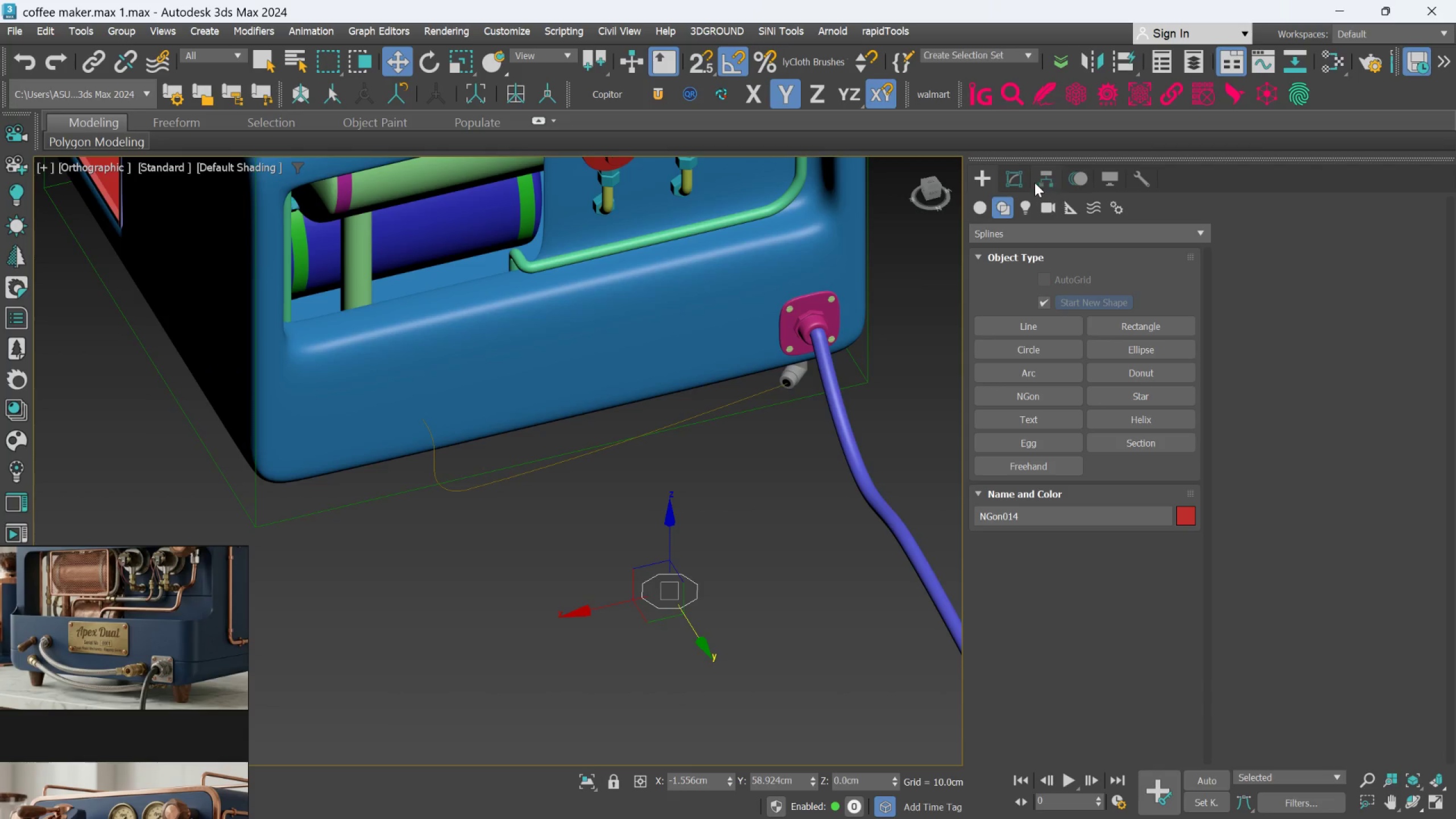 
left_click([1020, 184])
 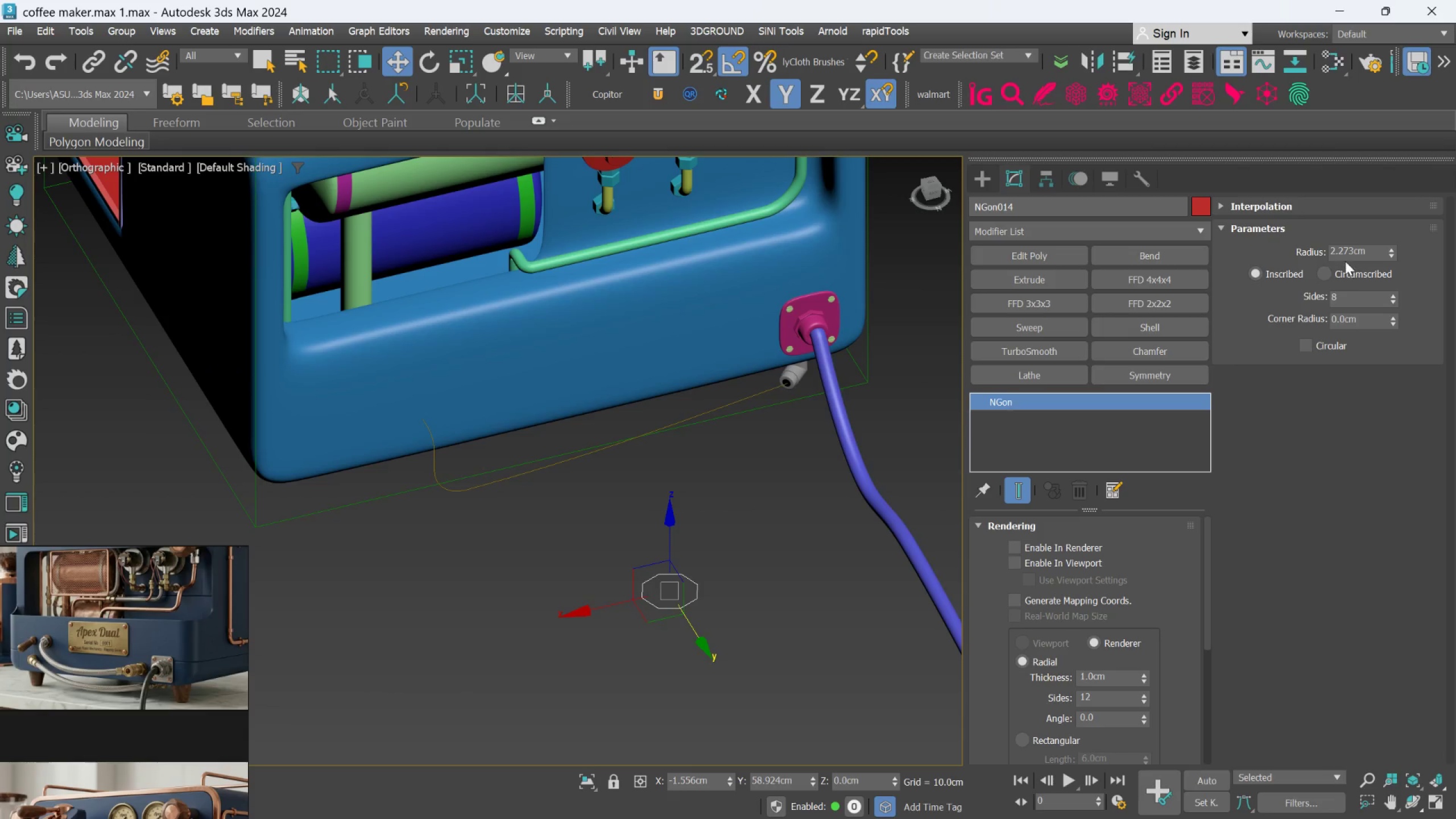 
double_click([1345, 250])
 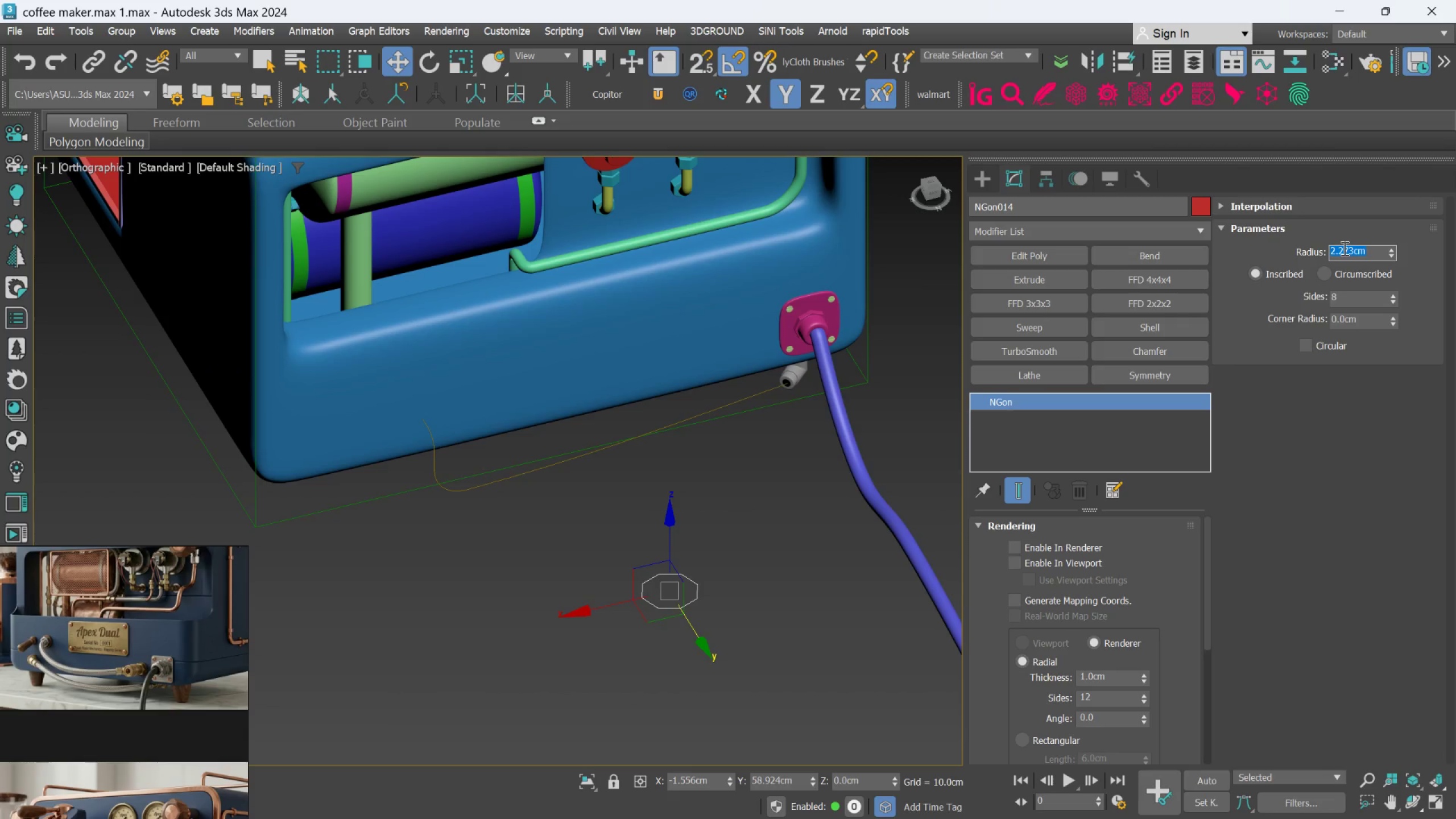 
key(Period)
 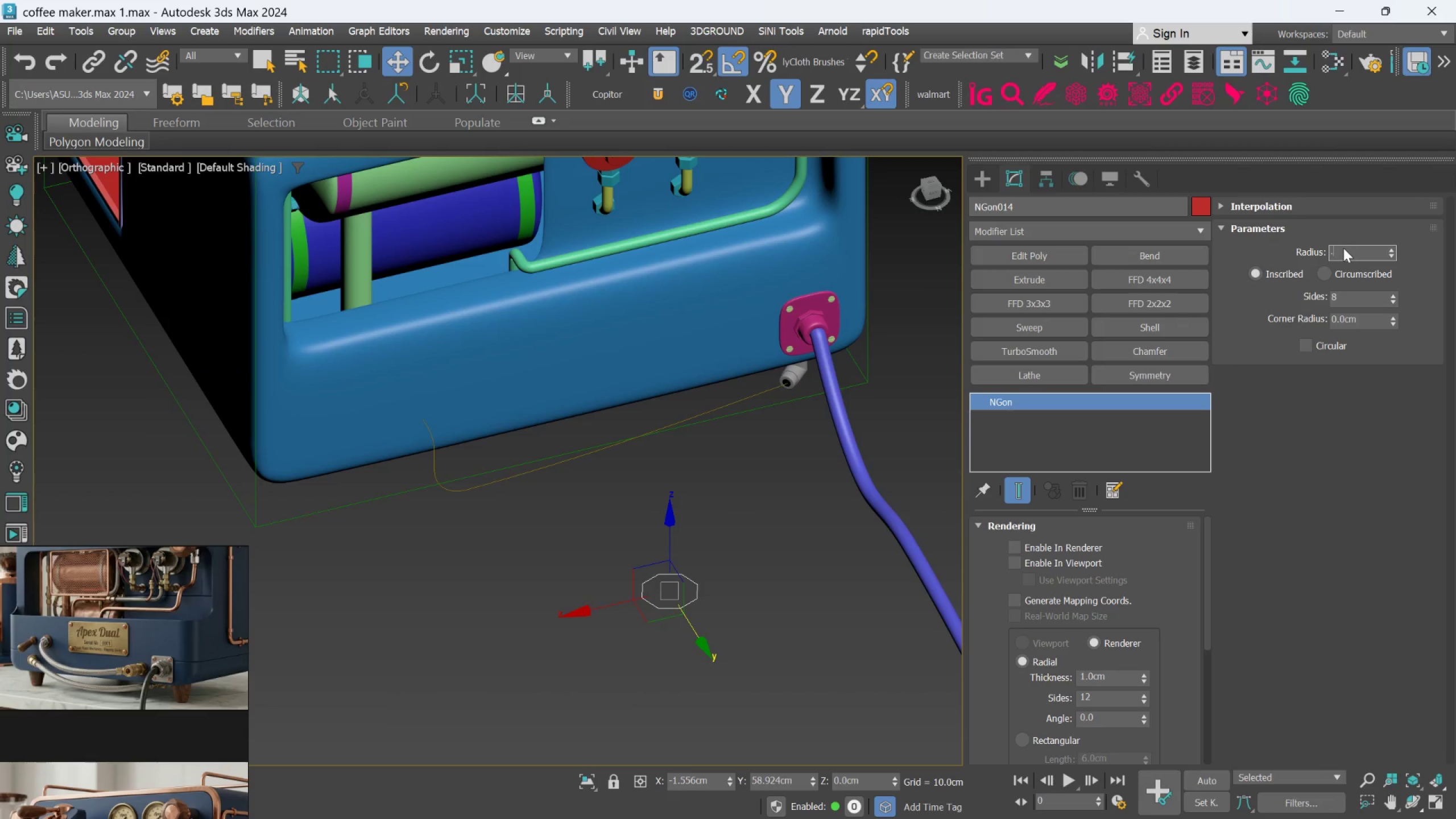 
key(6)
 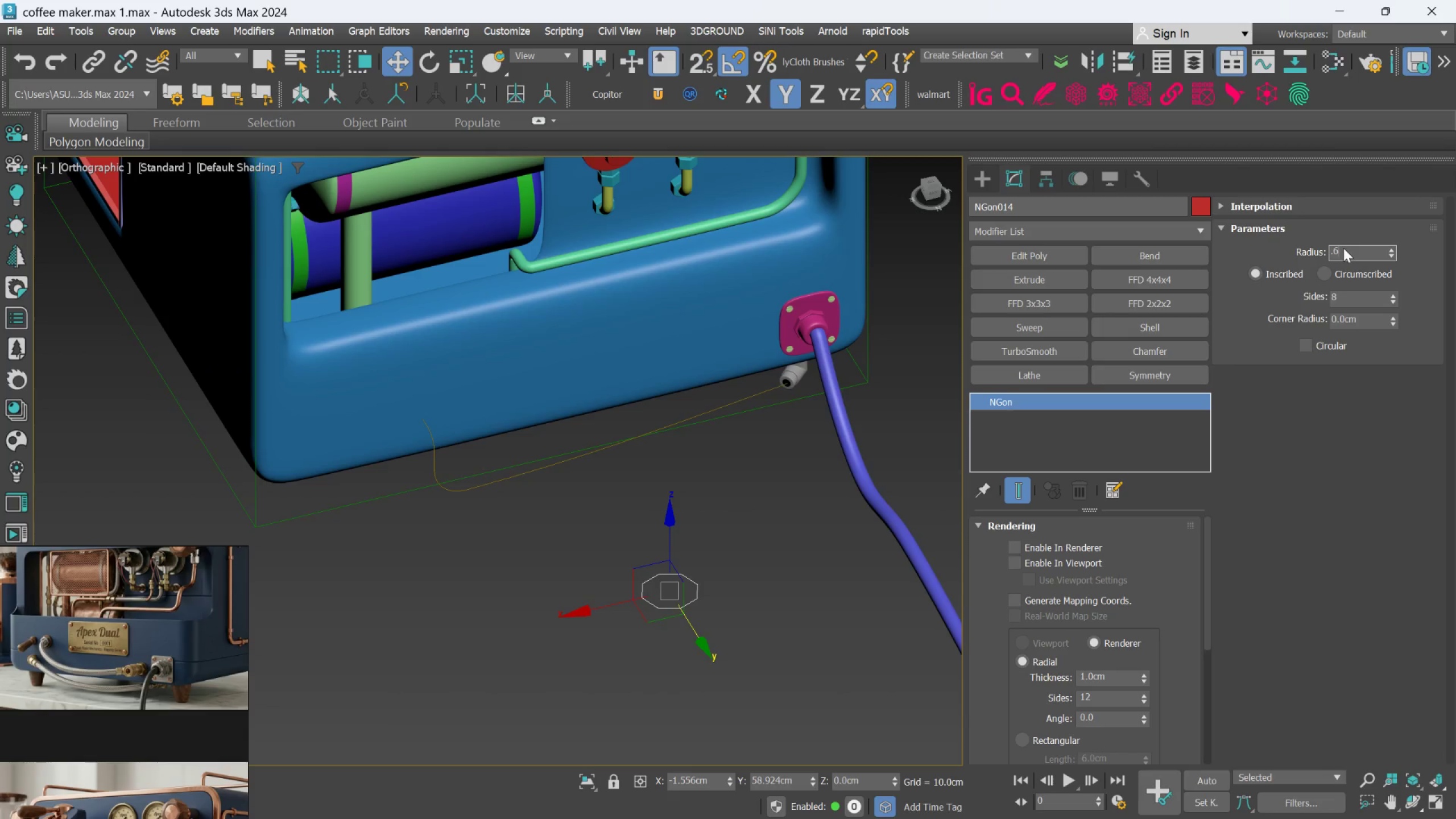 
key(Enter)
 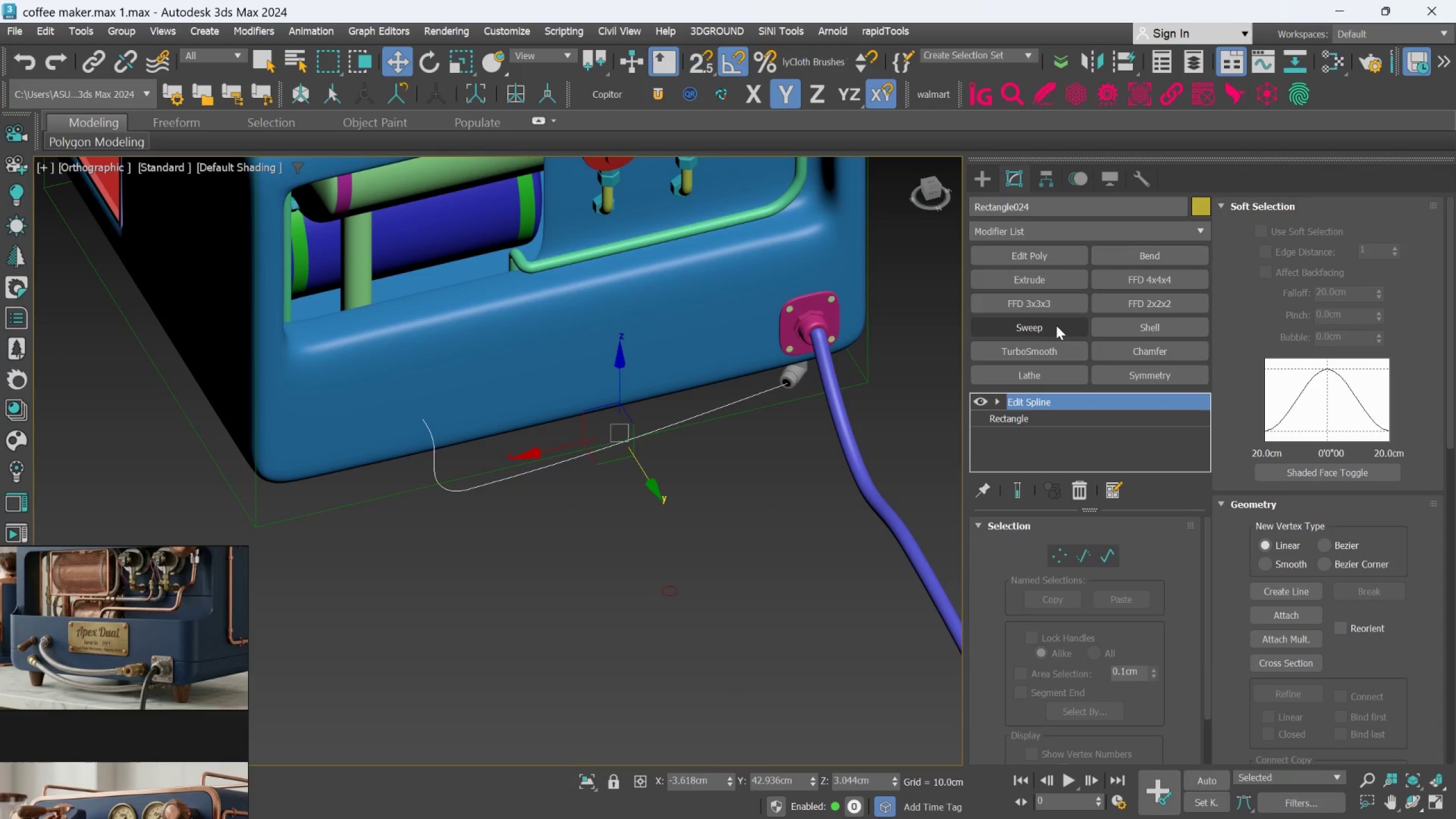 
wait(5.35)
 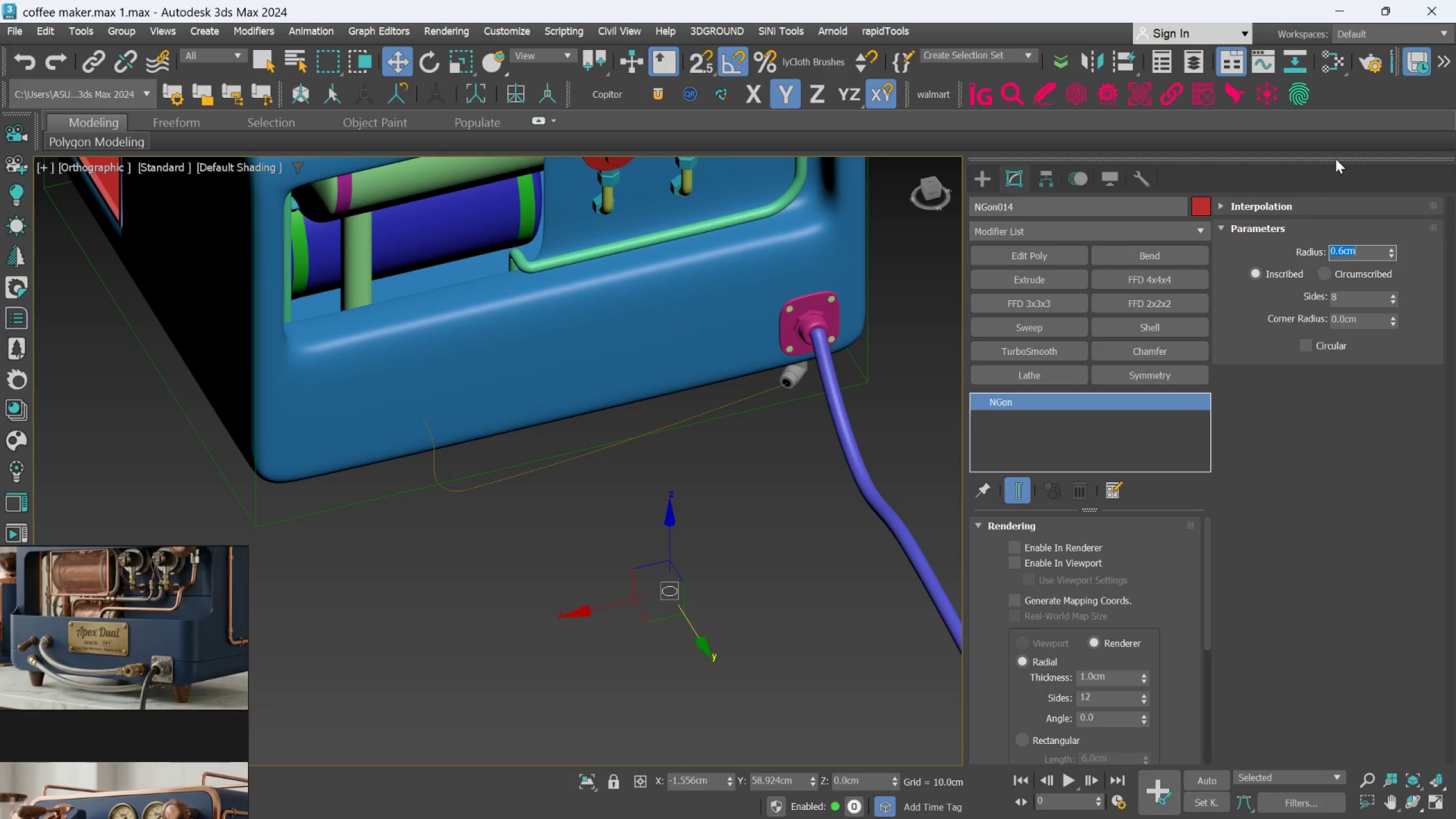 
left_click([1032, 324])
 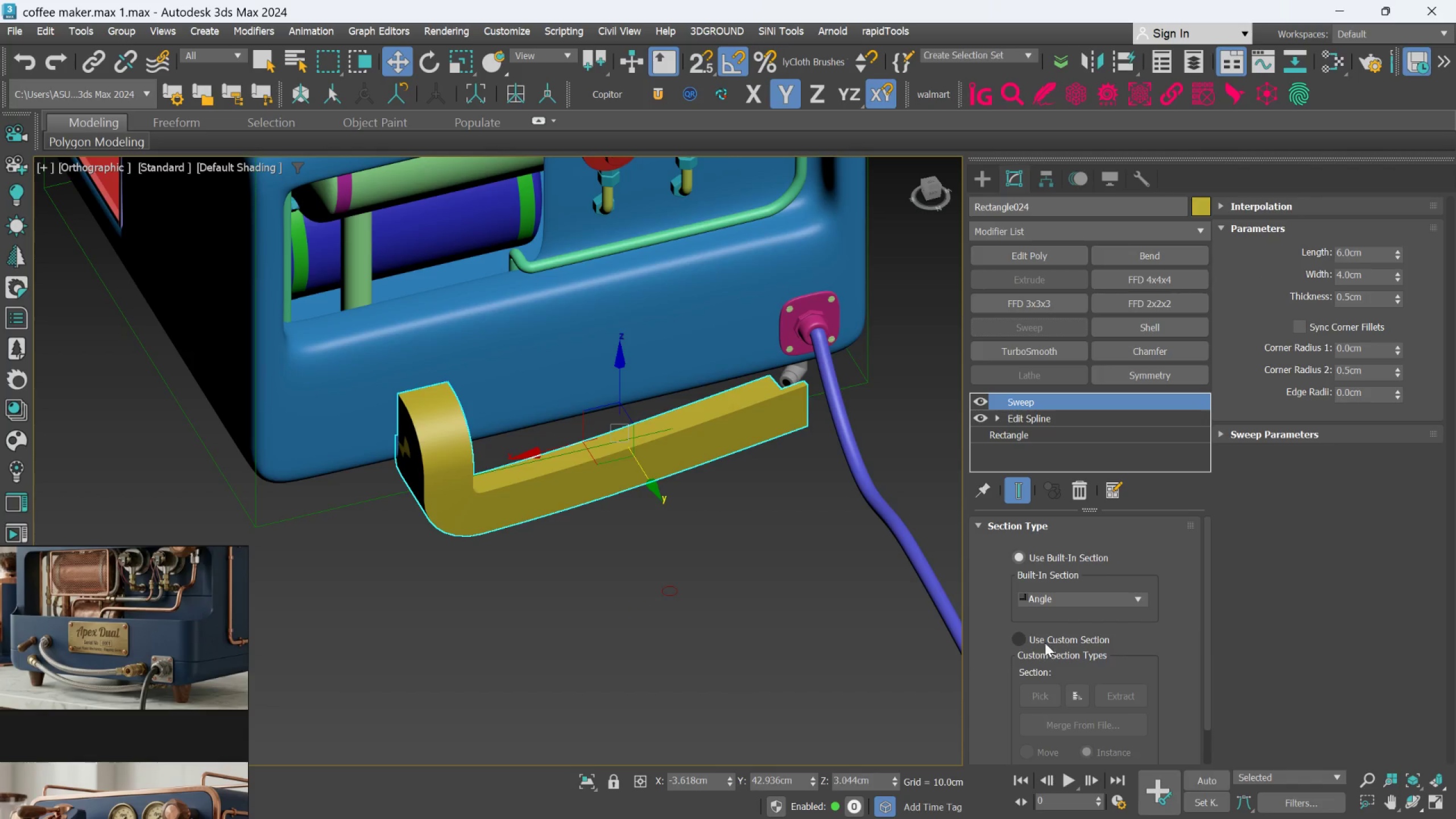 
left_click([1025, 644])
 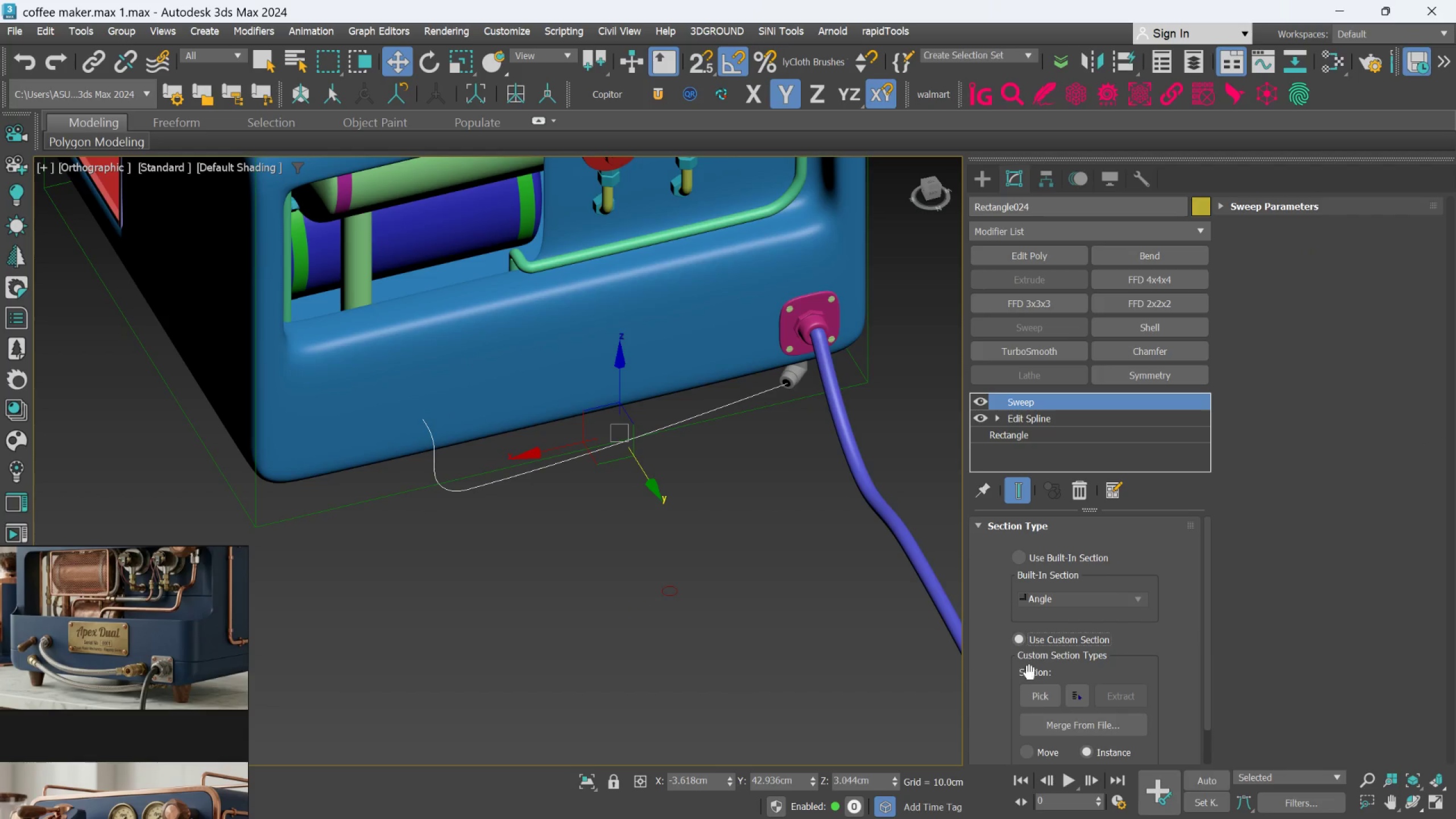 
left_click_drag(start_coordinate=[1036, 699], to_coordinate=[1033, 699])
 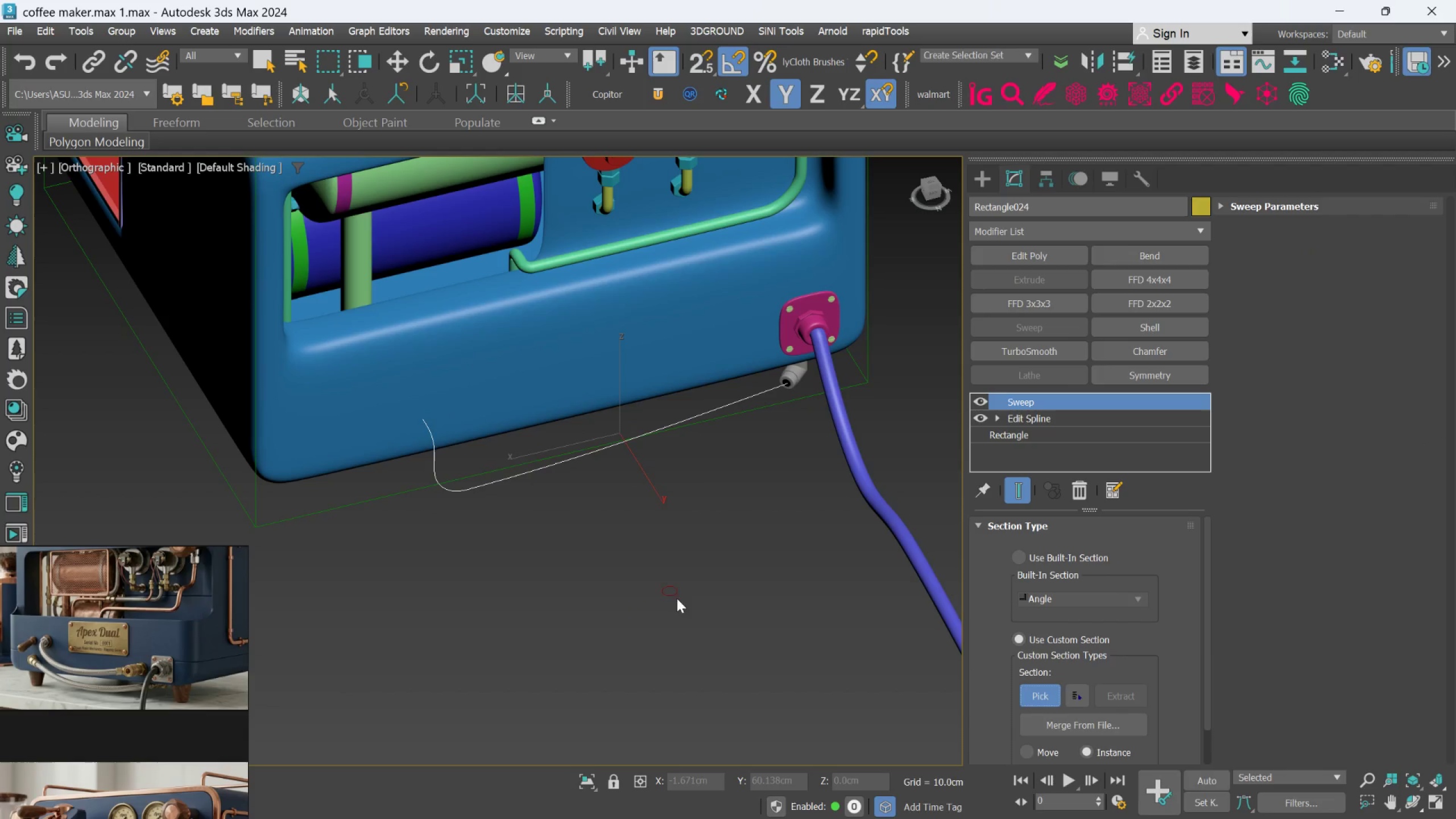 
left_click([676, 594])
 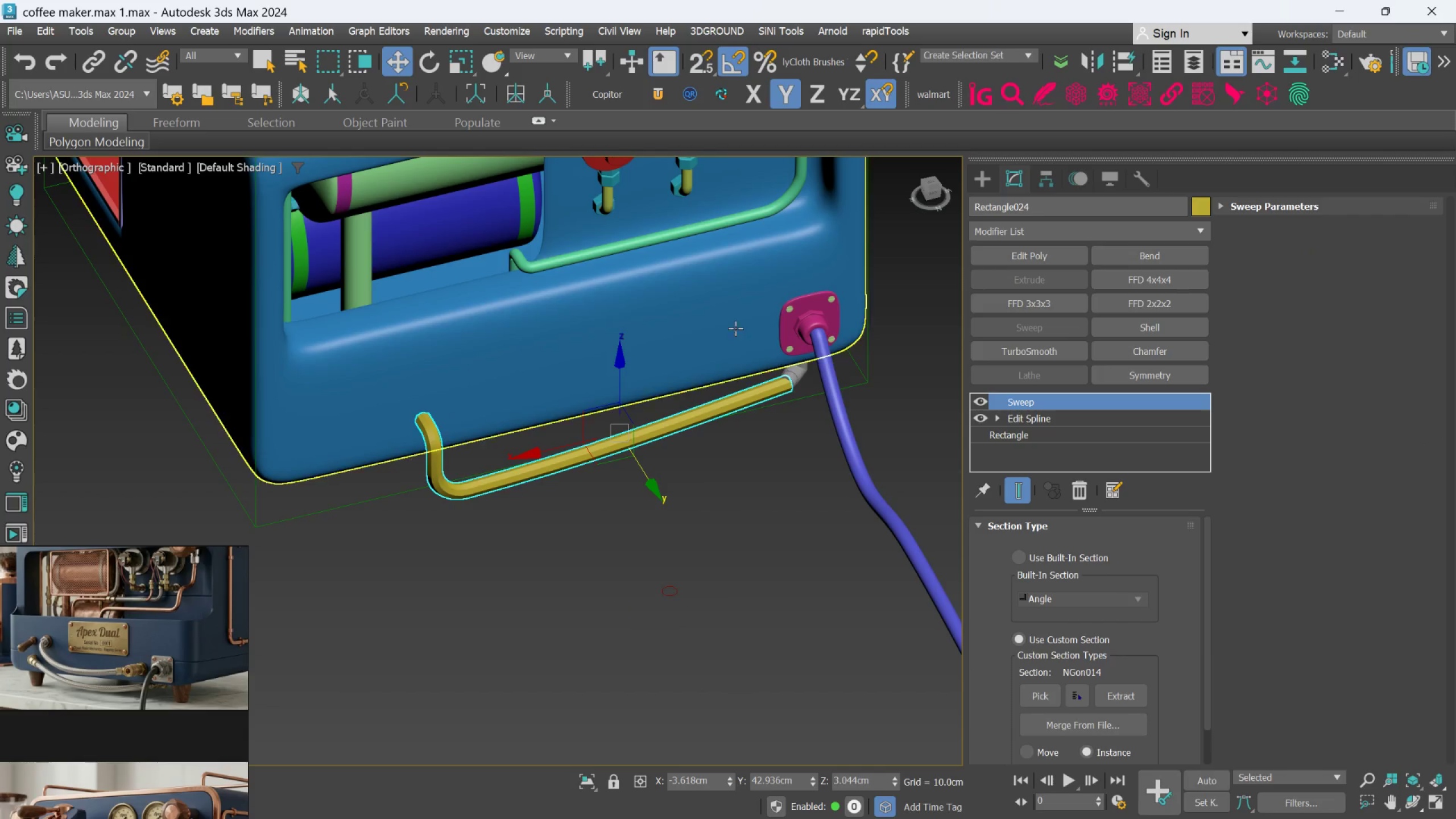 
scroll: coordinate [780, 395], scroll_direction: up, amount: 3.0
 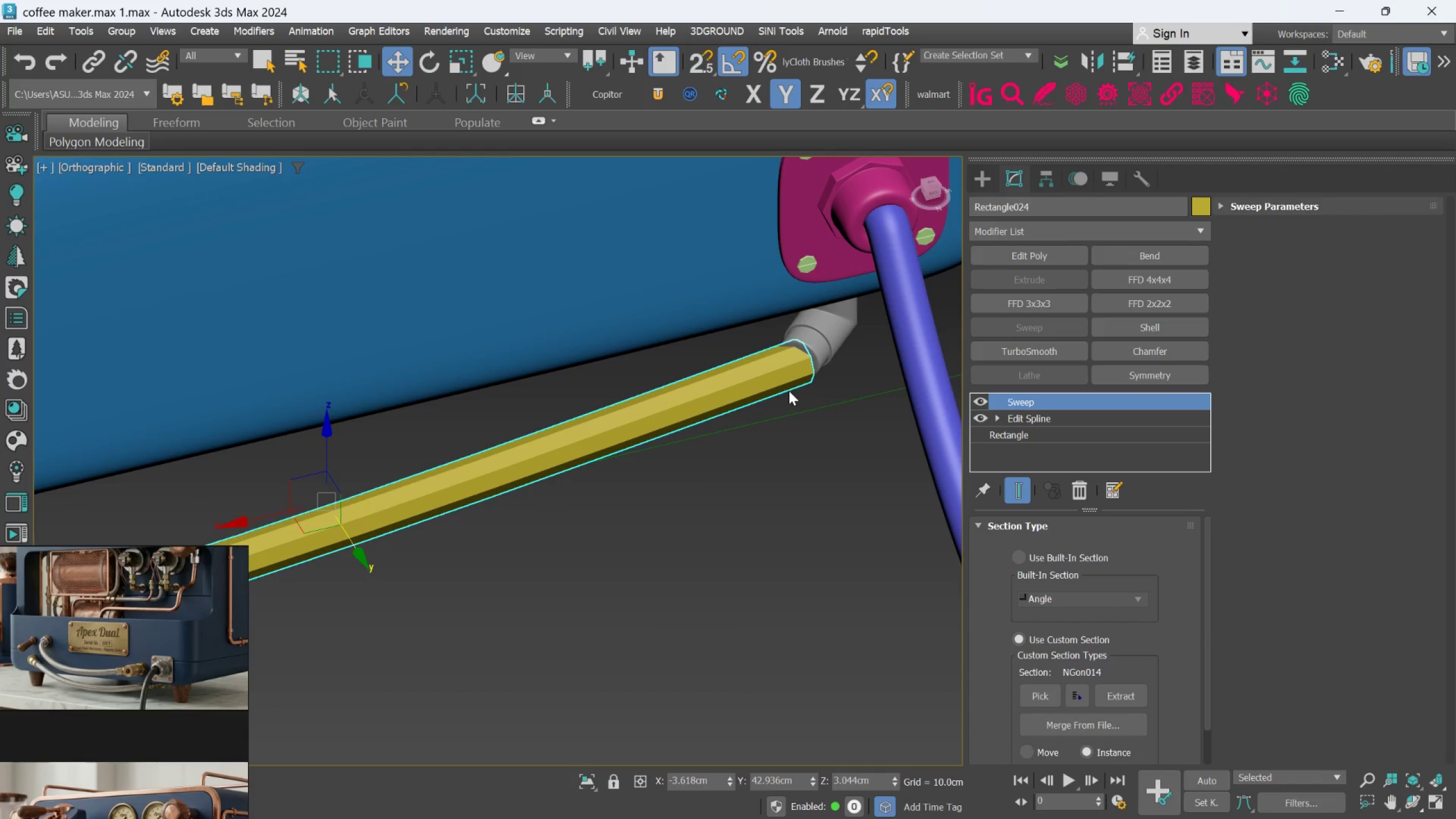 
scroll: coordinate [791, 390], scroll_direction: down, amount: 2.0
 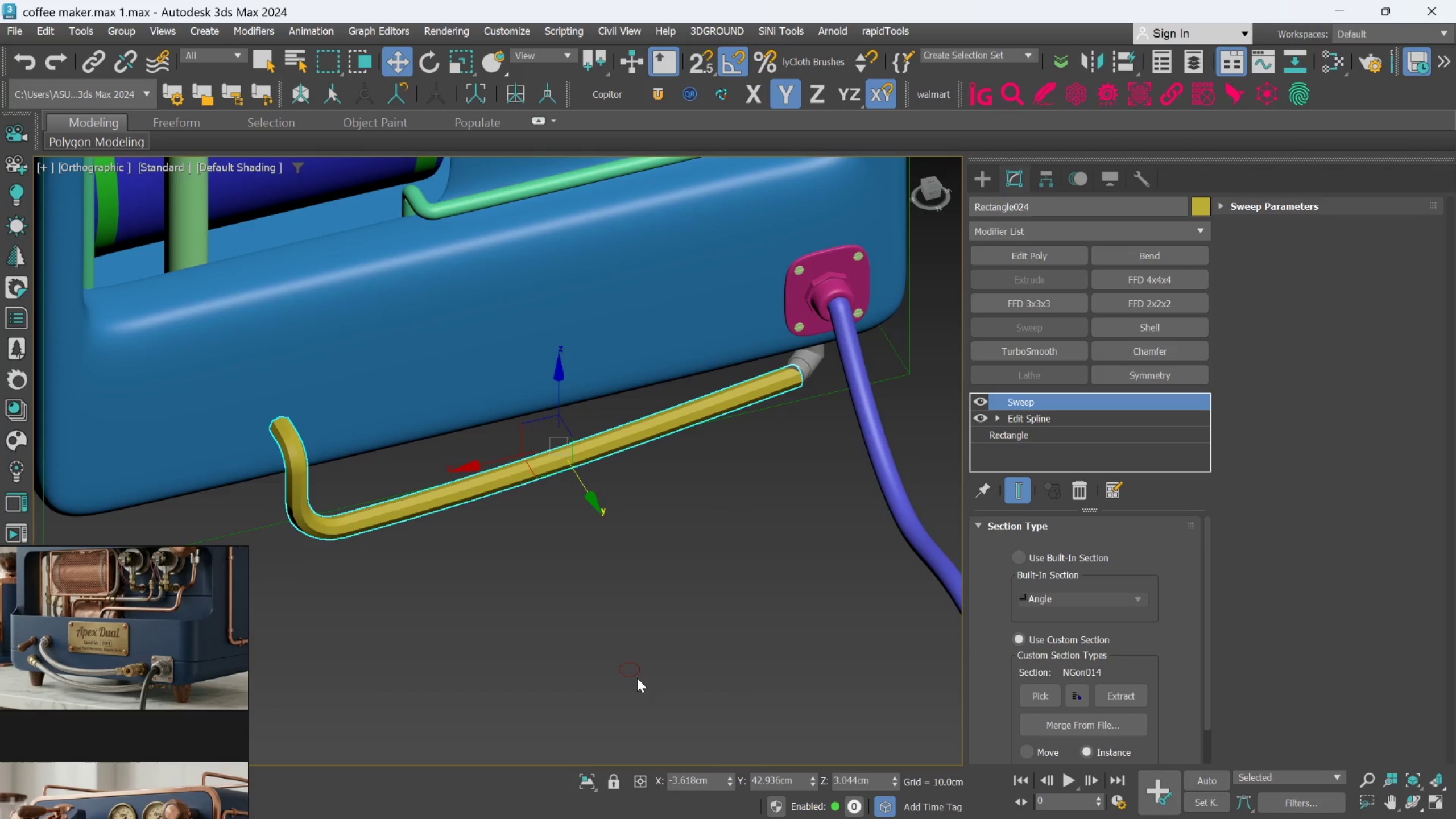 
left_click([638, 673])
 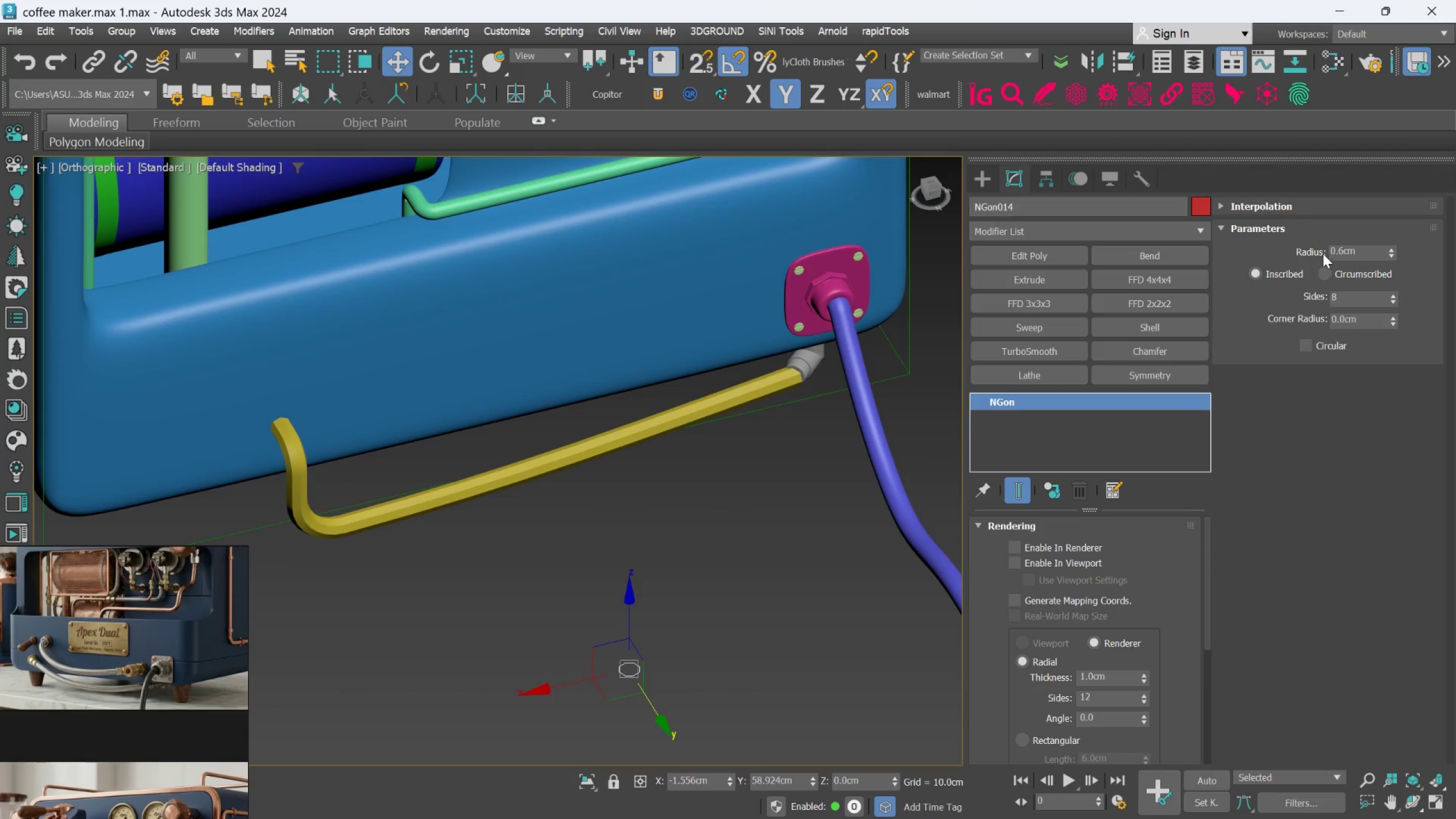 
double_click([1331, 249])
 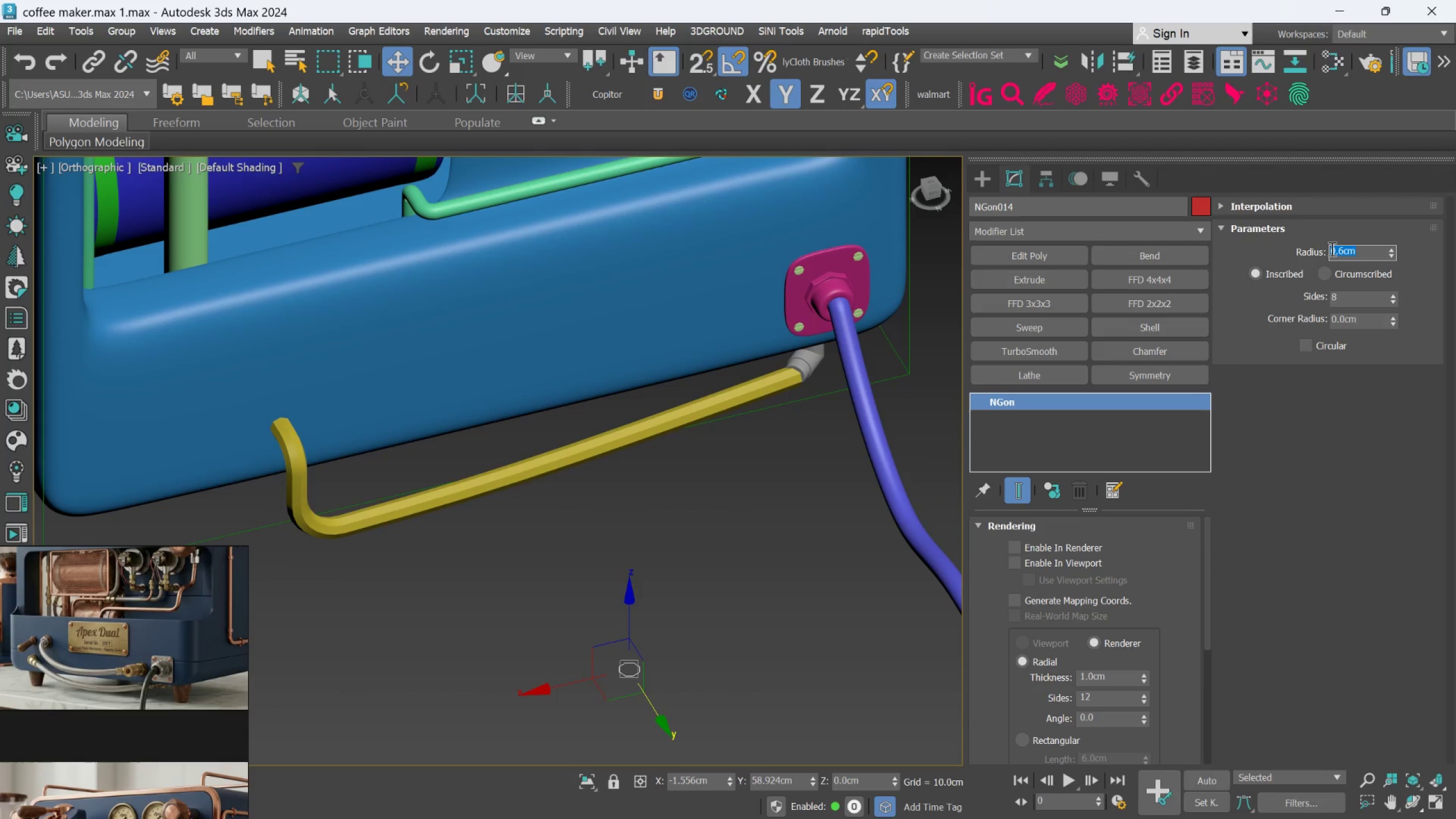 
key(Period)
 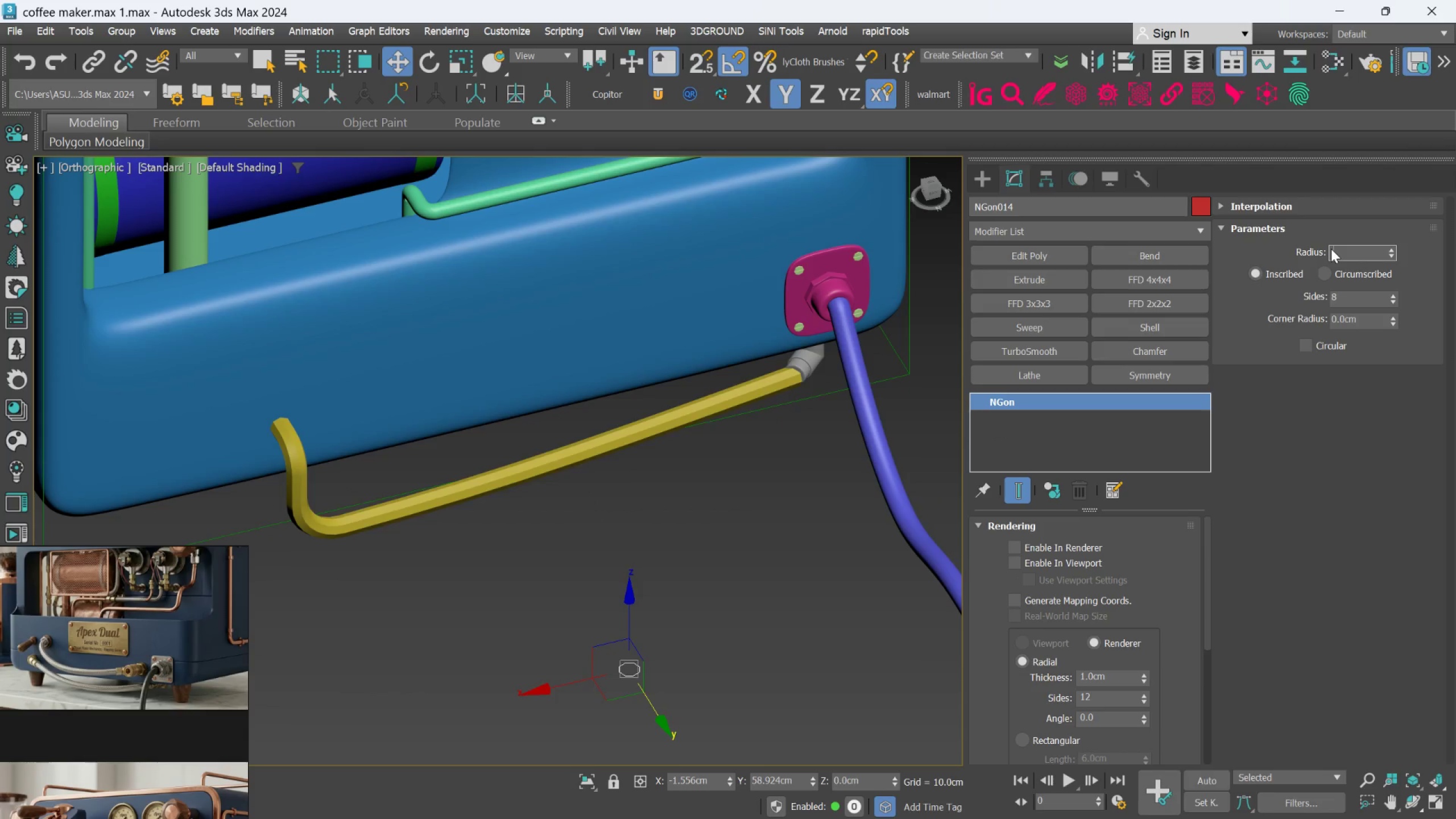 
key(5)
 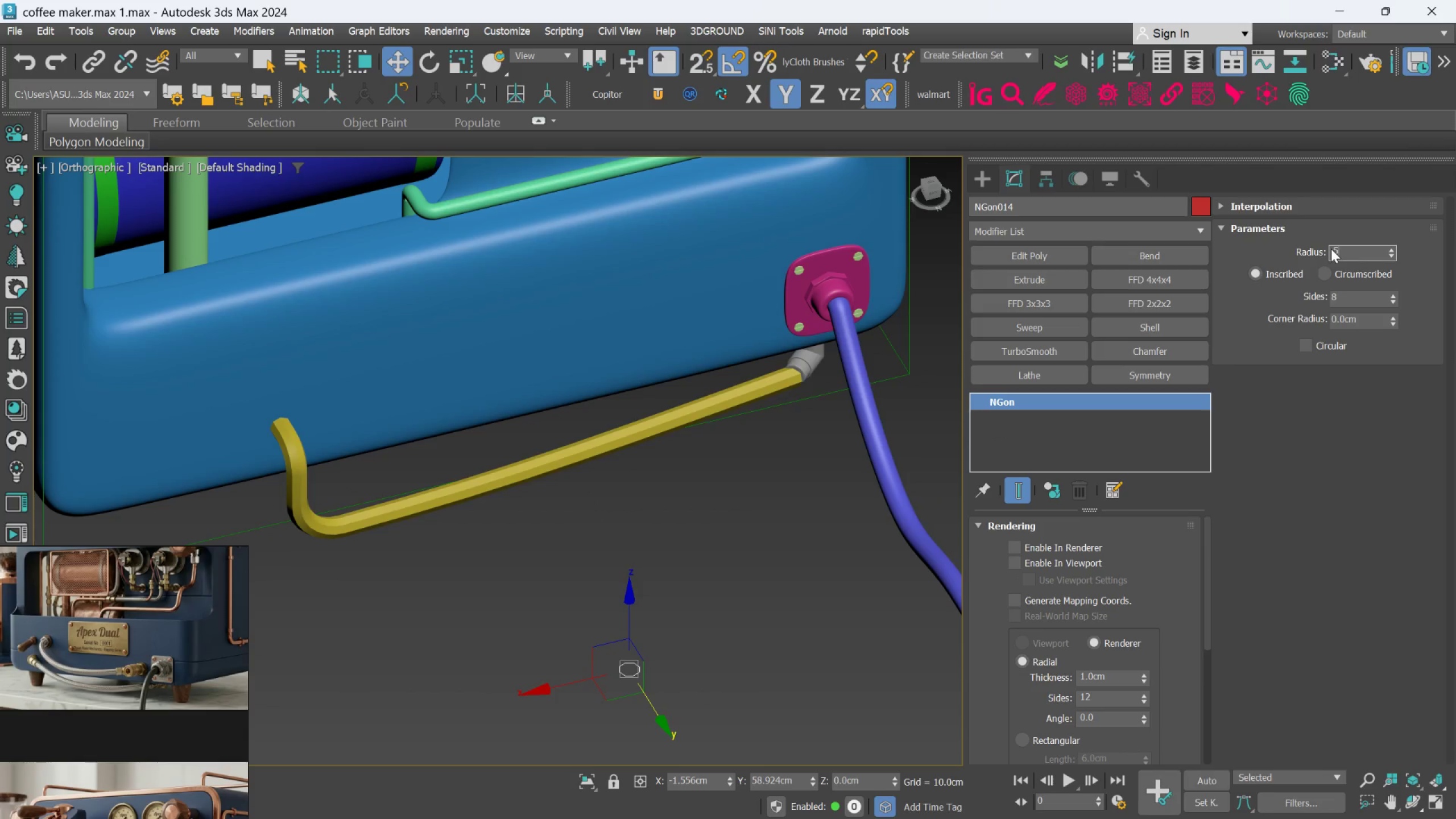 
key(Enter)
 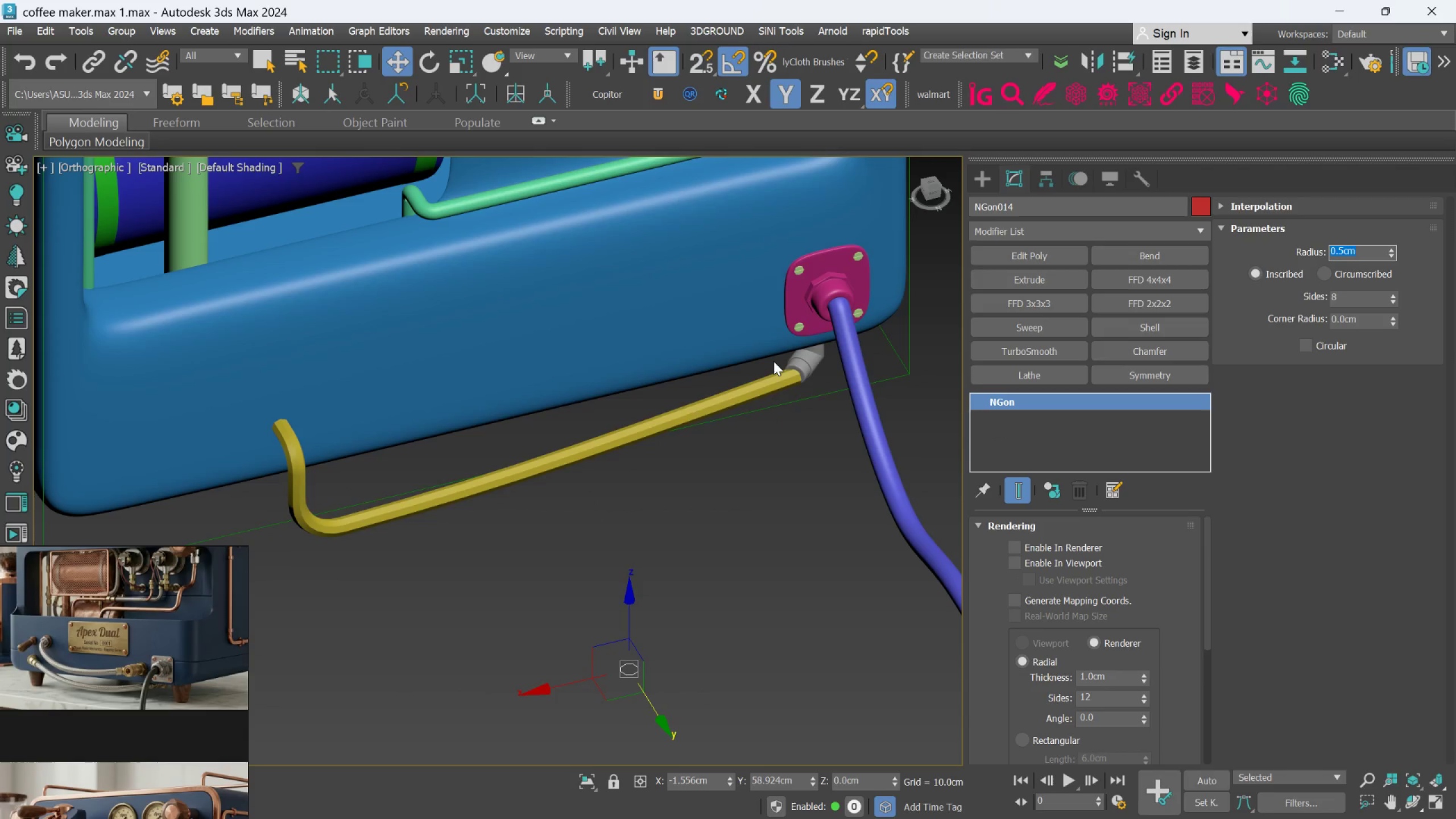 
scroll: coordinate [818, 371], scroll_direction: up, amount: 5.0
 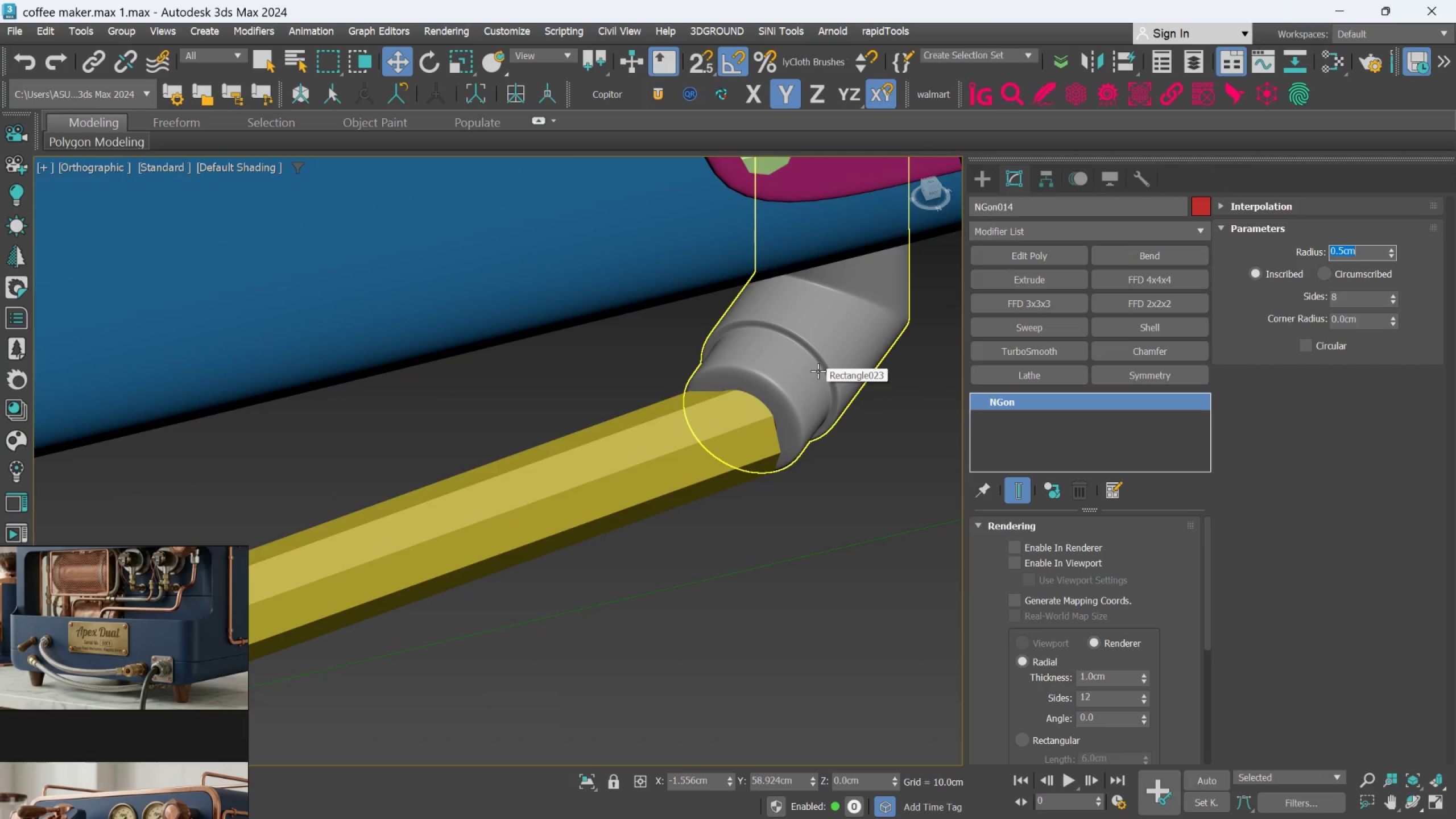 
scroll: coordinate [811, 393], scroll_direction: down, amount: 6.0
 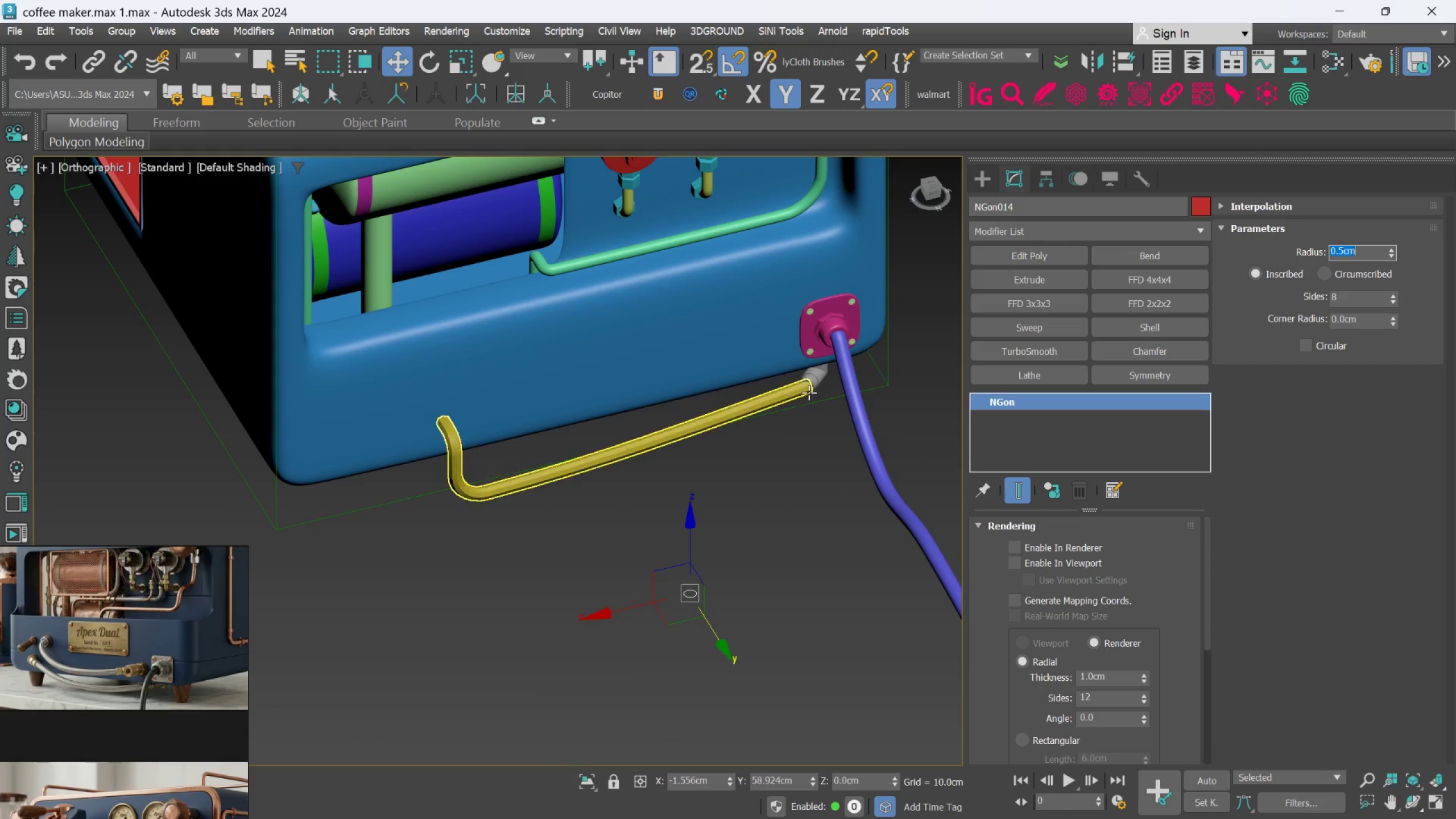 
scroll: coordinate [814, 382], scroll_direction: up, amount: 2.0
 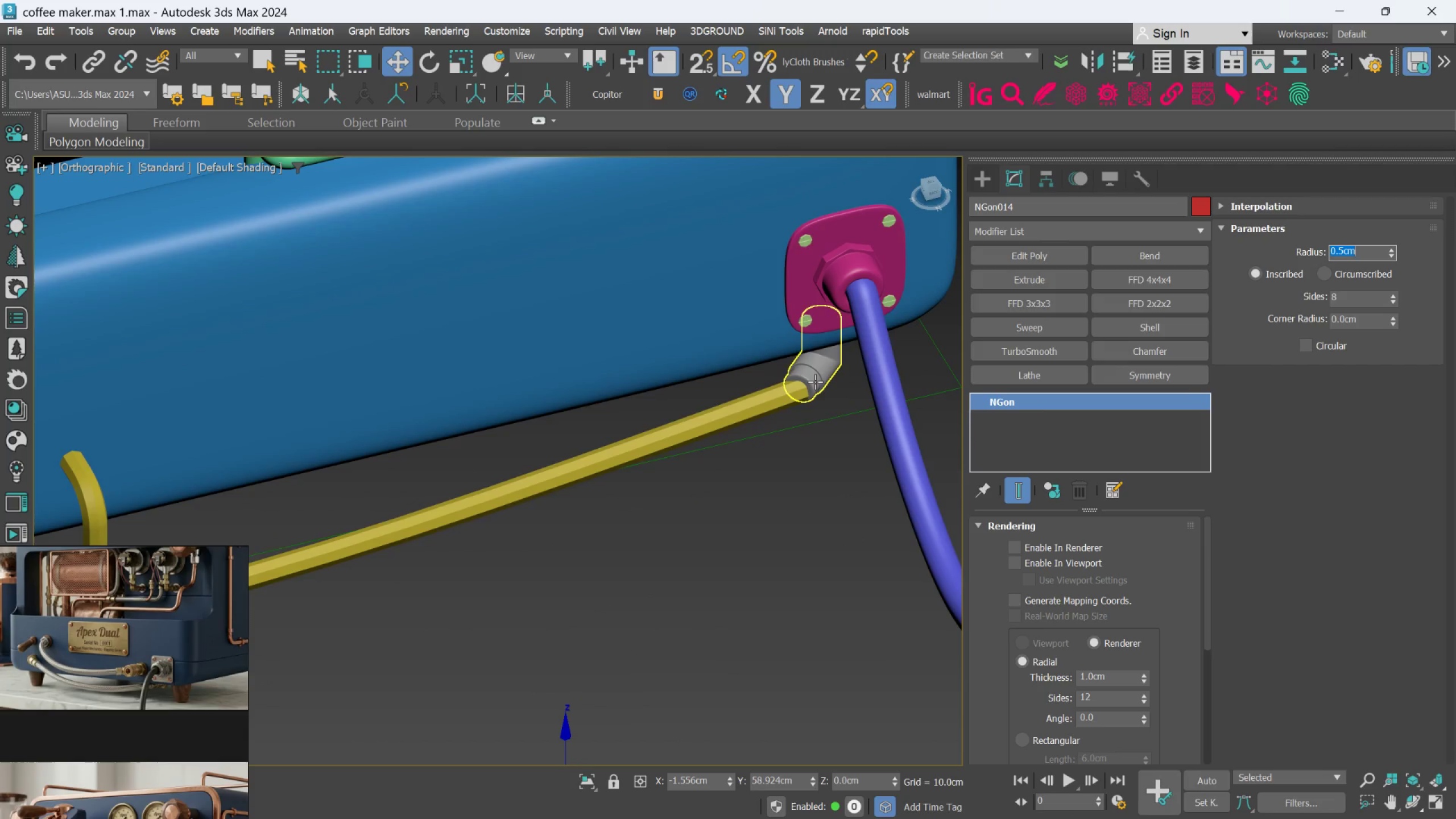 
left_click([815, 382])
 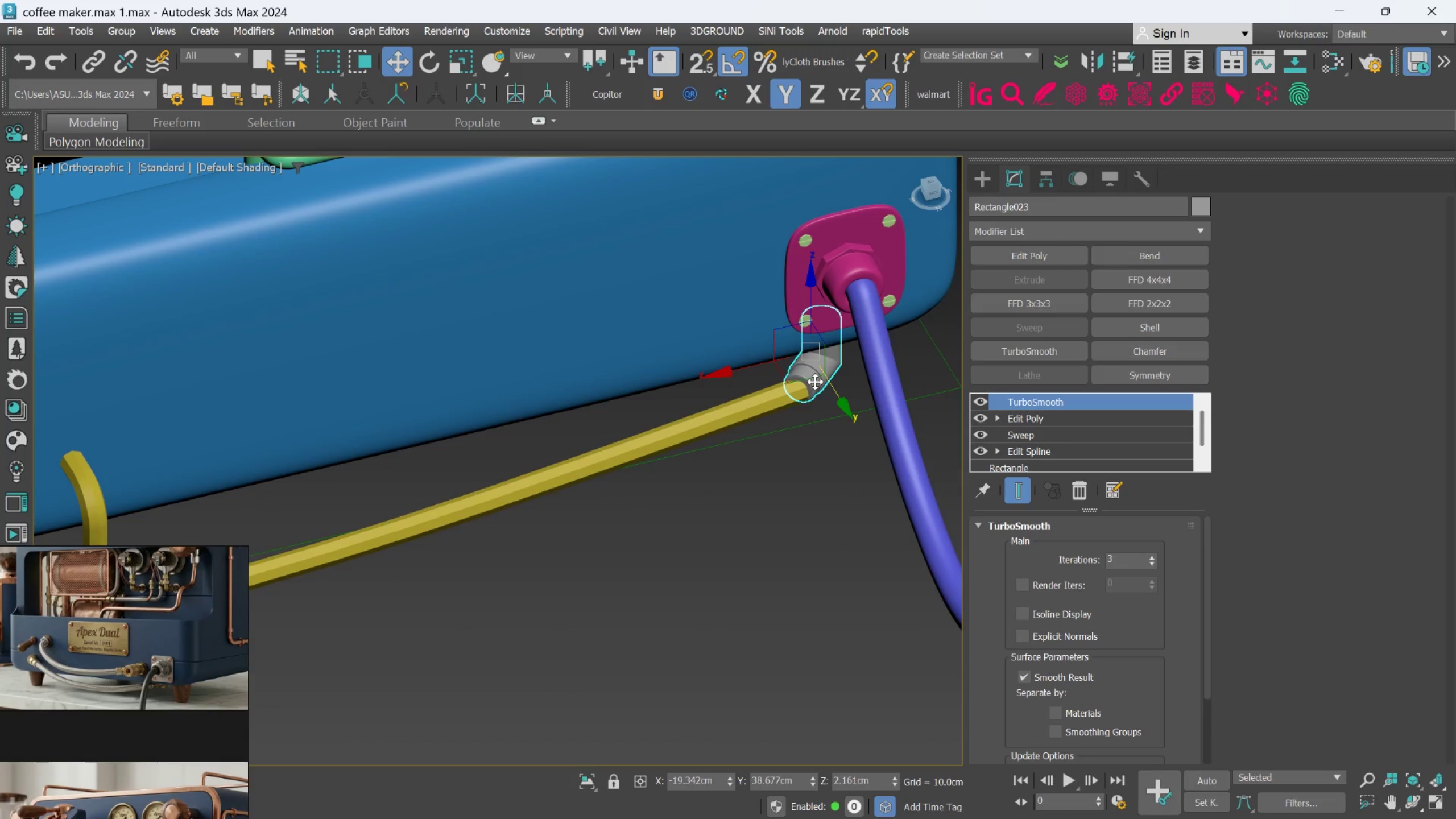 
scroll: coordinate [815, 382], scroll_direction: up, amount: 3.0
 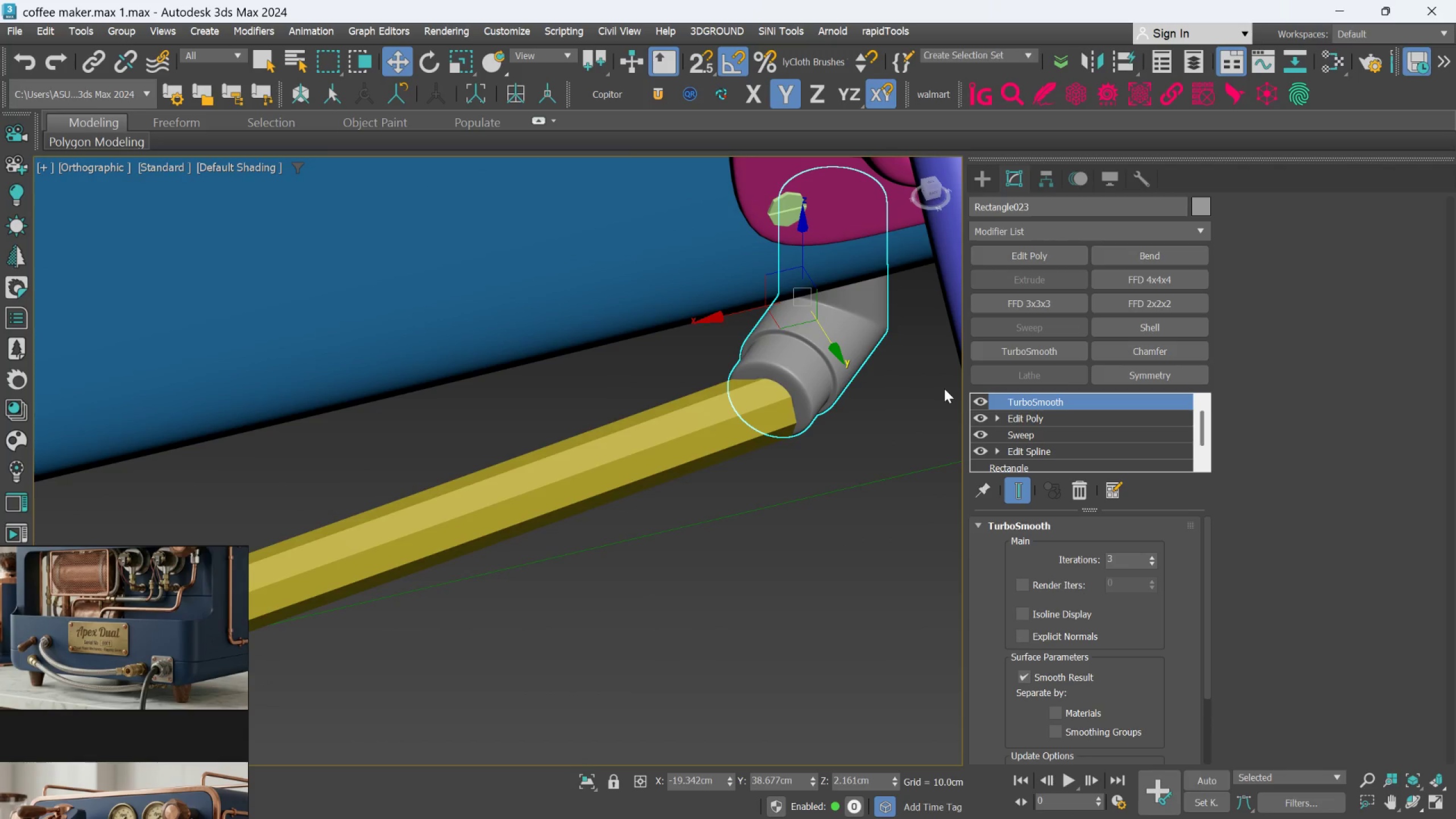 
left_click([1016, 412])
 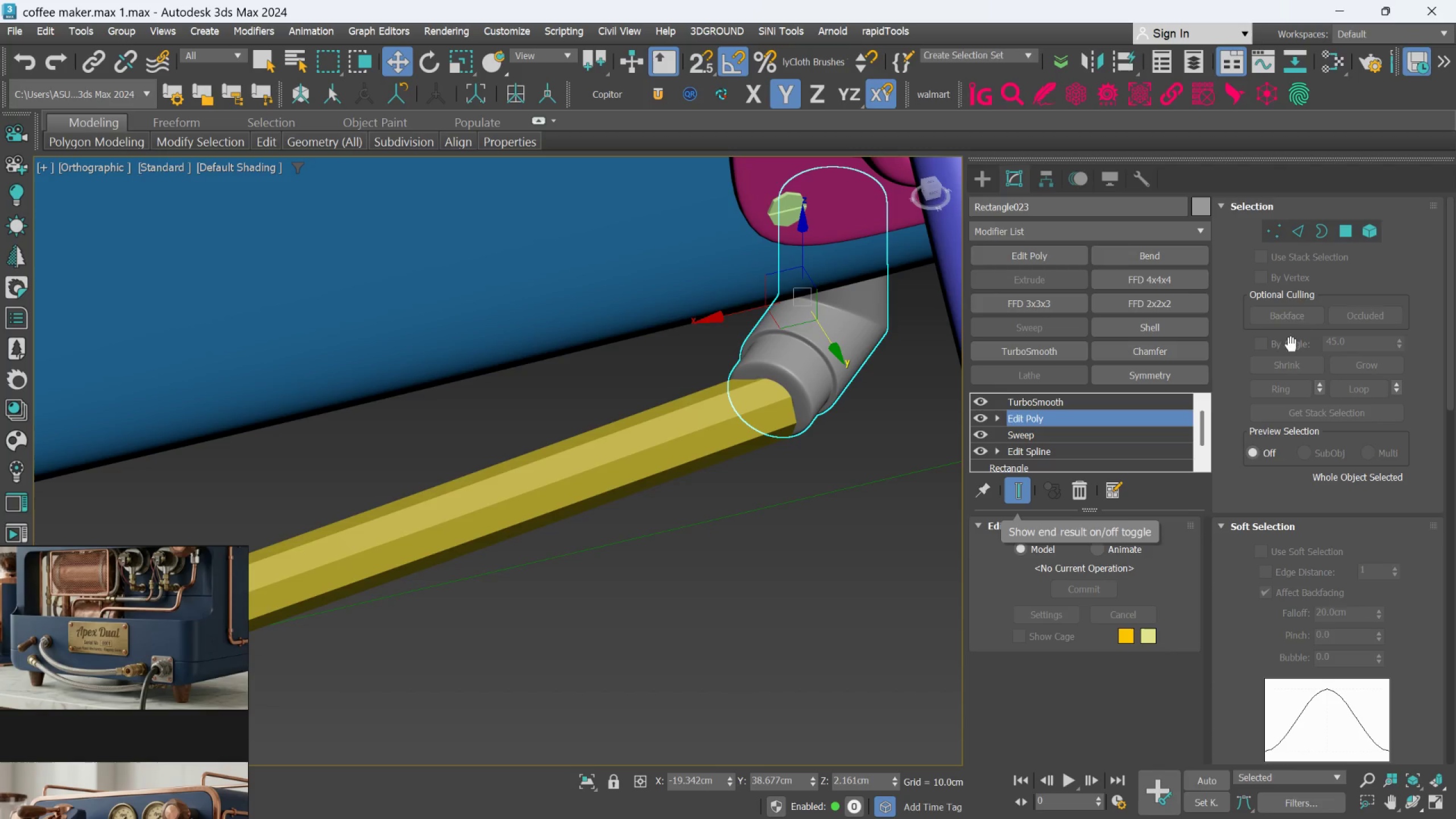 
left_click([1303, 228])
 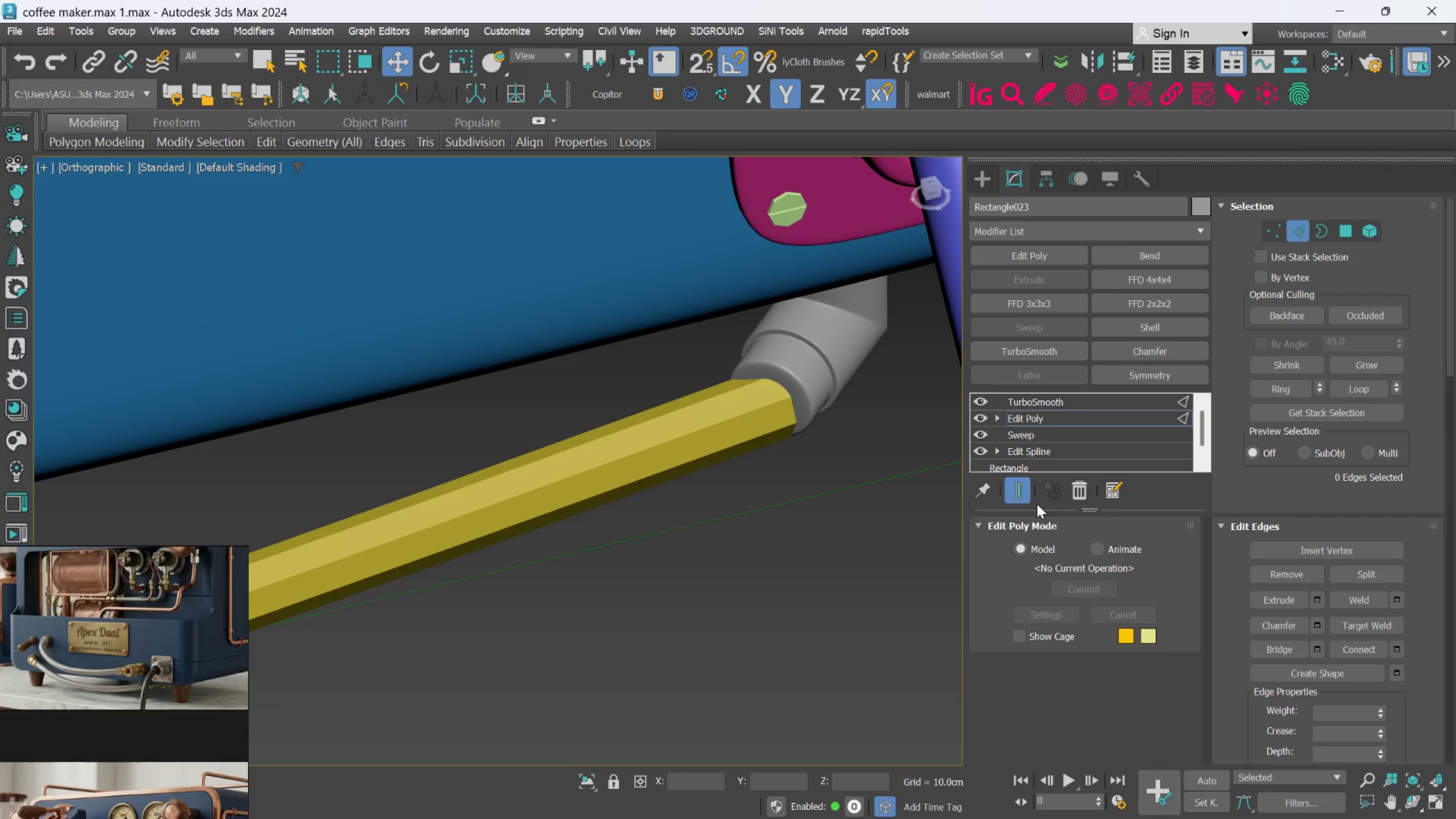 
left_click([1027, 496])
 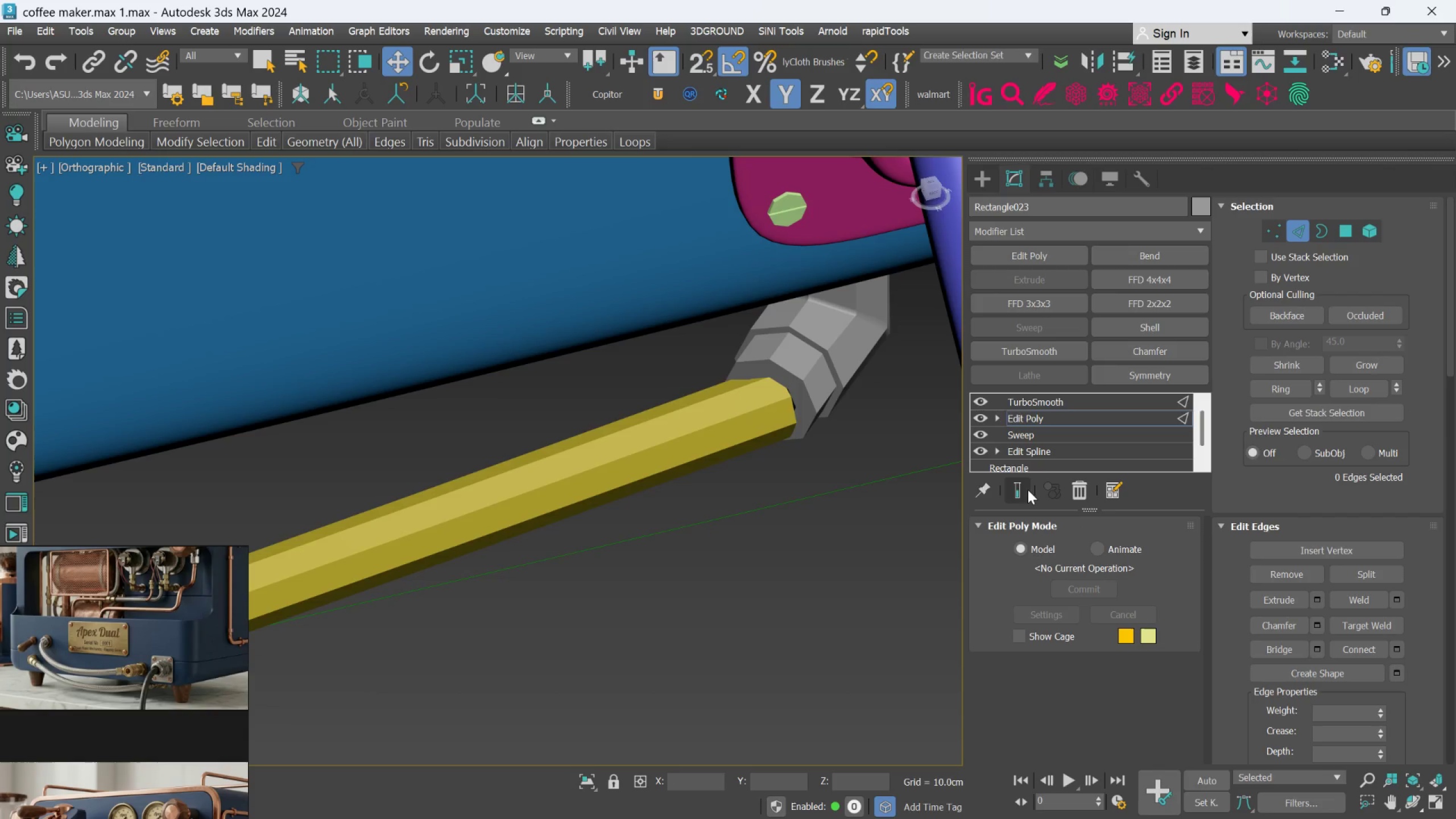 
key(F4)
 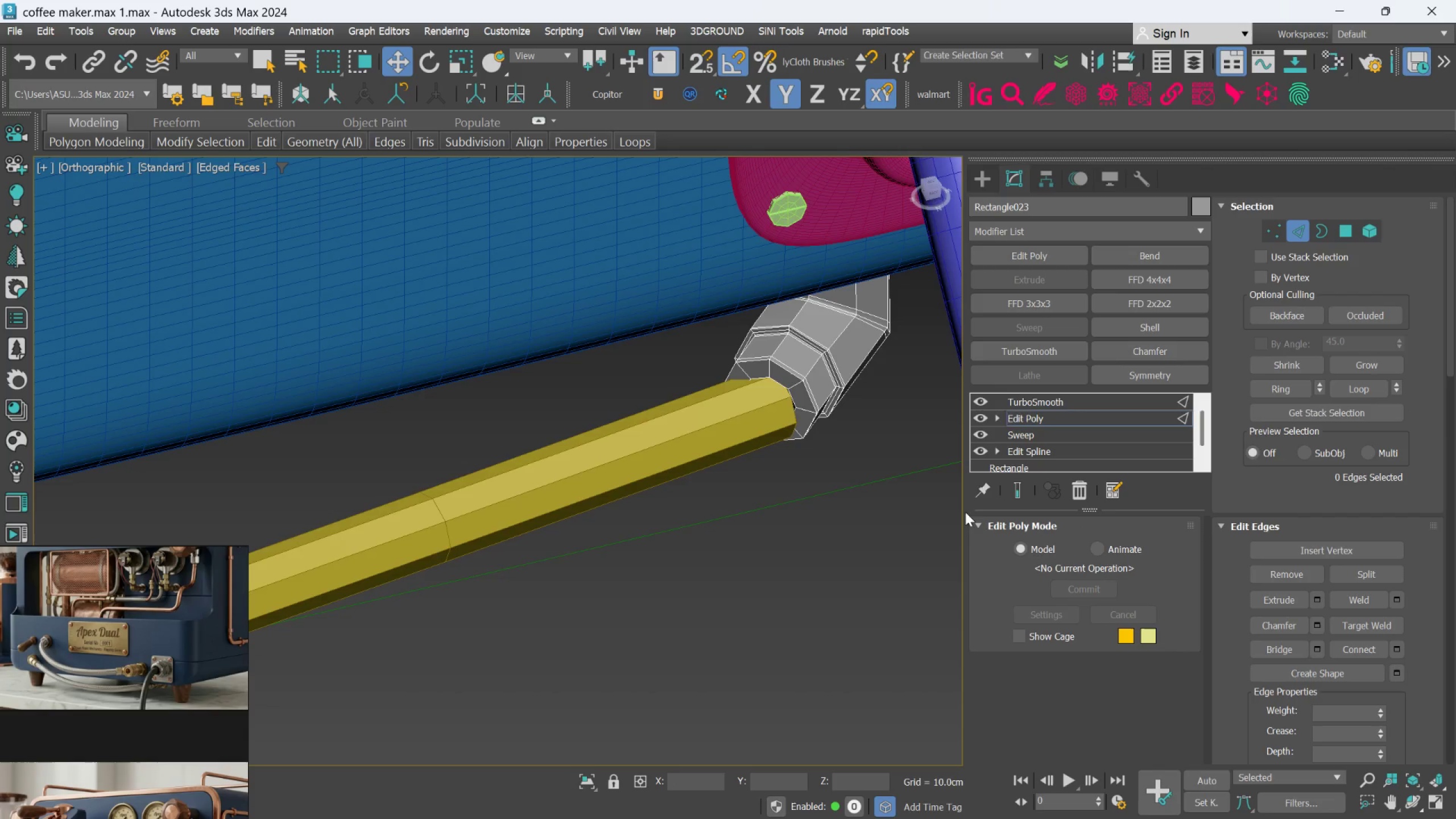 
scroll: coordinate [753, 447], scroll_direction: up, amount: 3.0
 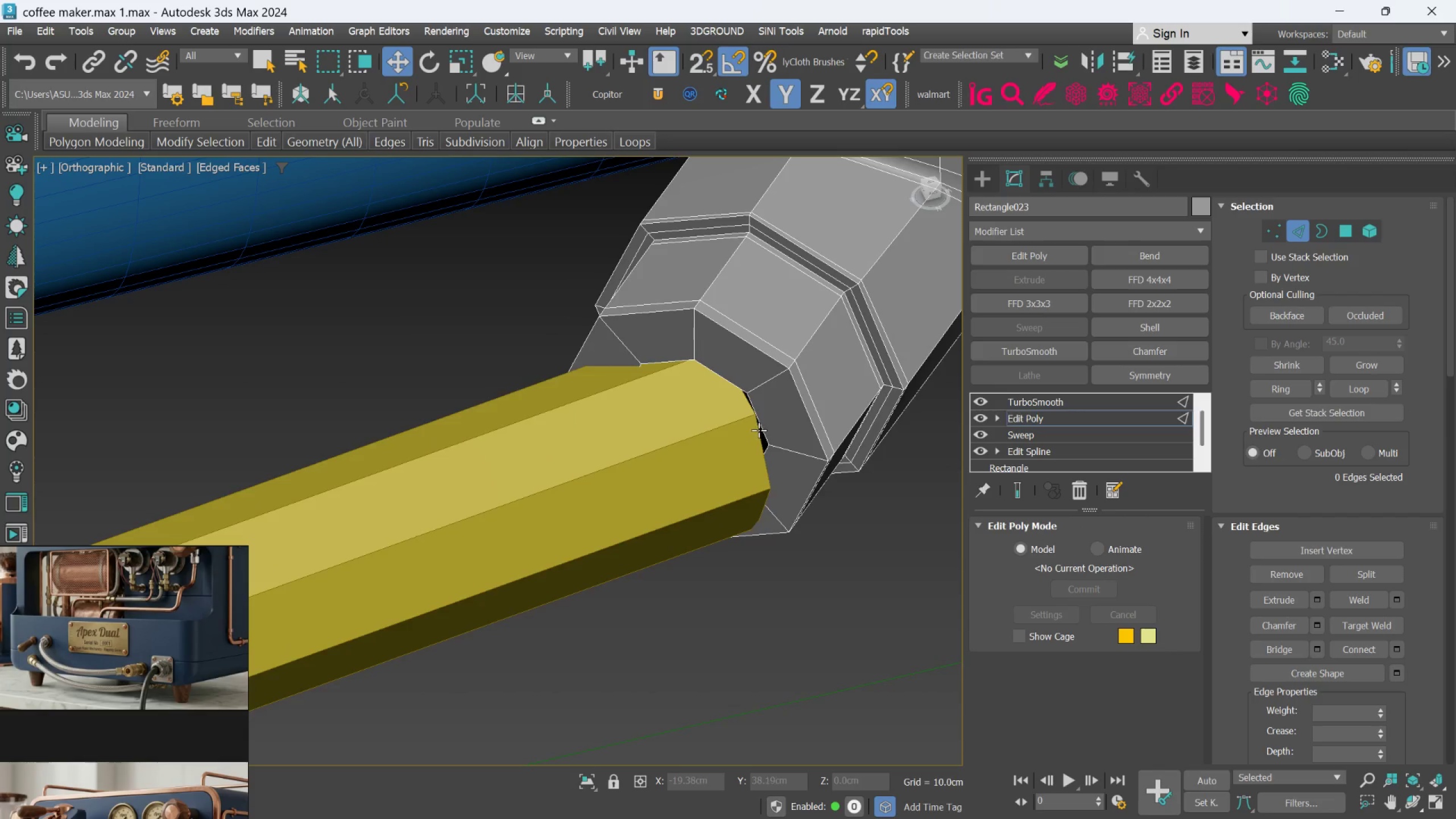 
left_click([759, 430])
 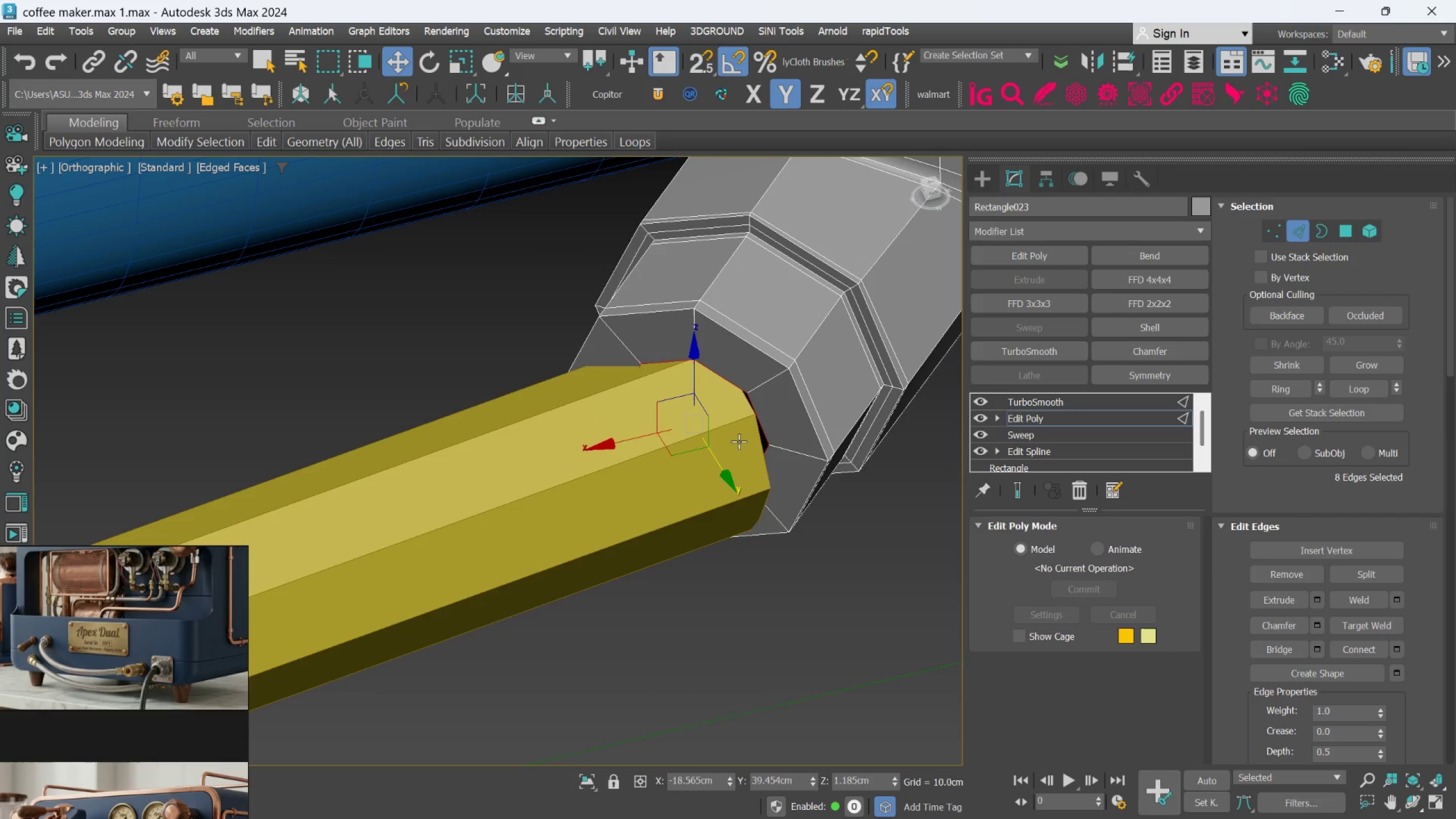 
key(R)
 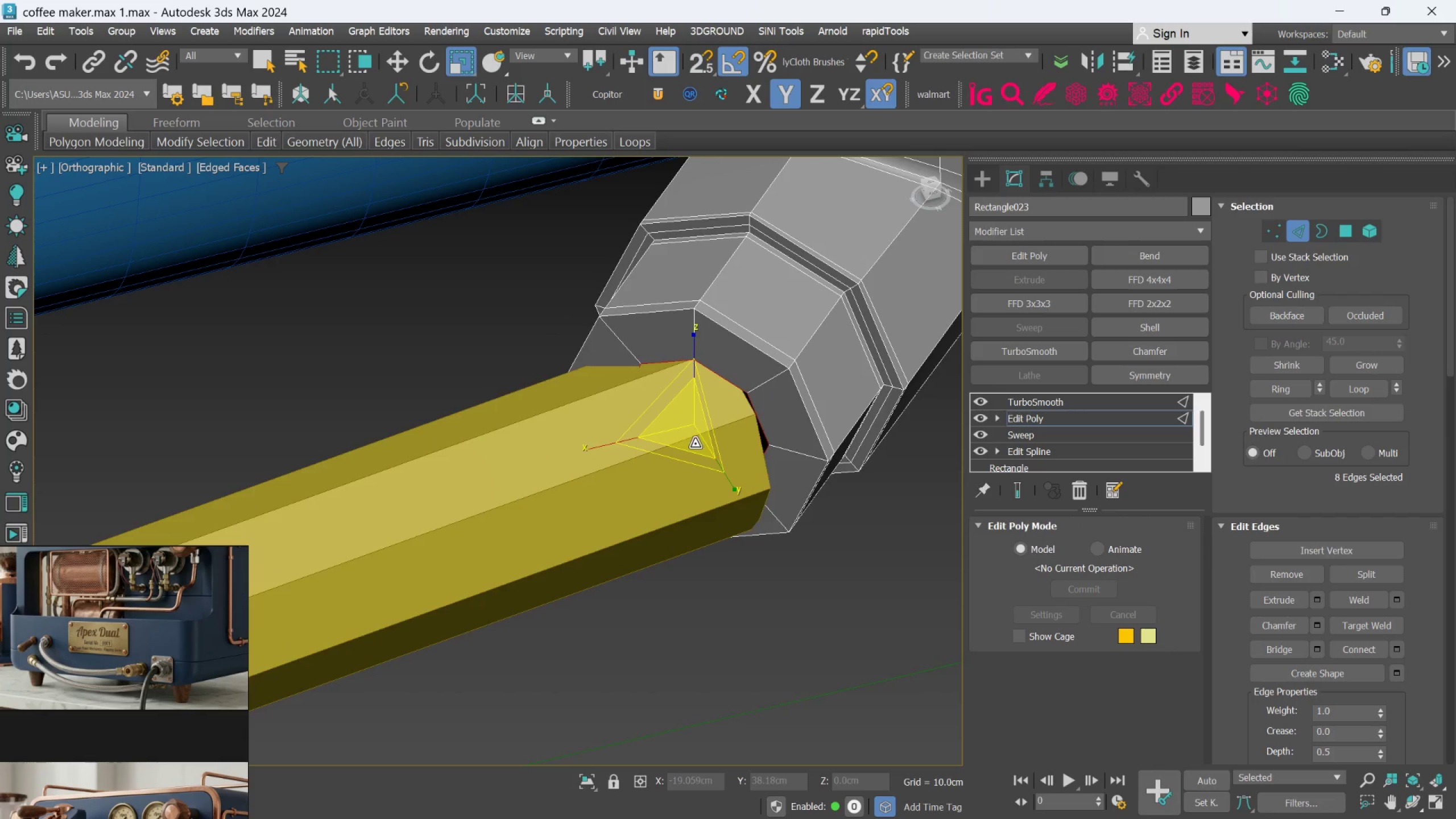 
left_click_drag(start_coordinate=[694, 443], to_coordinate=[688, 431])
 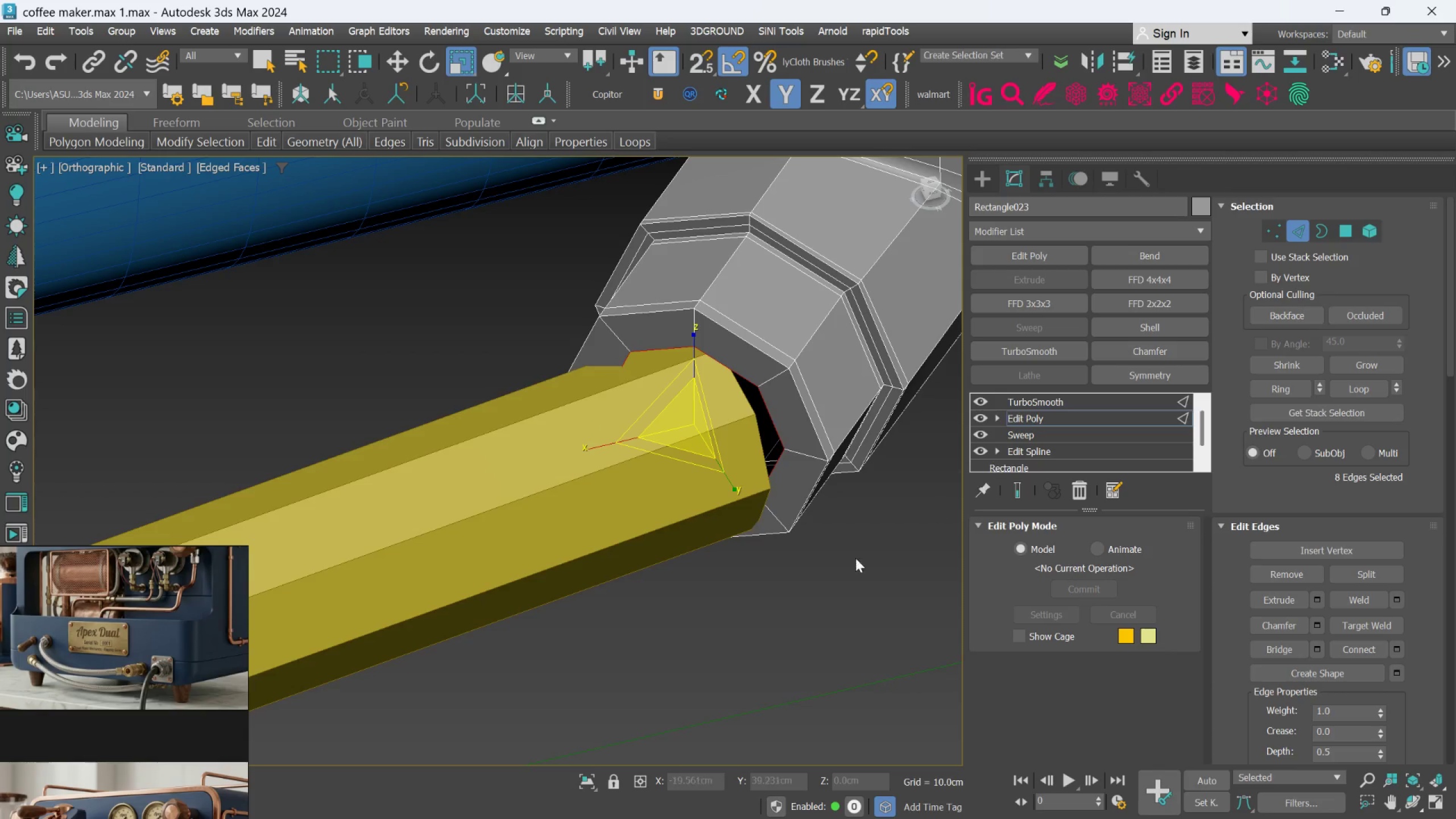 
left_click([826, 580])
 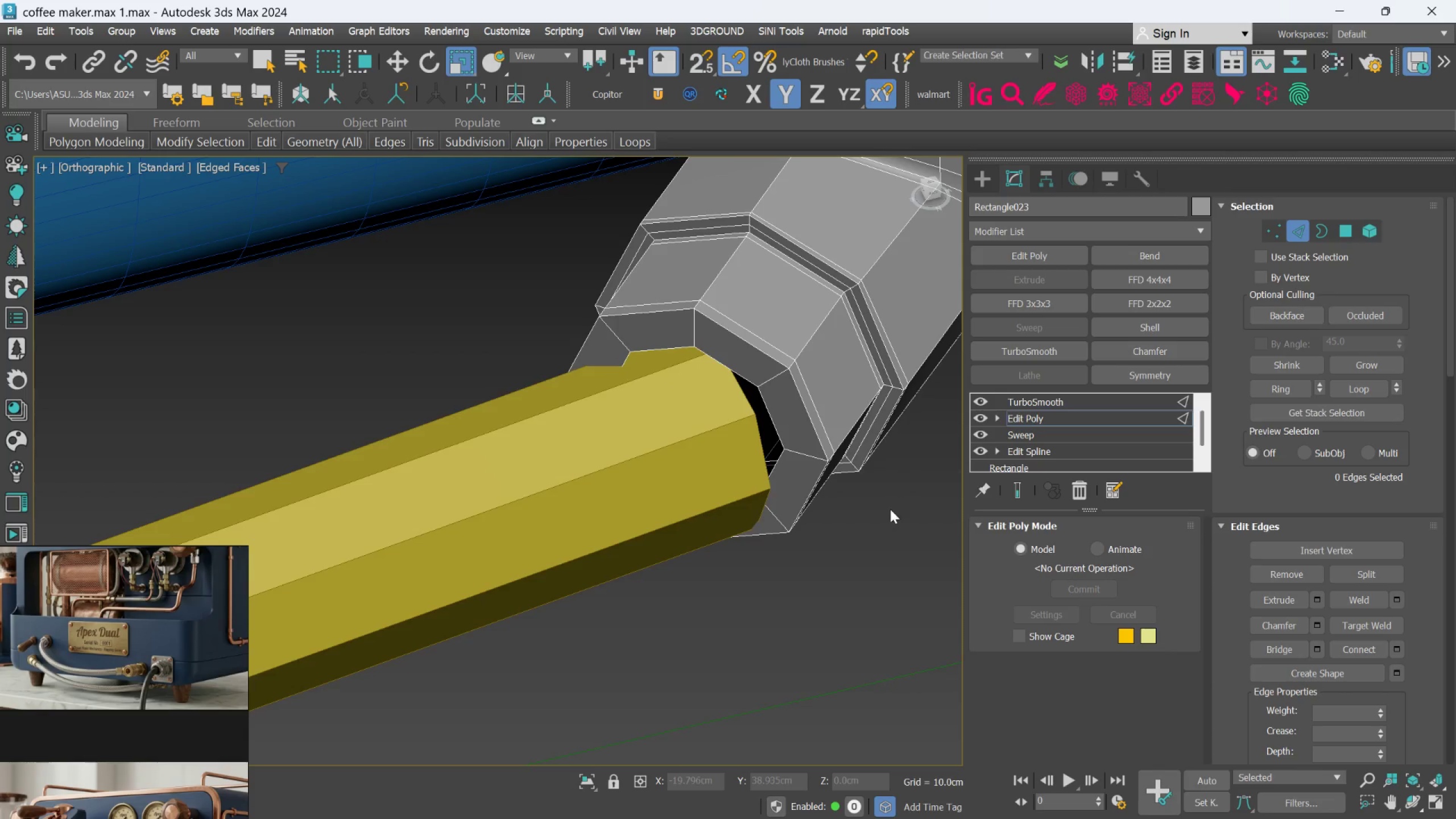 
scroll: coordinate [883, 524], scroll_direction: down, amount: 1.0
 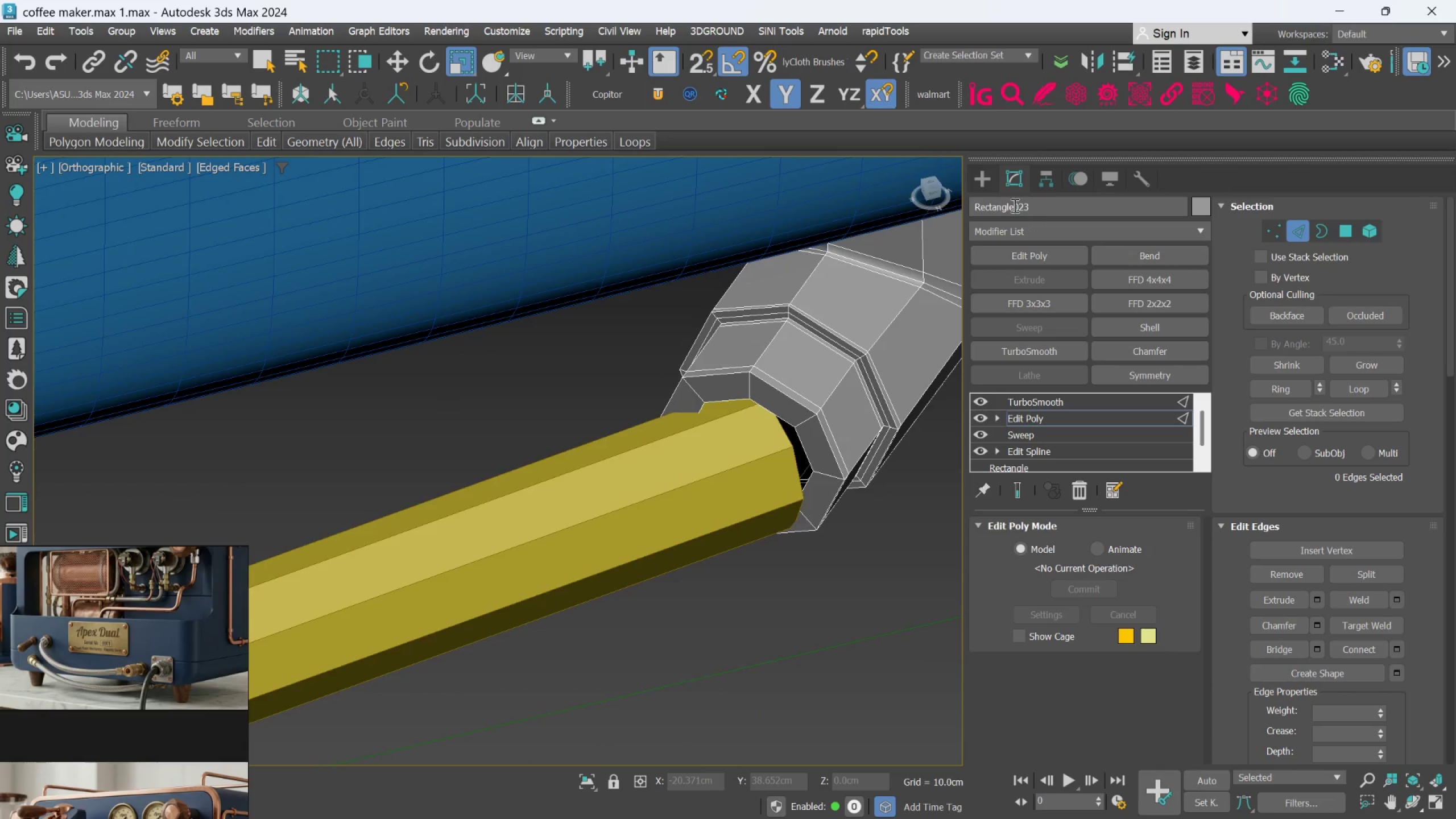 
left_click([986, 185])
 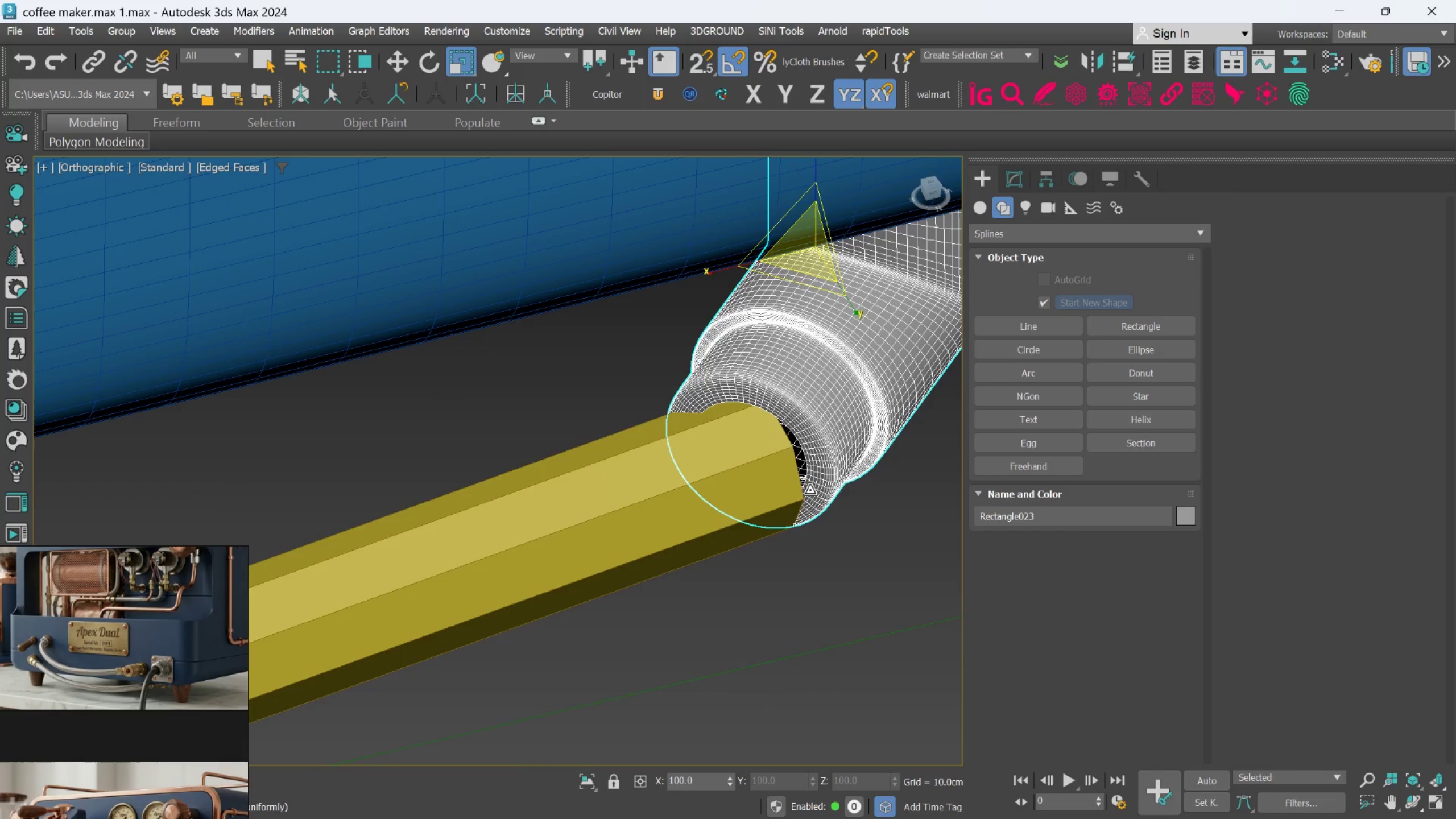 
left_click([802, 494])
 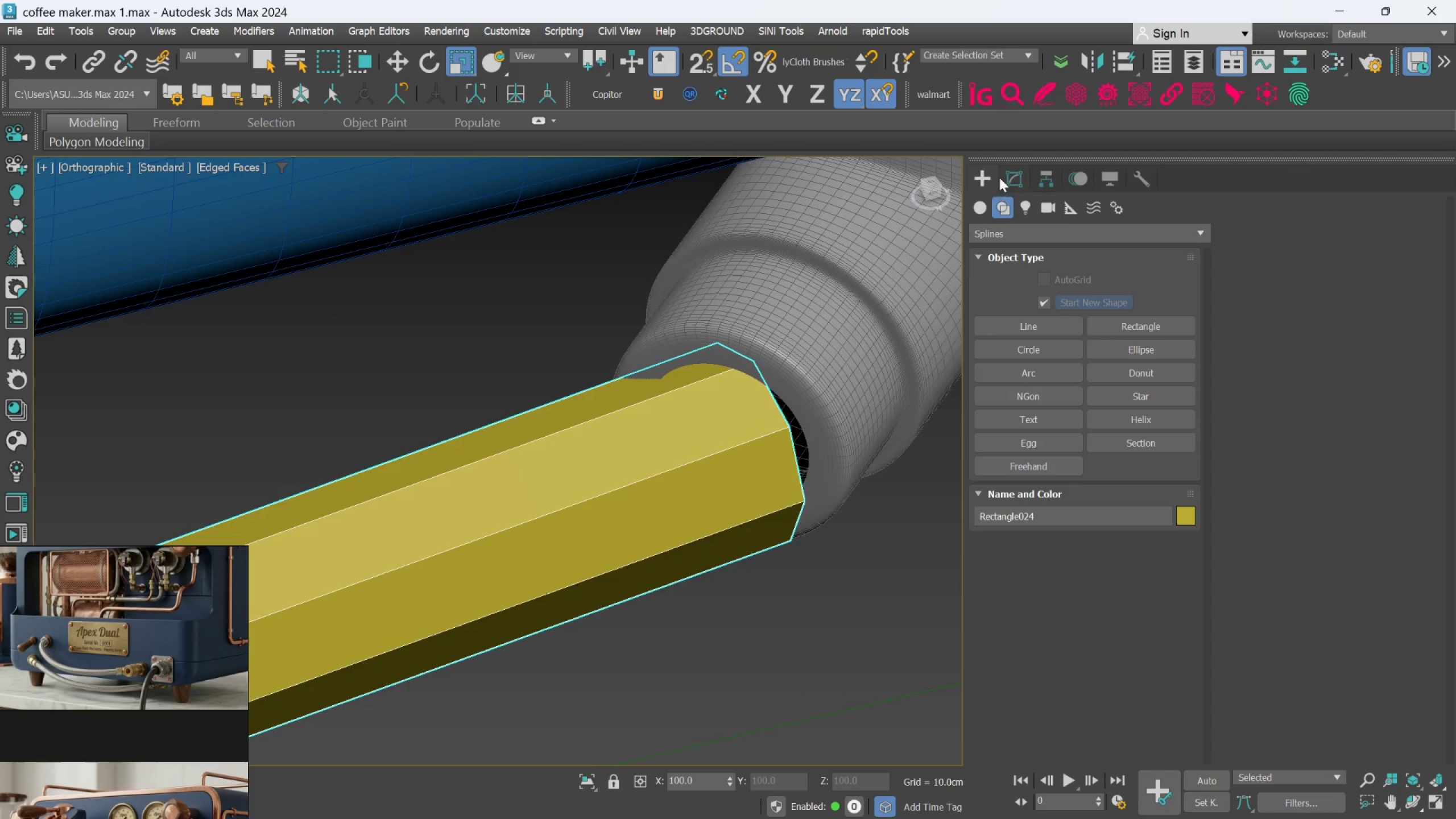 
scroll: coordinate [802, 494], scroll_direction: up, amount: 1.0
 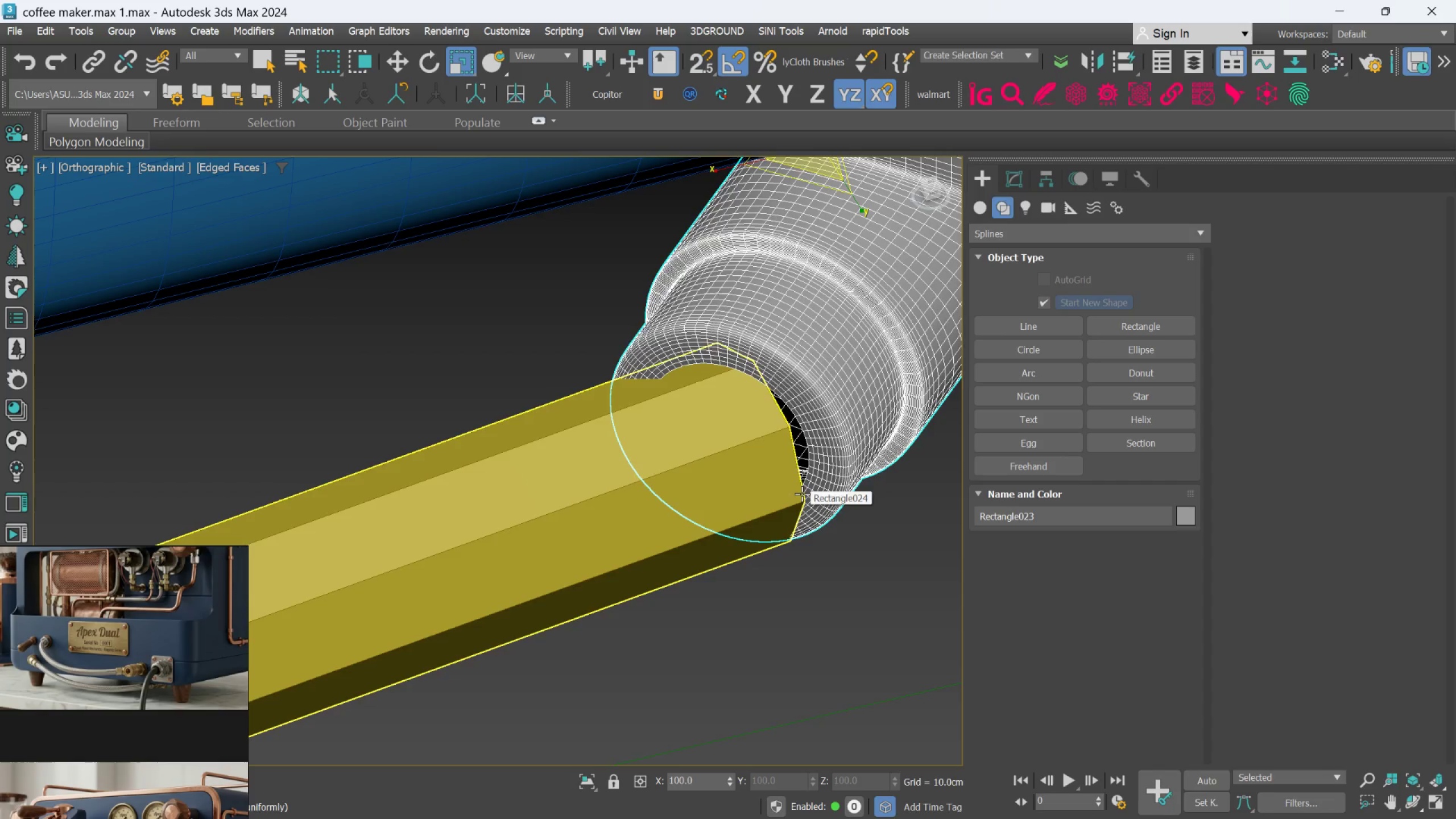 
left_click([1004, 173])
 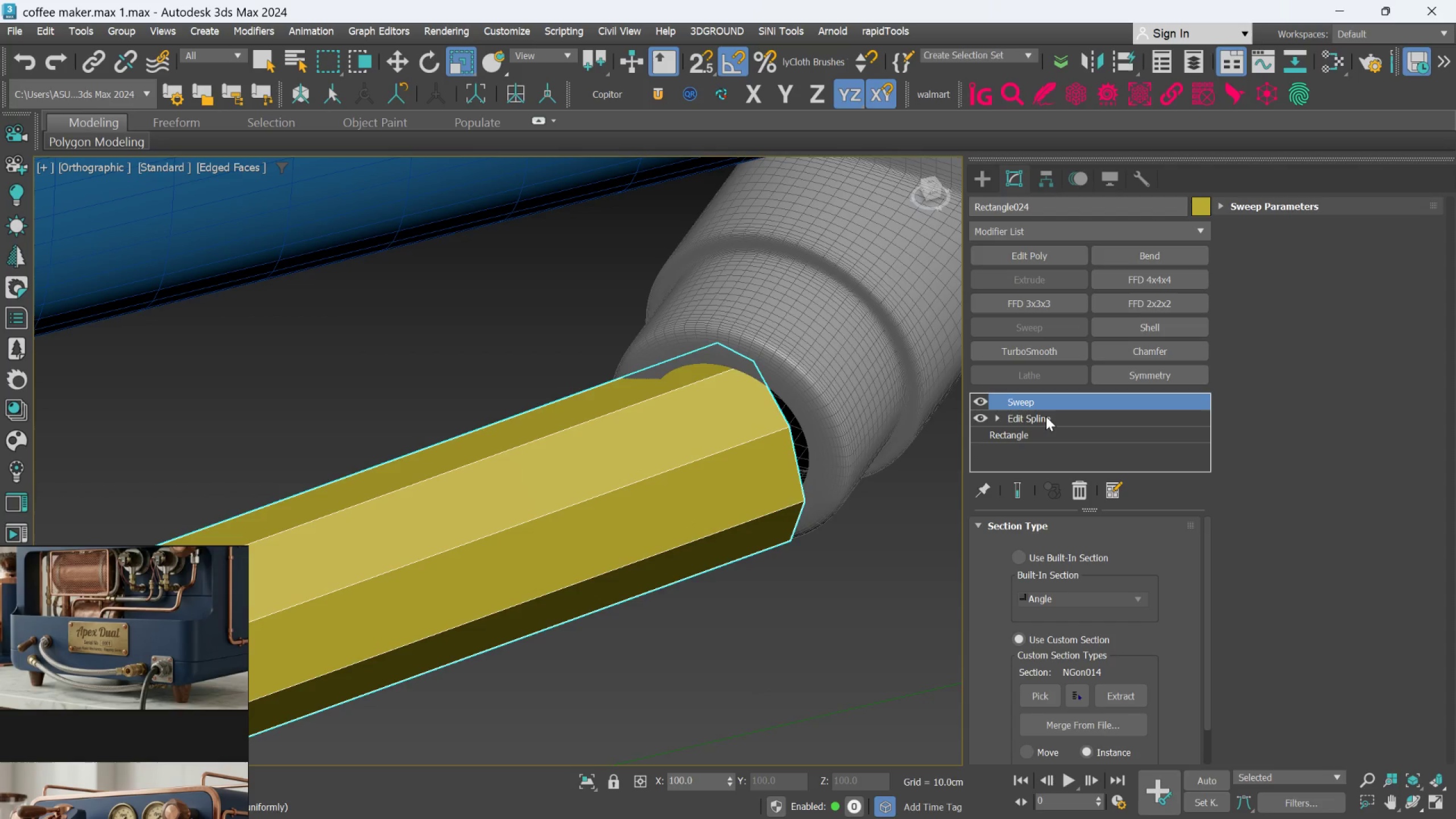 
left_click([1046, 416])
 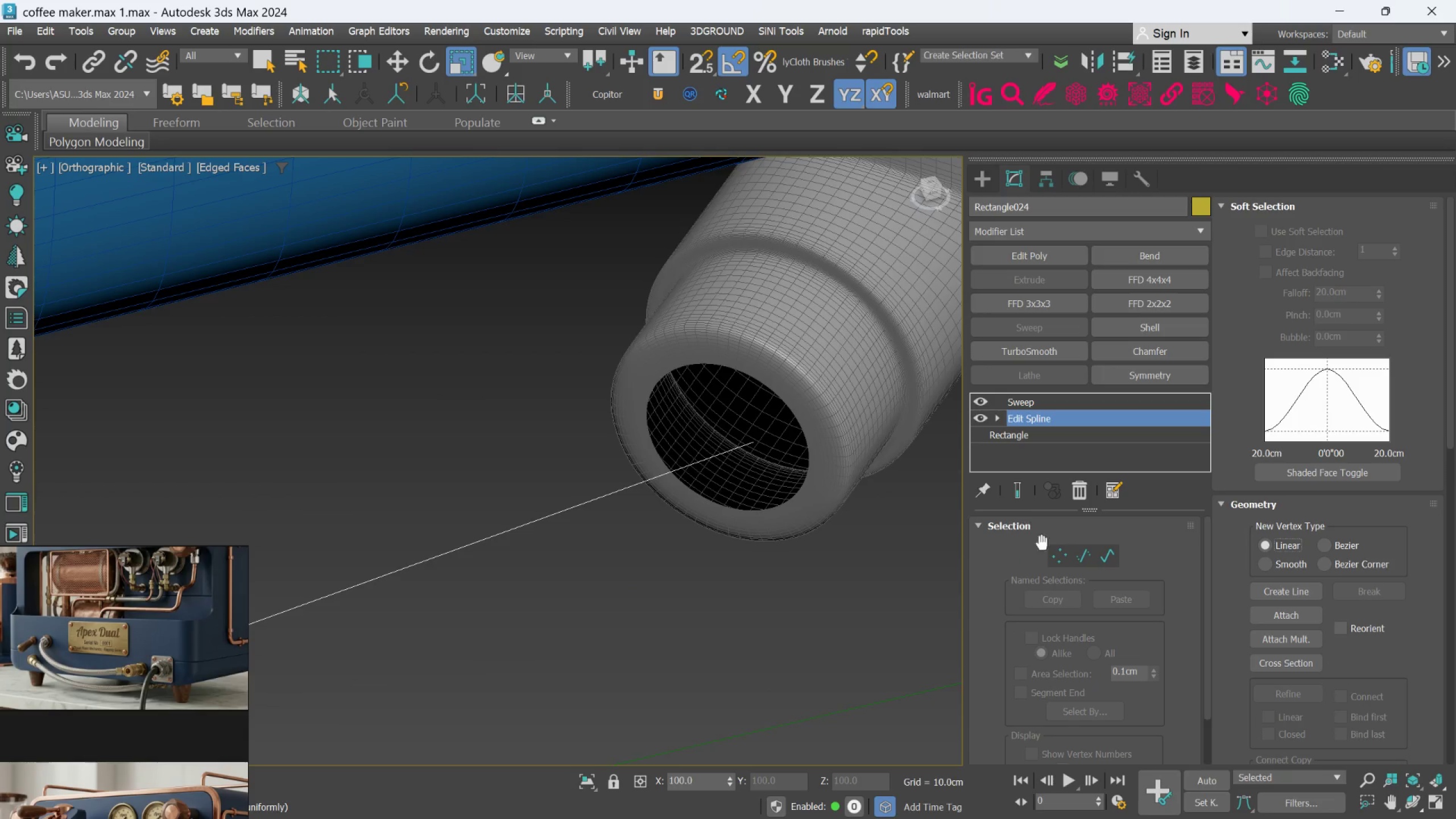 
left_click([1053, 557])
 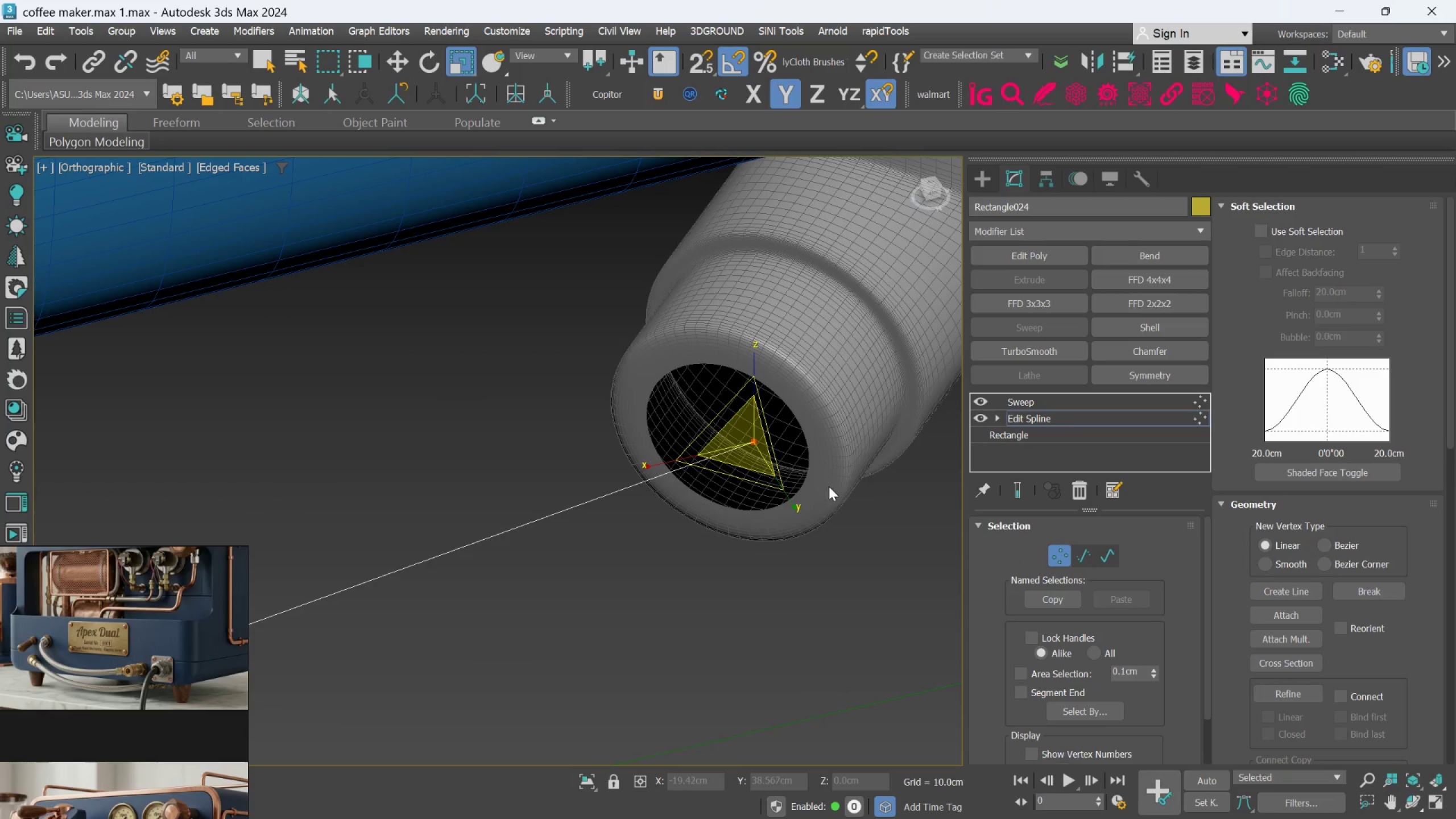 
key(W)
 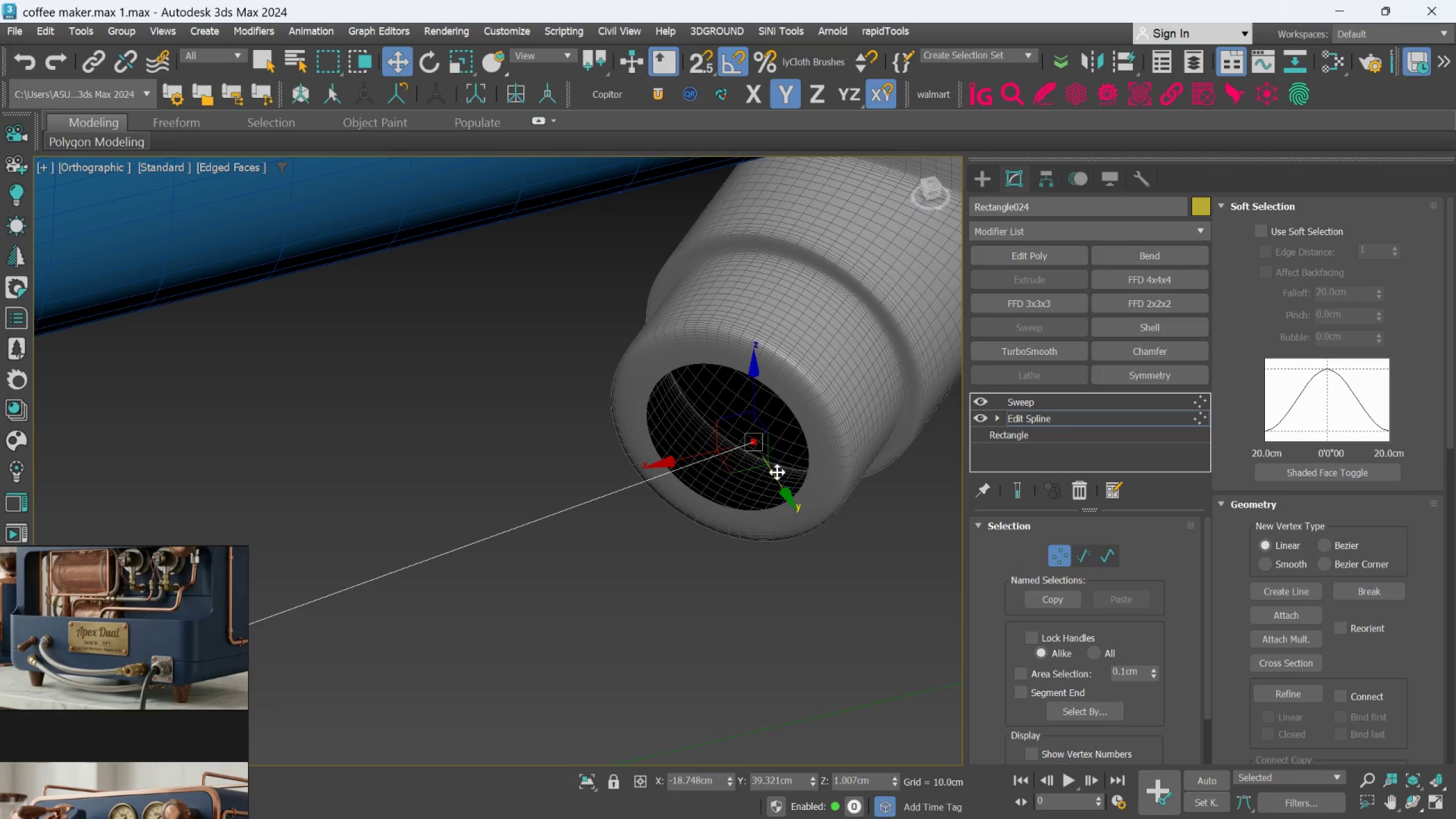 
hold_key(key=ShiftLeft, duration=2.2)
left_click_drag(start_coordinate=[777, 475], to_coordinate=[779, 437])
 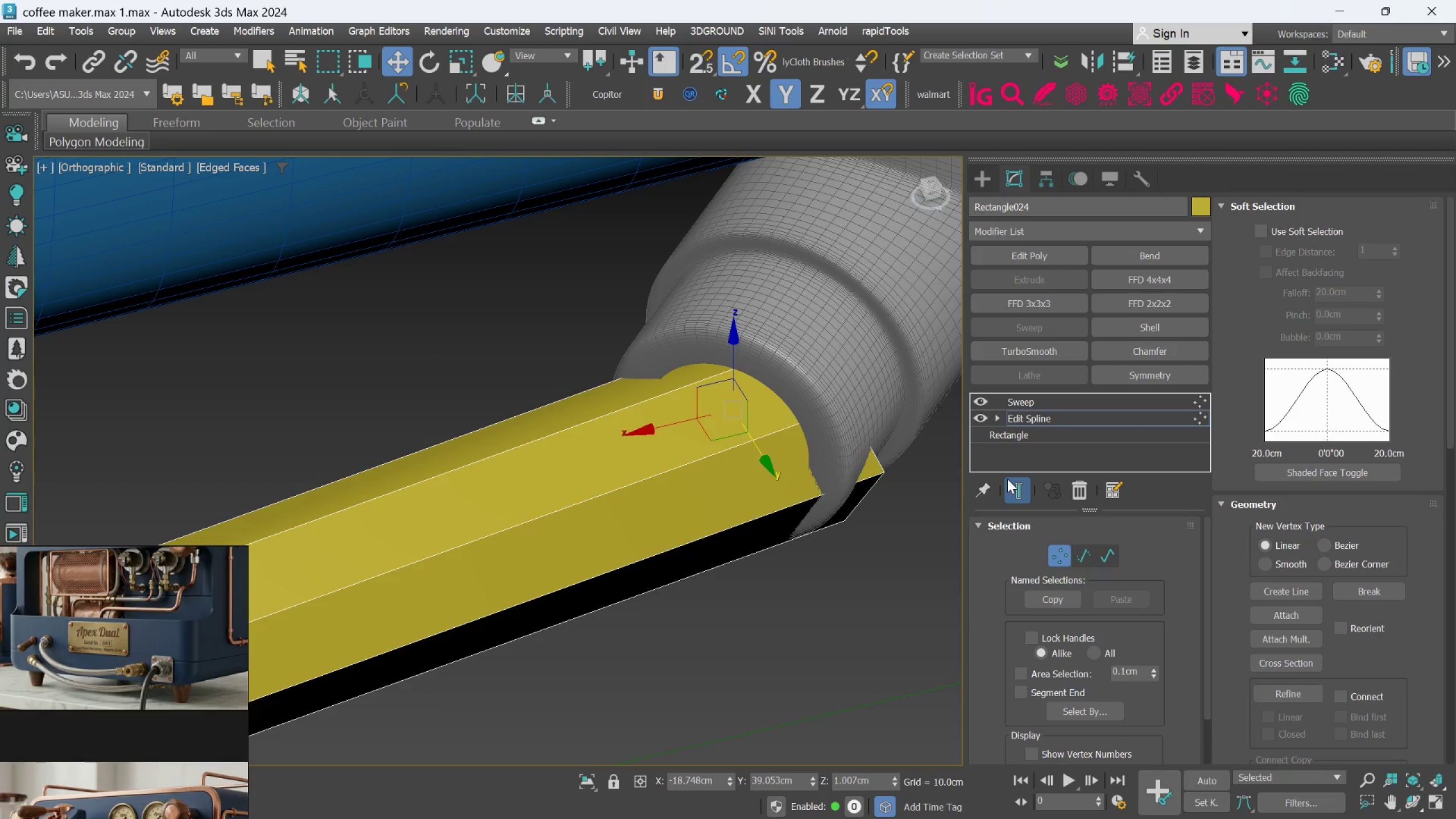 
left_click([1021, 406])
 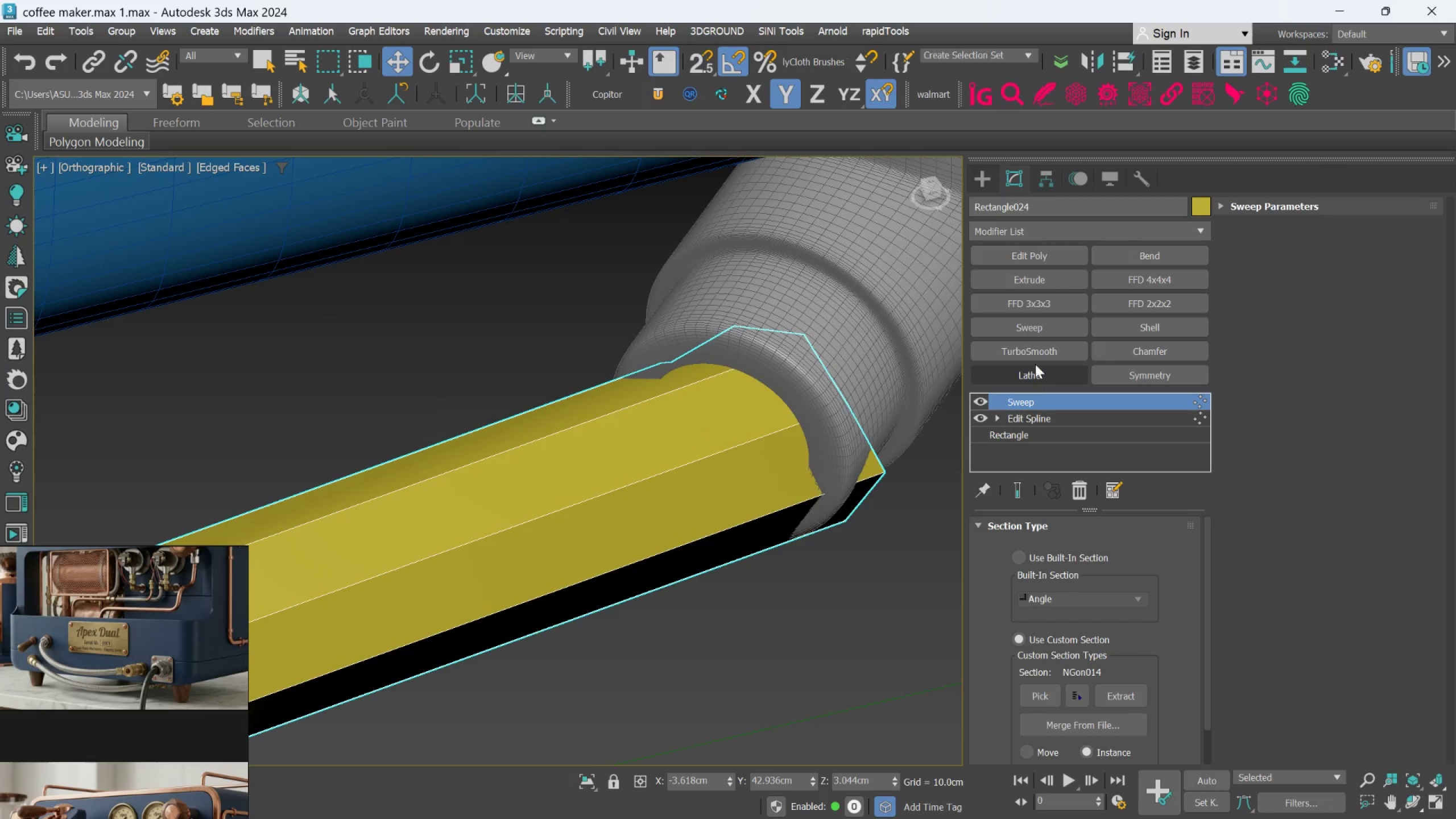 
left_click([1035, 358])
 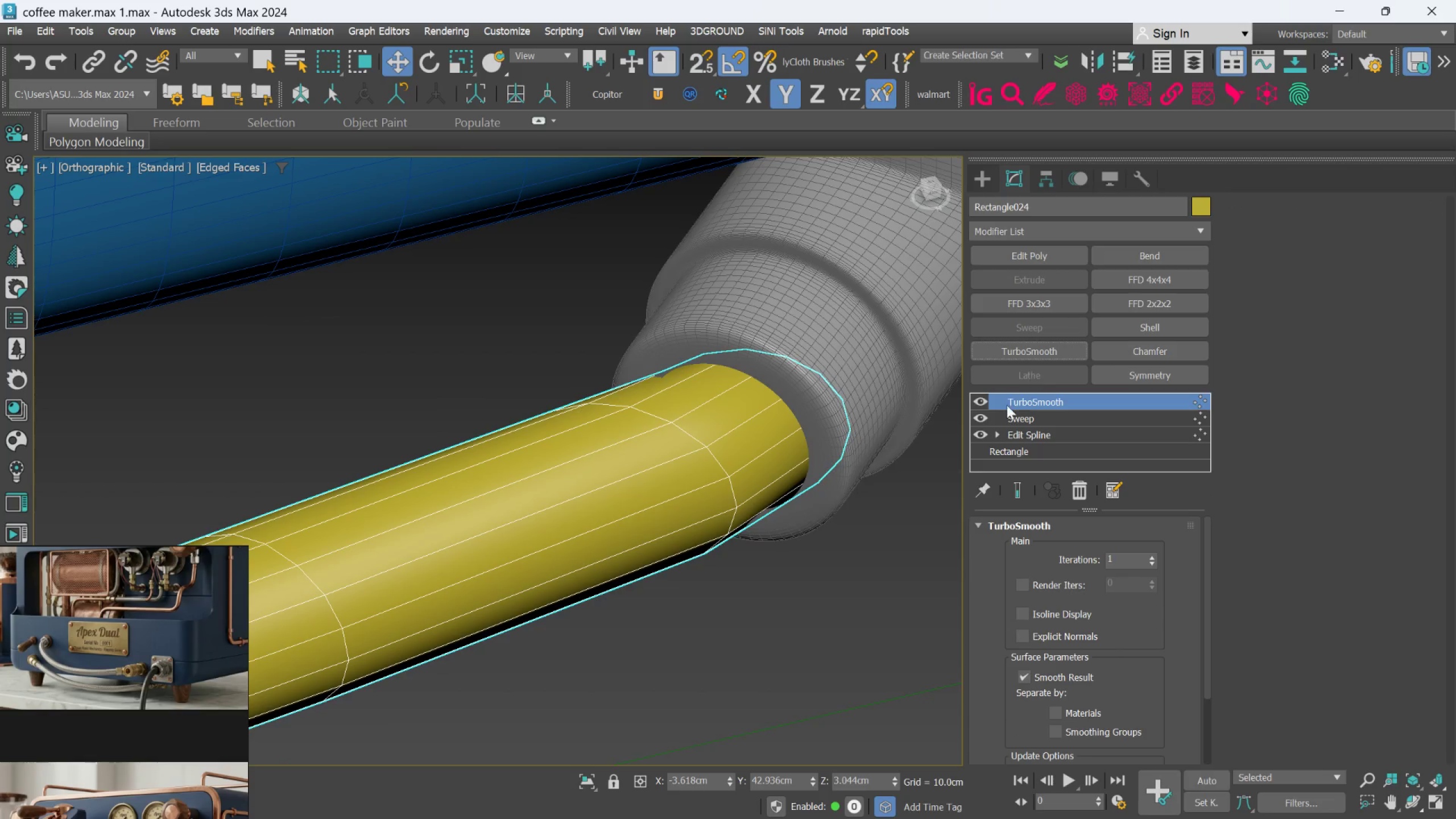 
scroll: coordinate [868, 471], scroll_direction: down, amount: 2.0
 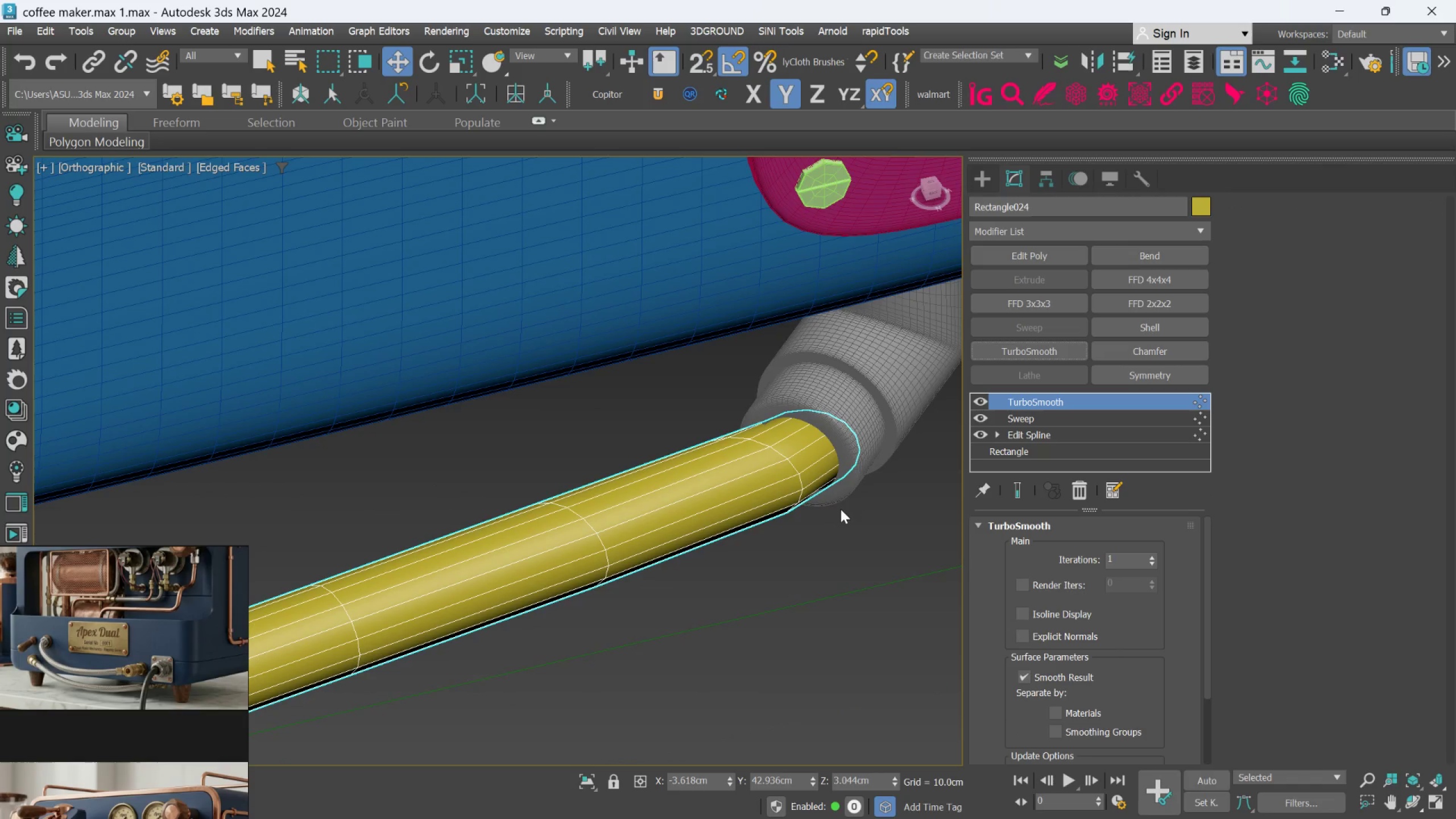 
scroll: coordinate [834, 490], scroll_direction: up, amount: 2.0
 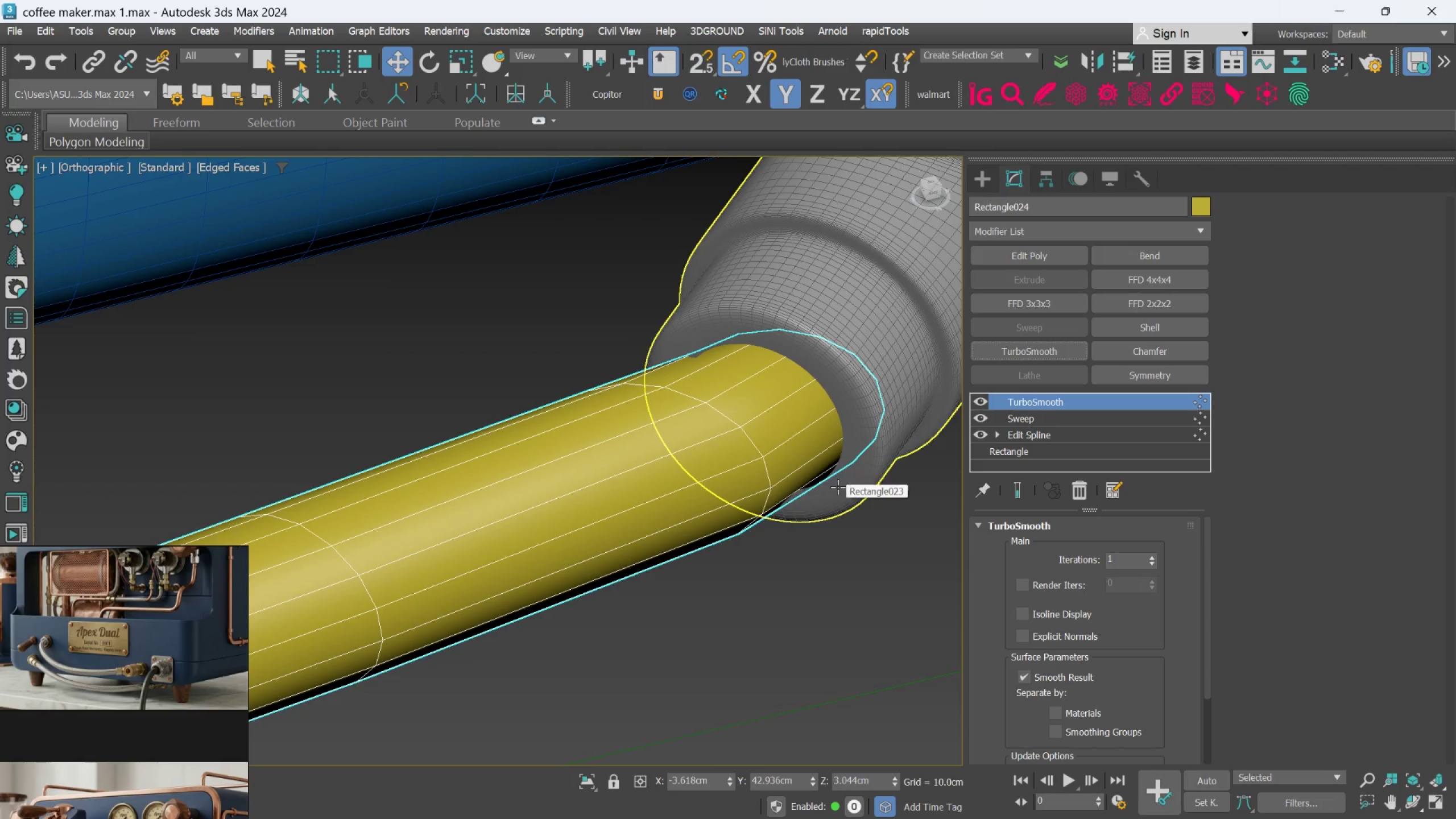 
scroll: coordinate [838, 487], scroll_direction: down, amount: 1.0
 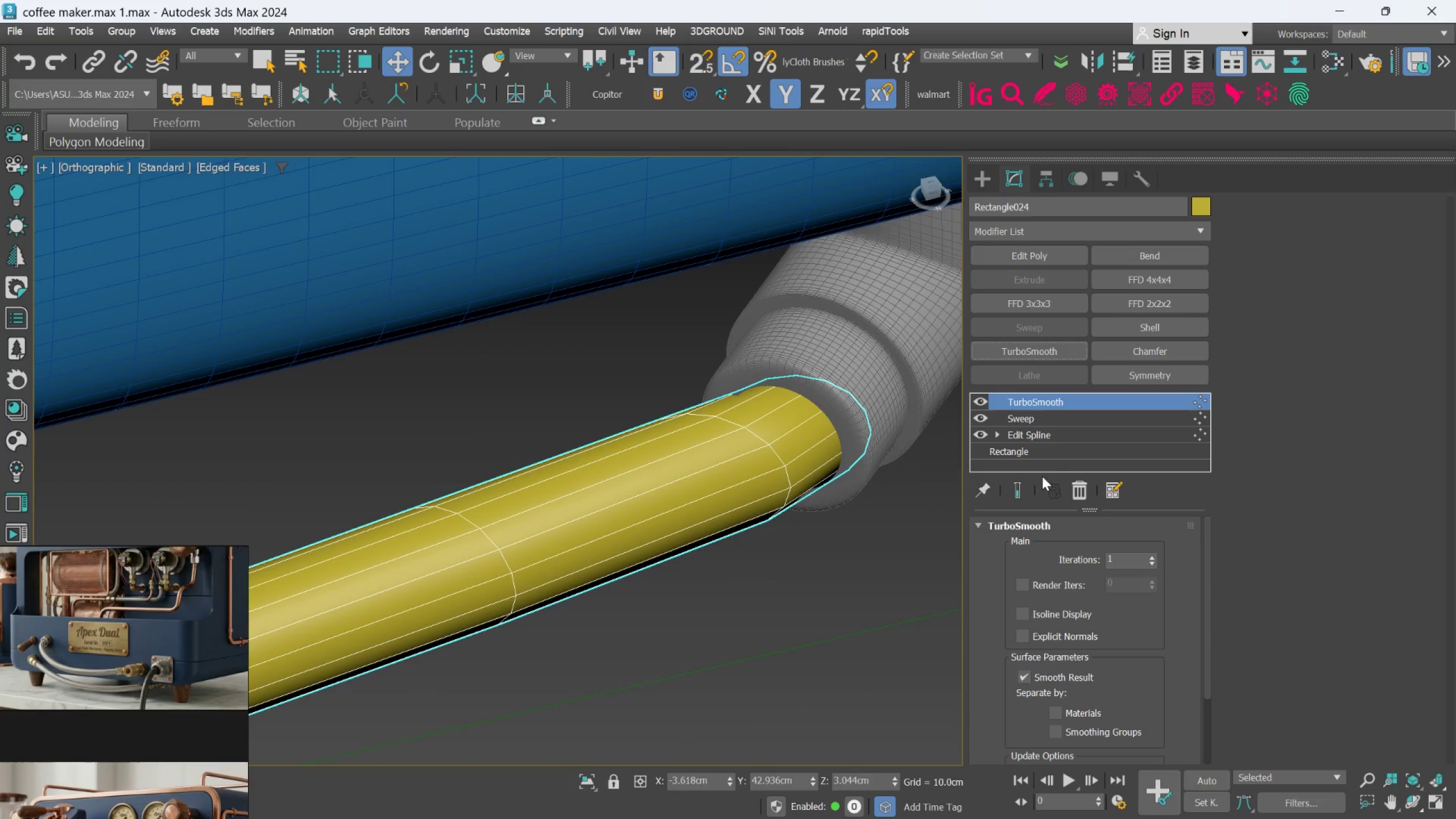 
left_click([1051, 417])
 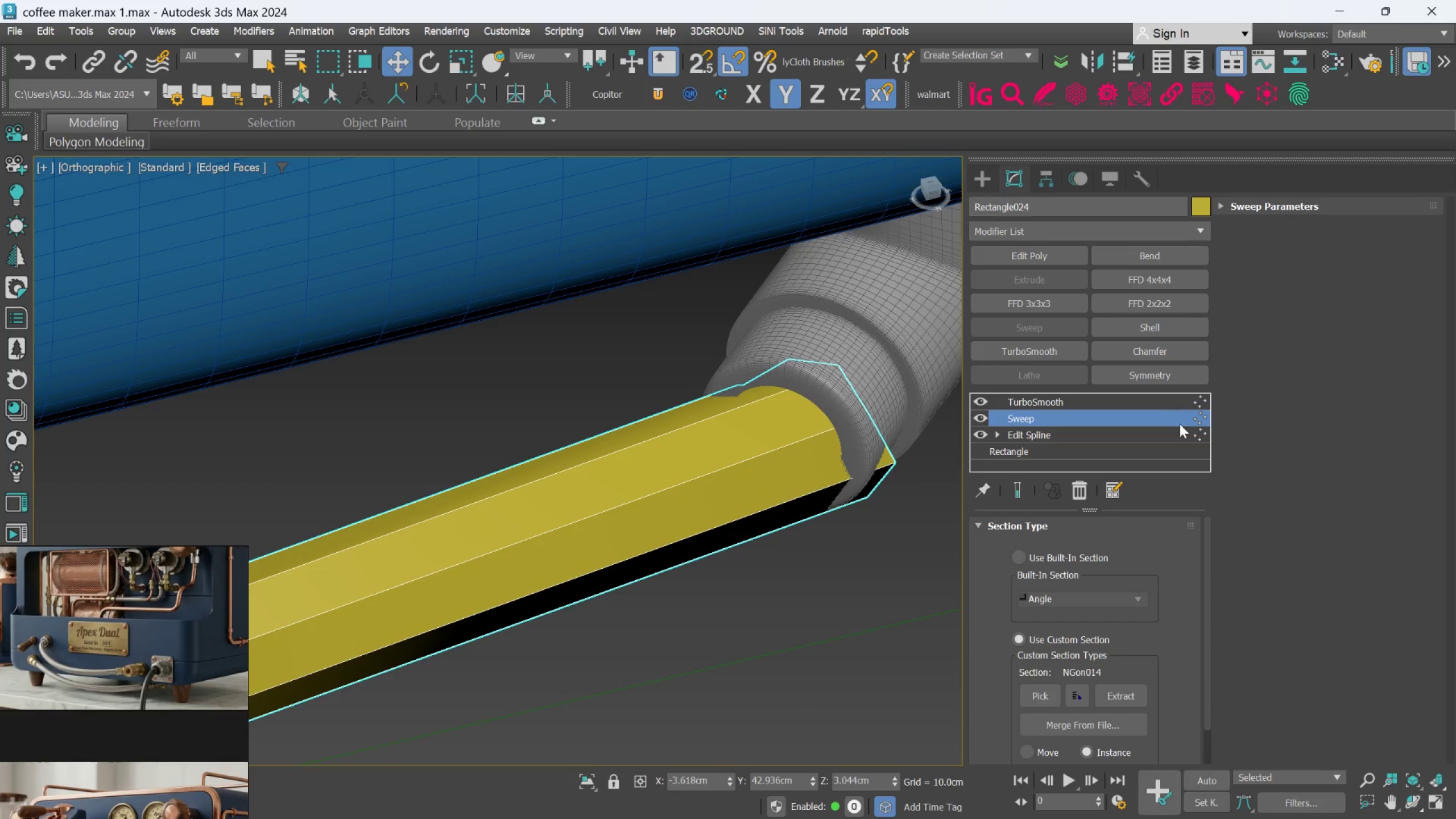 
left_click([1168, 439])
 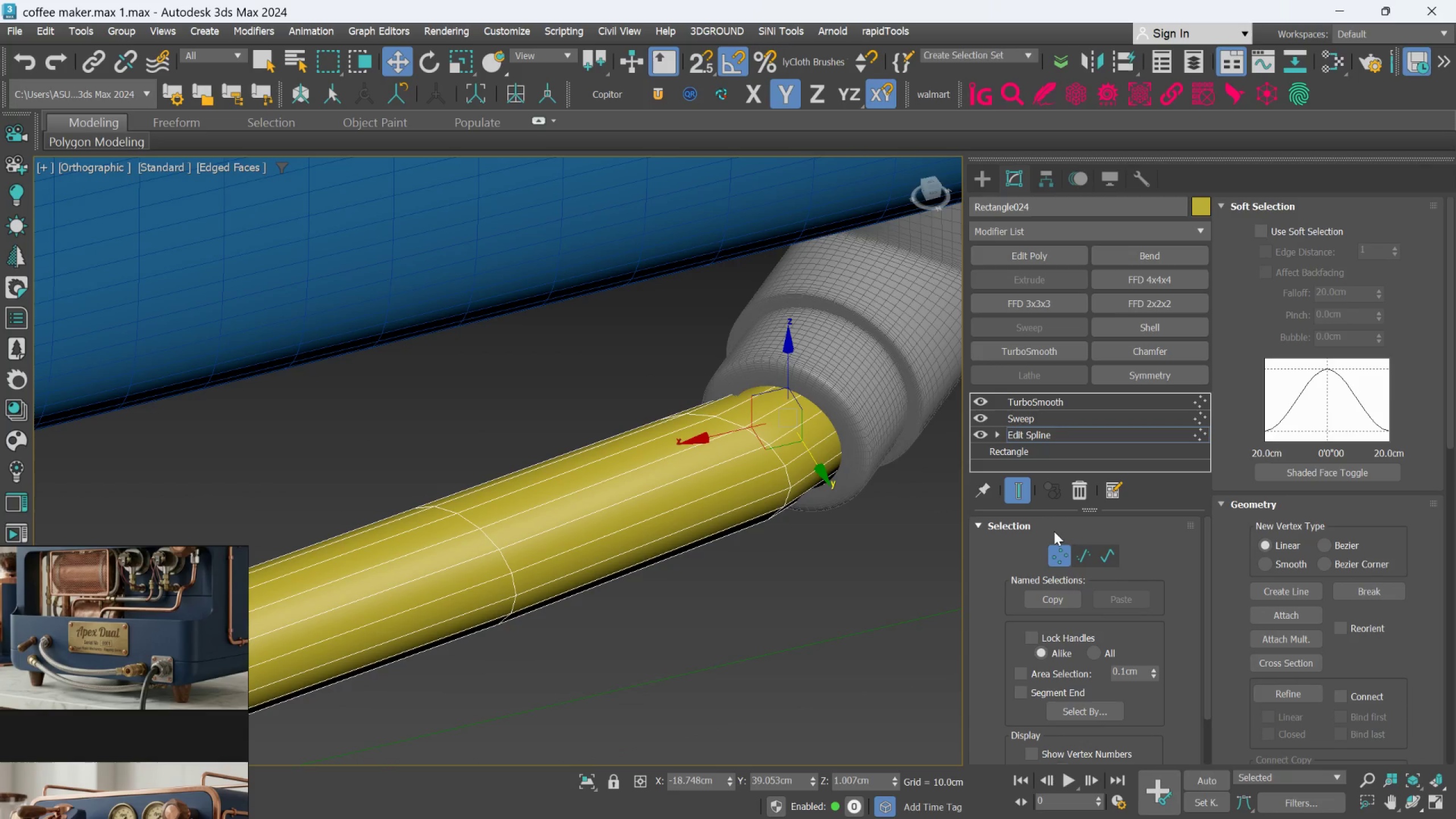 
left_click([1056, 546])
 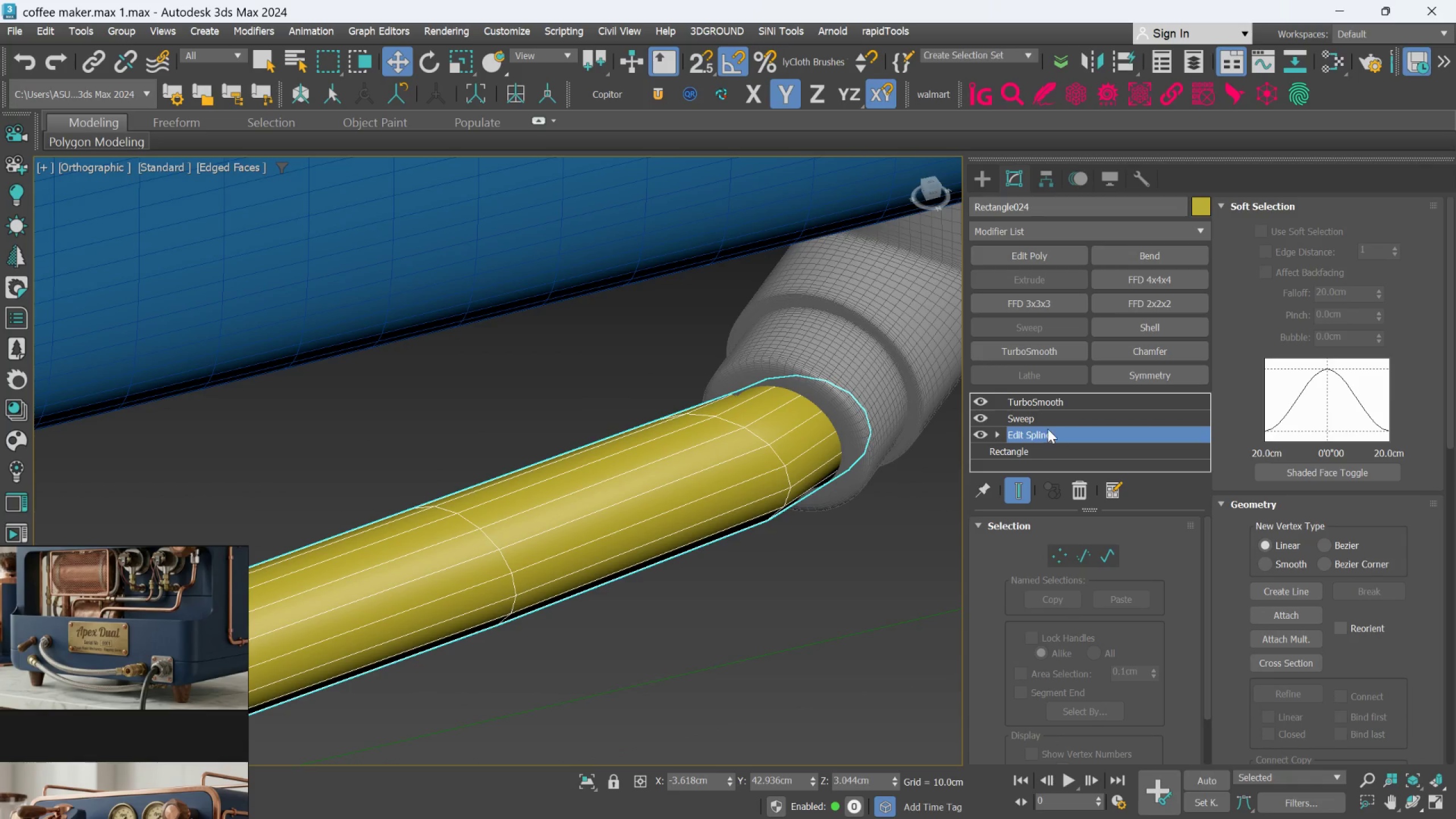 
left_click([1048, 423])
 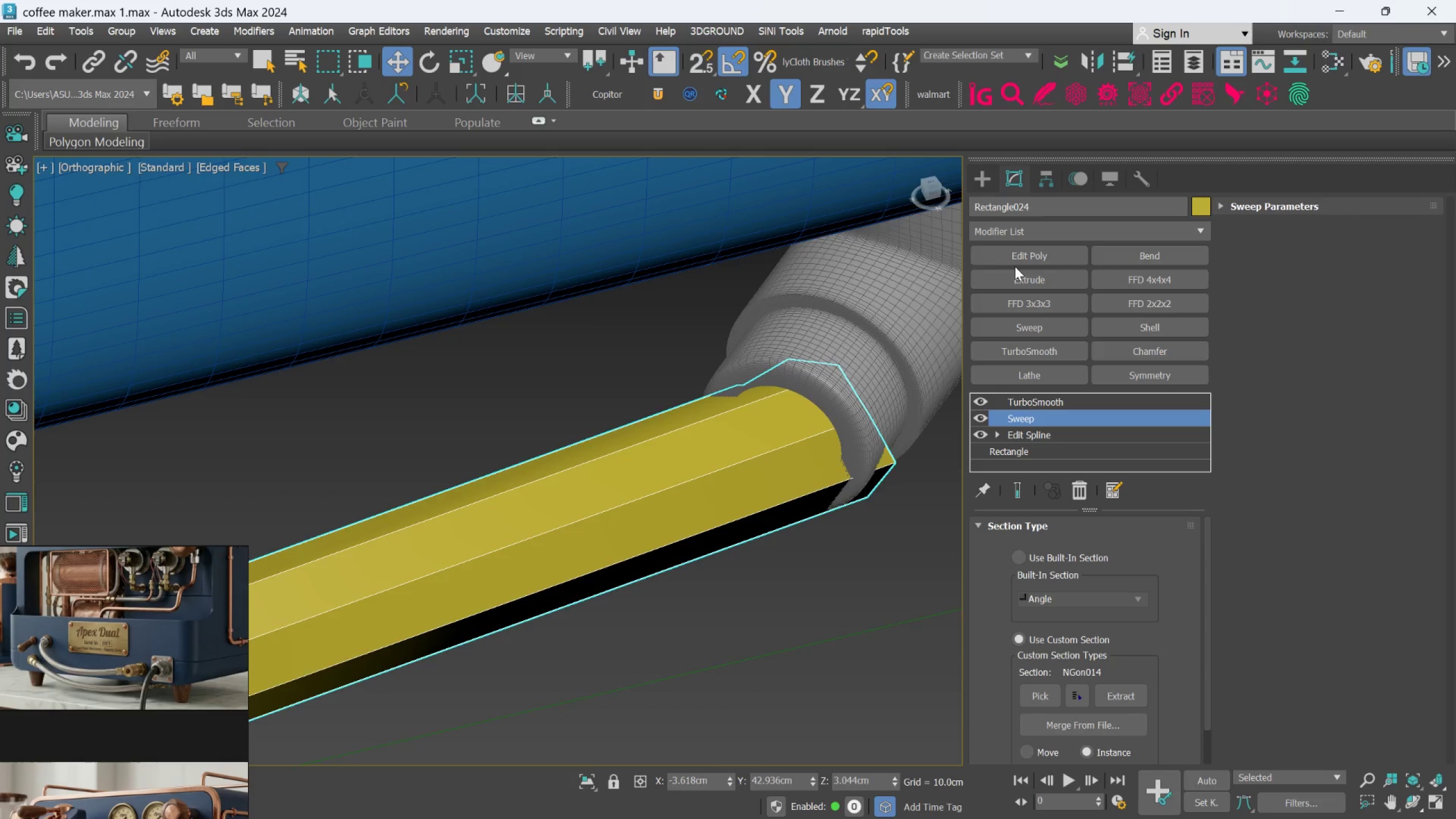 
left_click([1016, 262])
 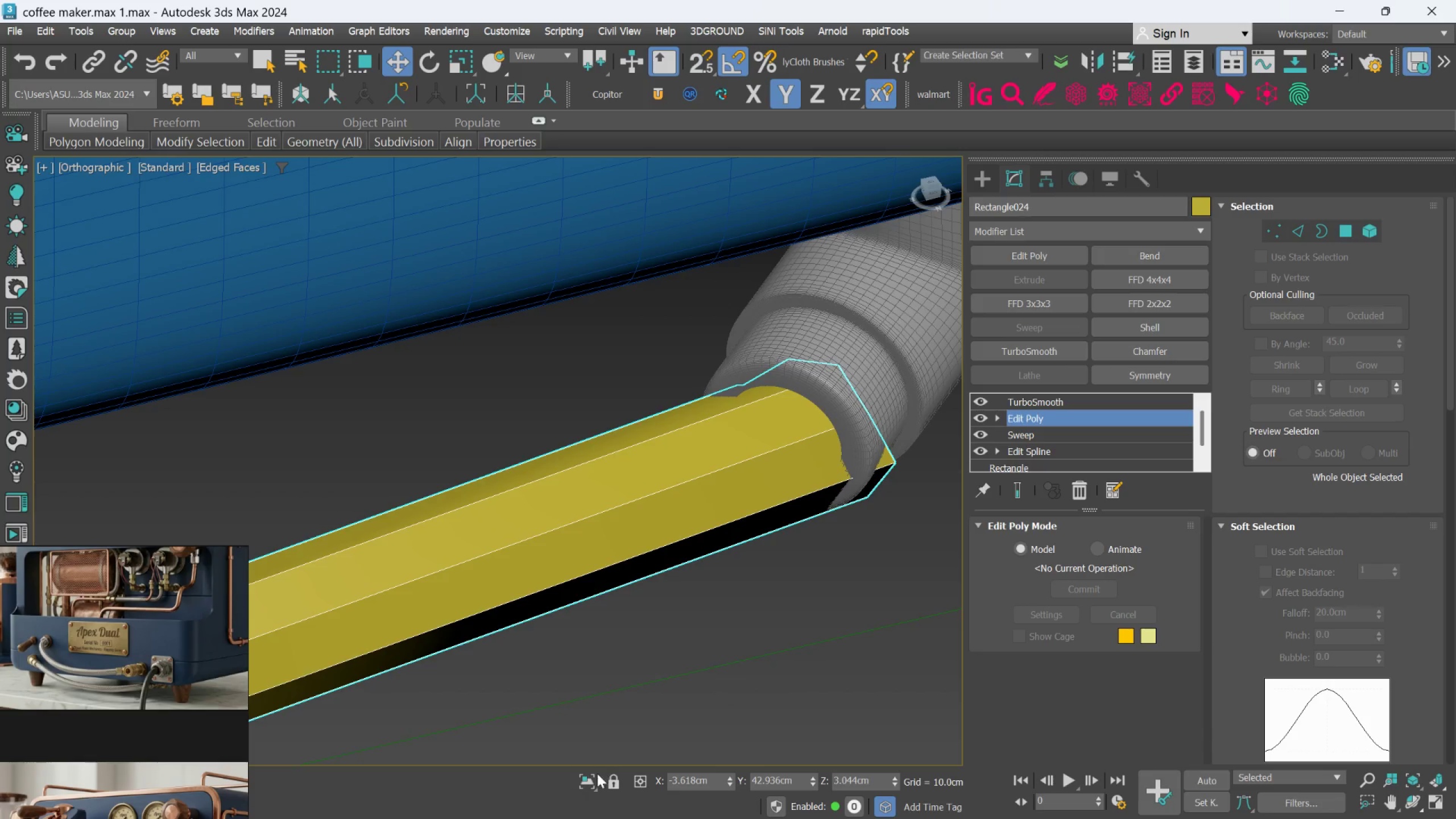 
left_click([586, 784])
 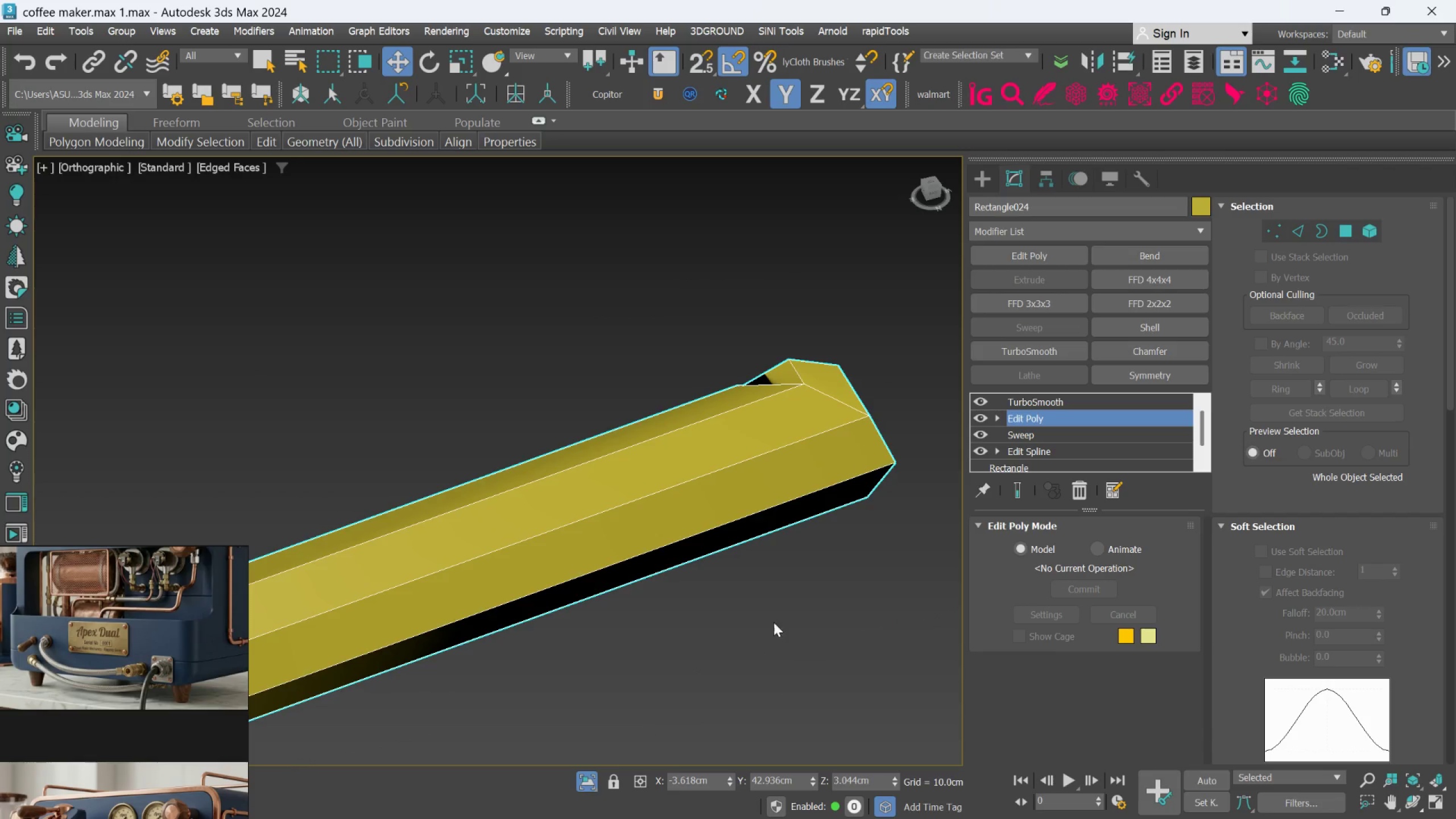 
scroll: coordinate [837, 562], scroll_direction: down, amount: 3.0
 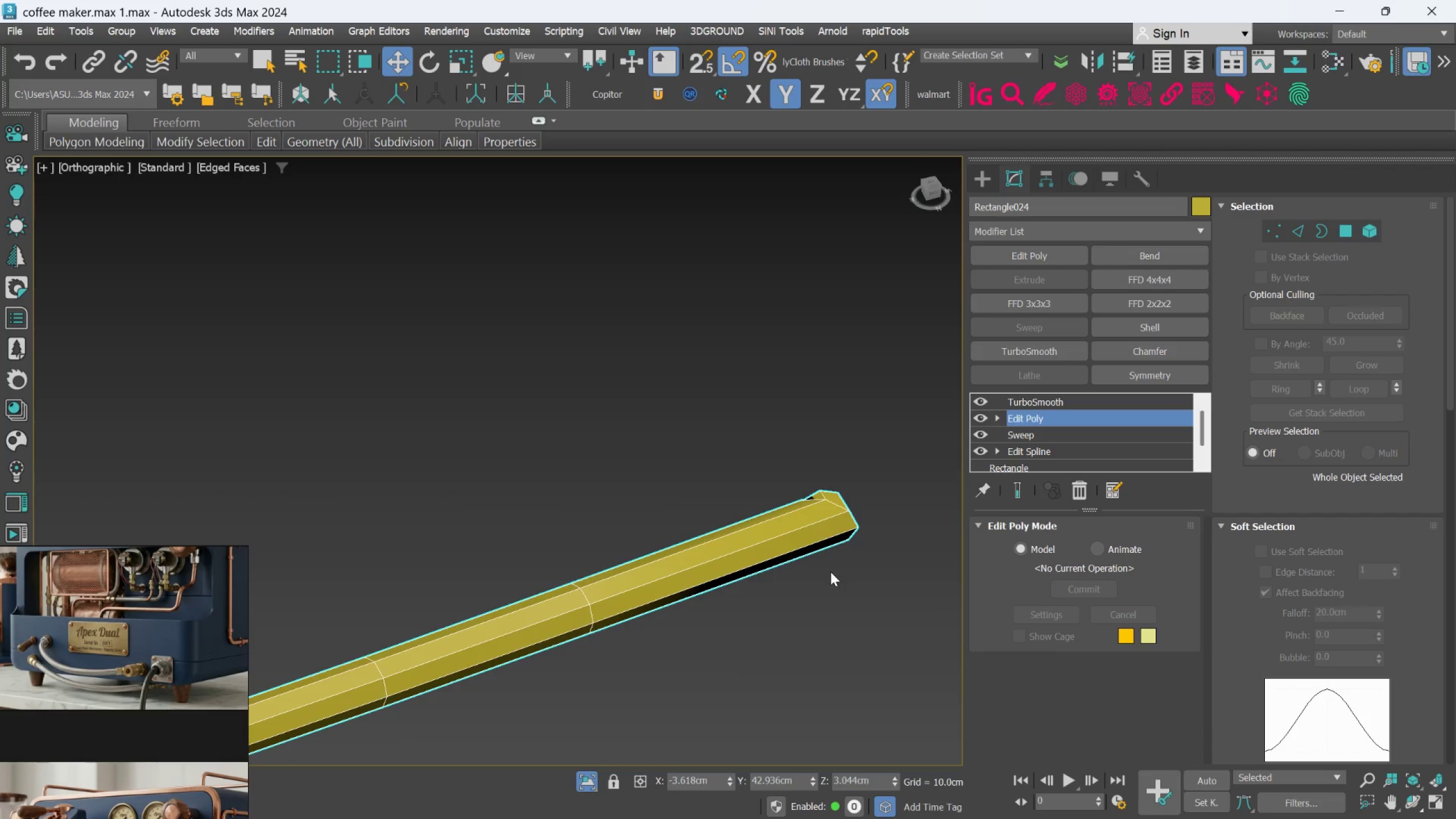 
hold_key(key=AltLeft, duration=0.62)
 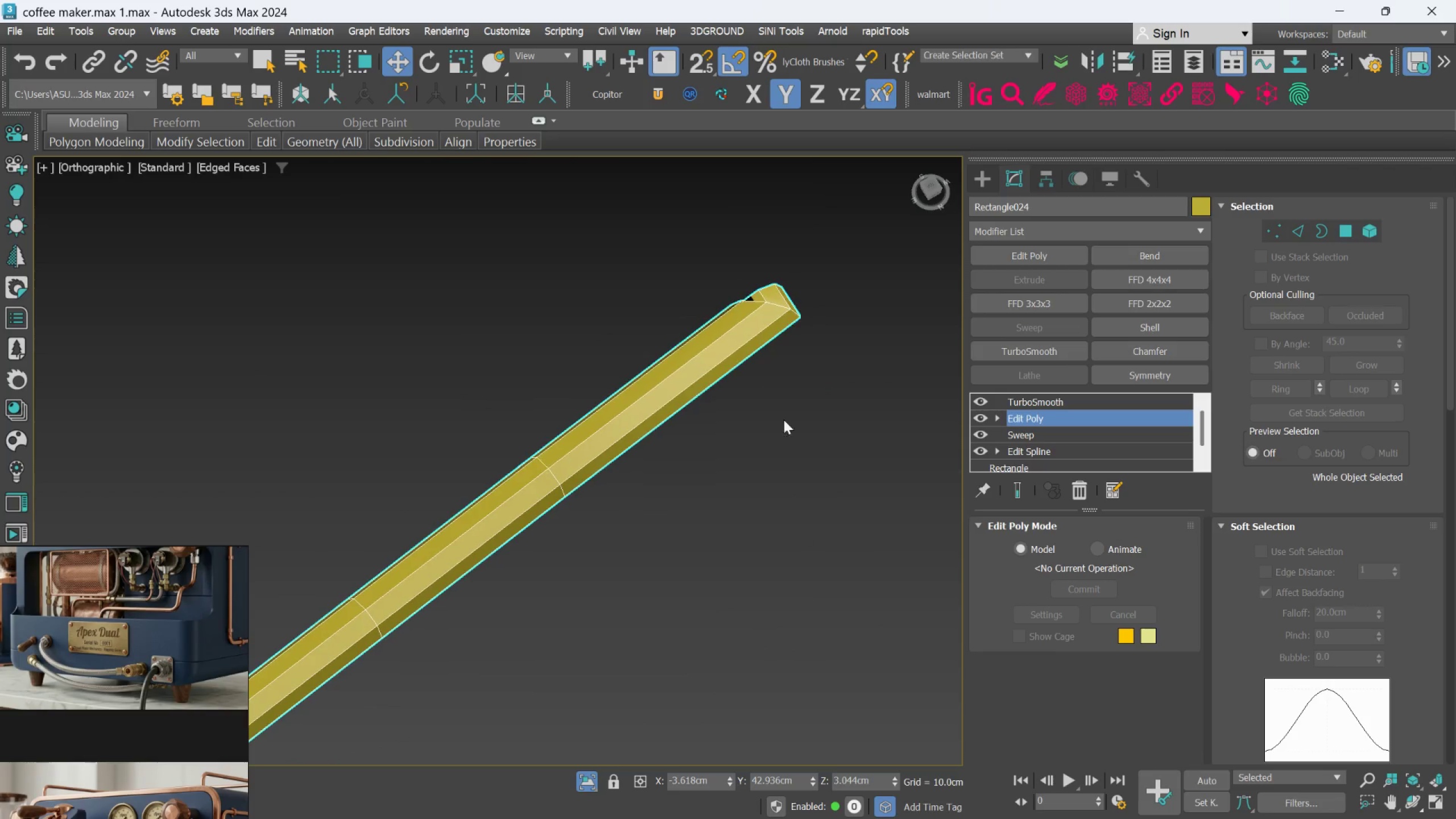 
scroll: coordinate [766, 297], scroll_direction: up, amount: 3.0
 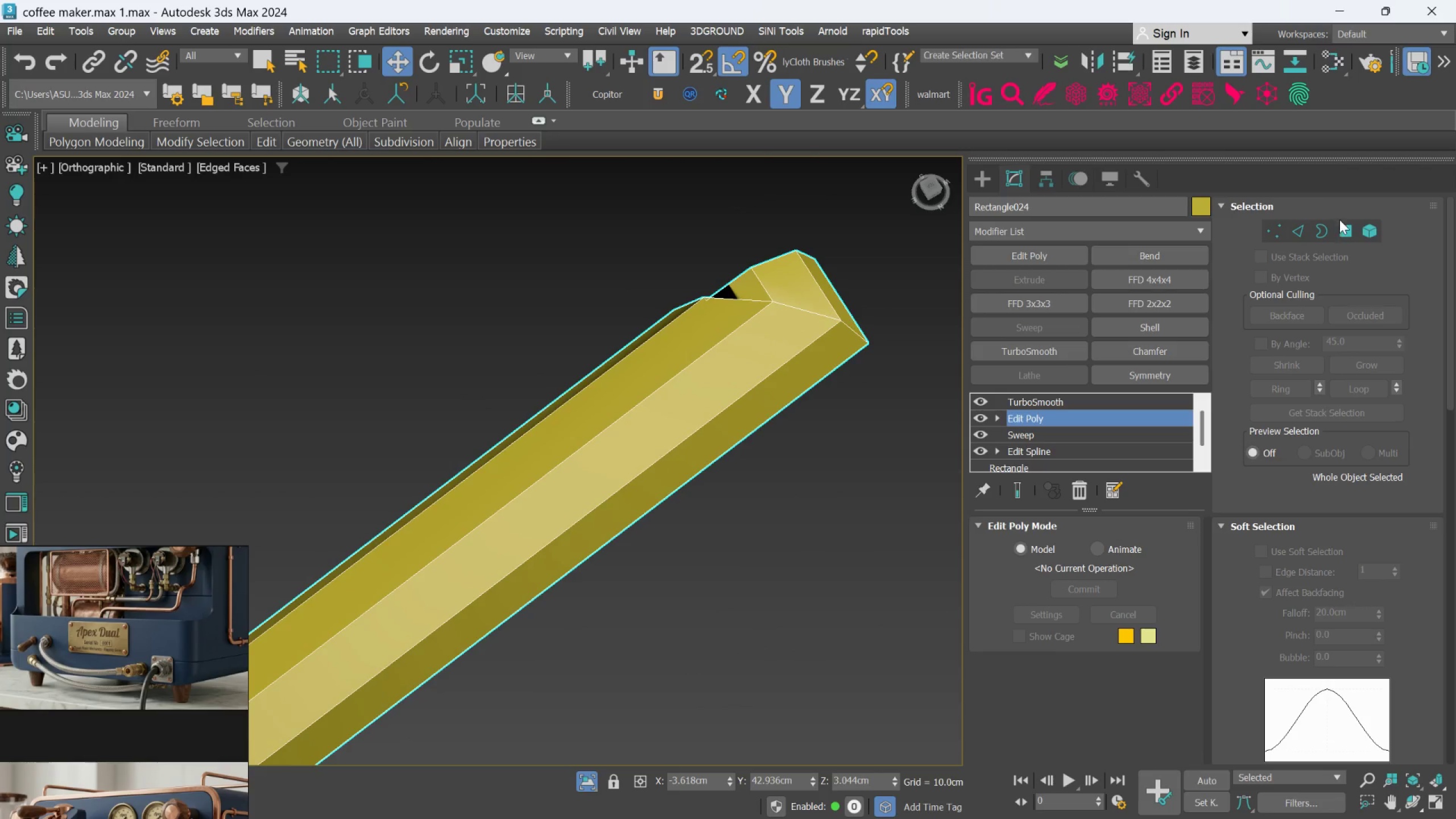 
left_click([1341, 225])
 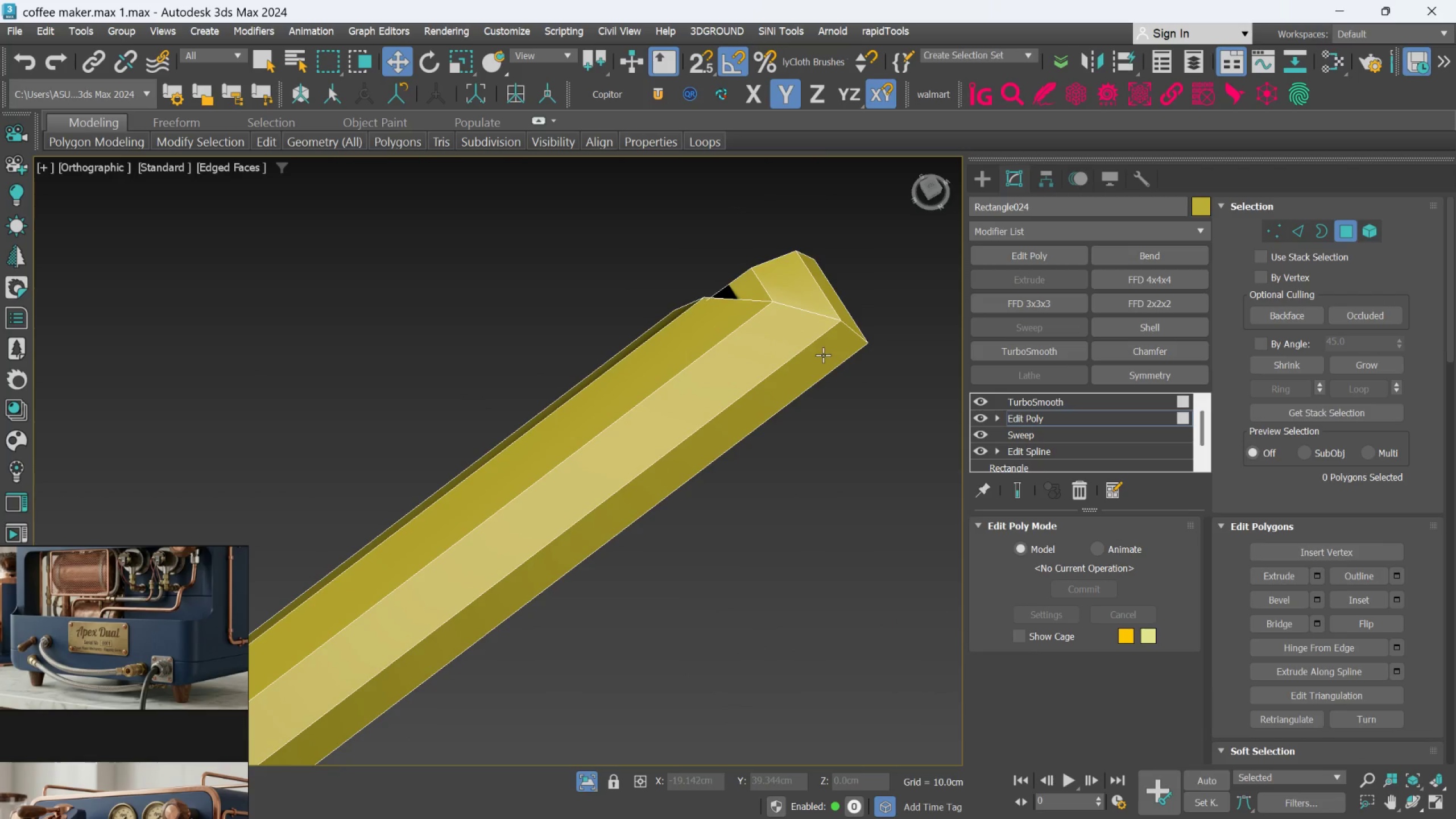 
hold_key(key=AltLeft, duration=0.57)
 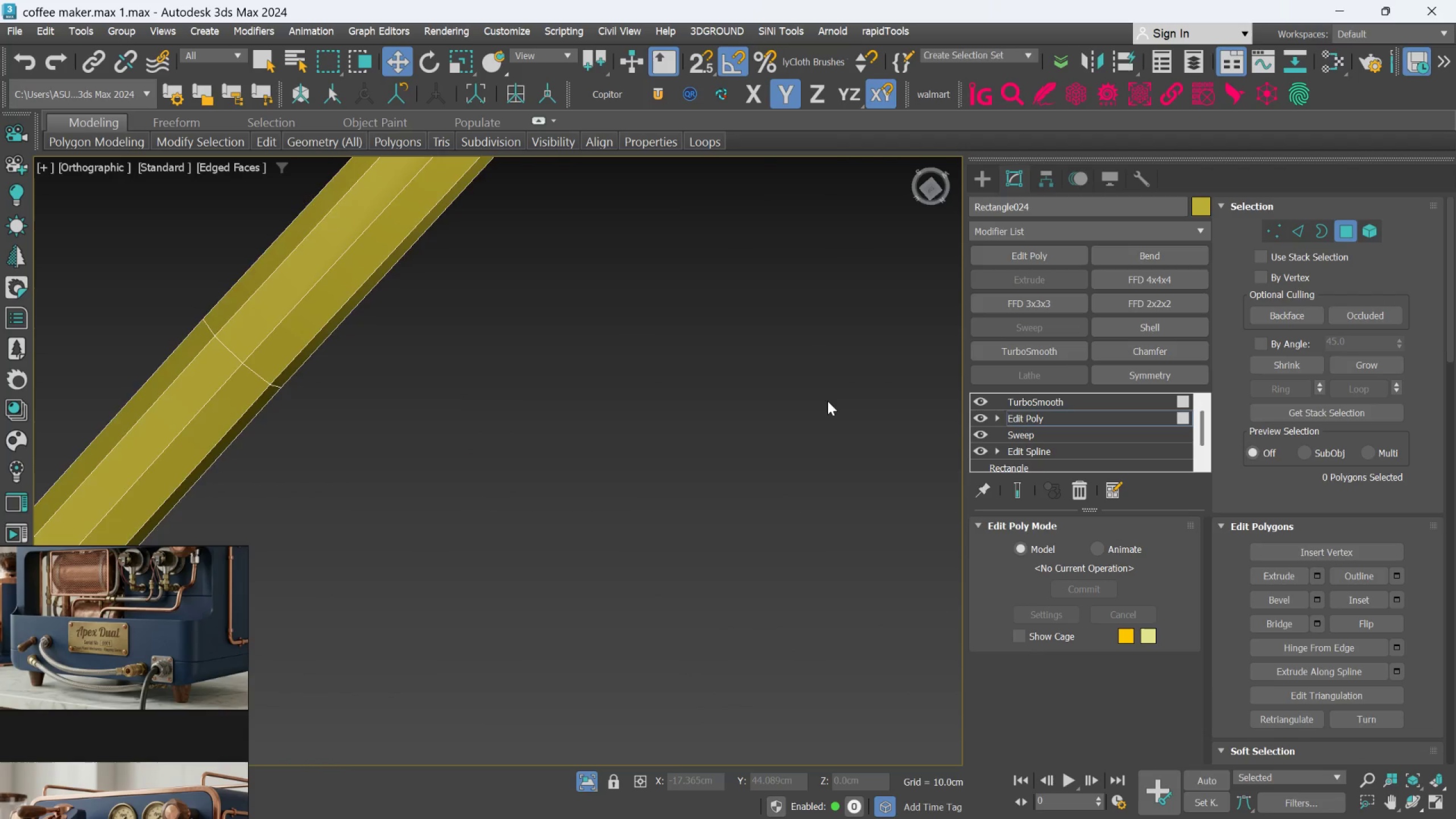 
scroll: coordinate [826, 402], scroll_direction: down, amount: 5.0
 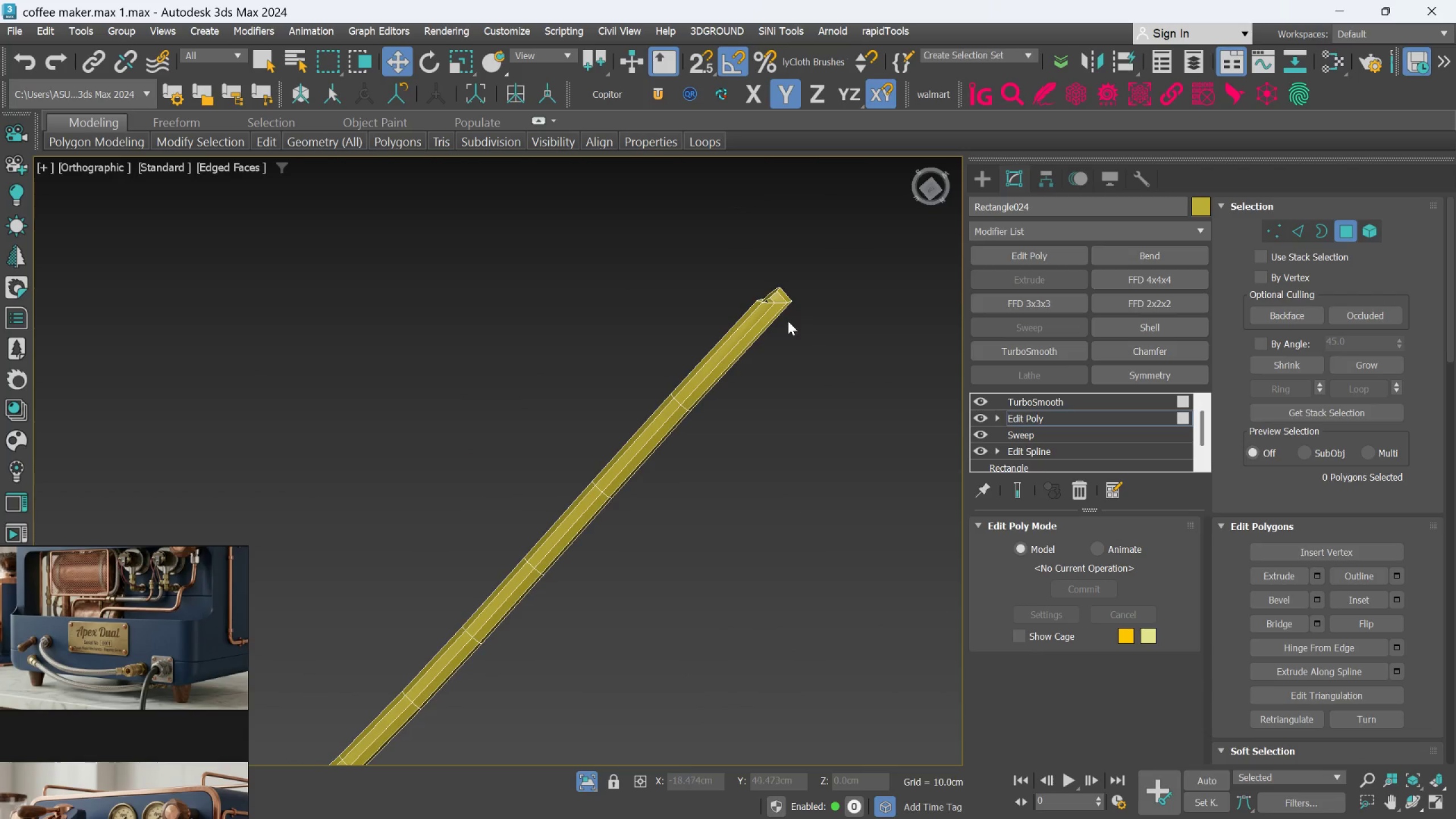 
left_click([755, 281])
 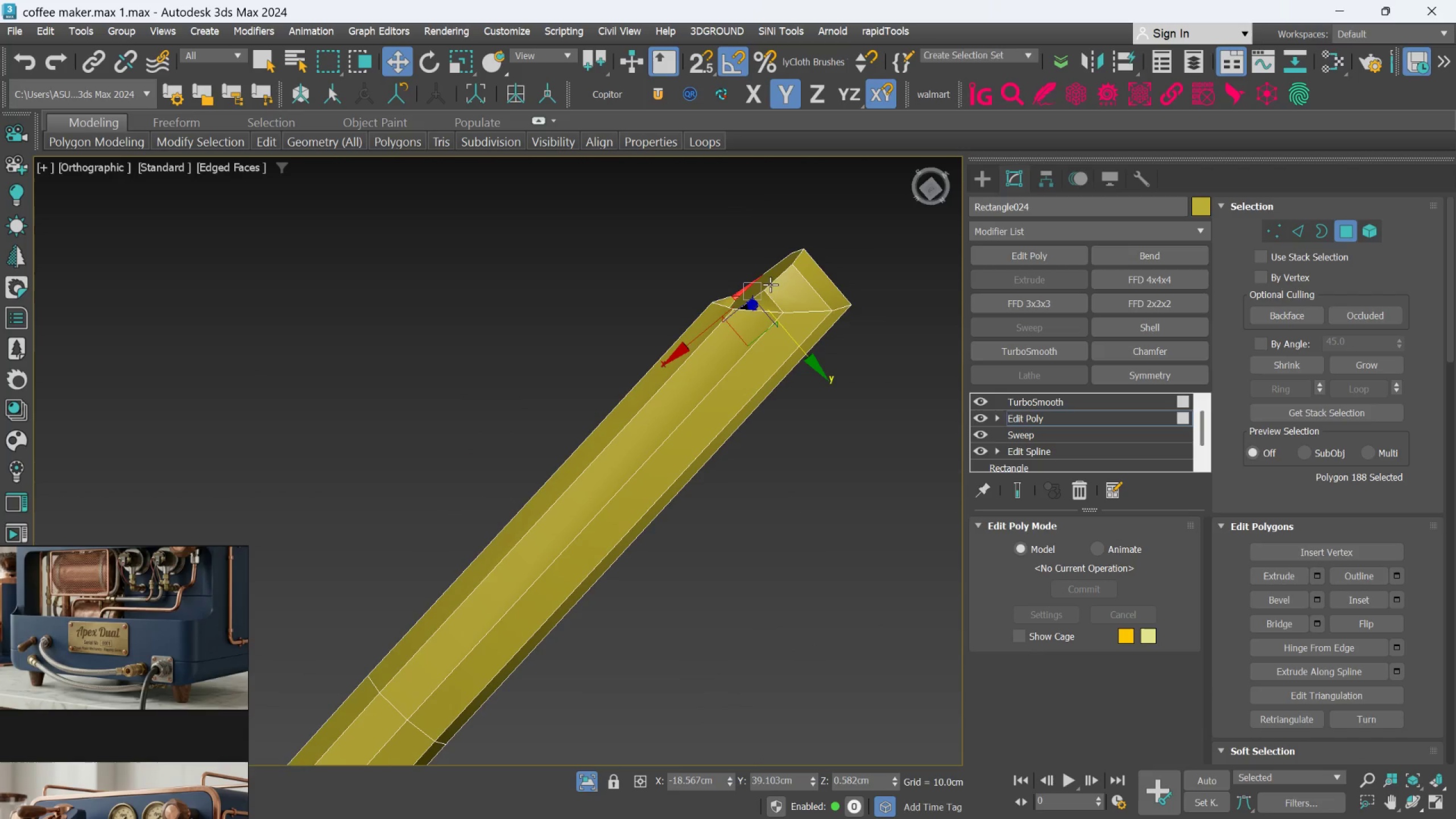 
scroll: coordinate [755, 282], scroll_direction: up, amount: 4.0
 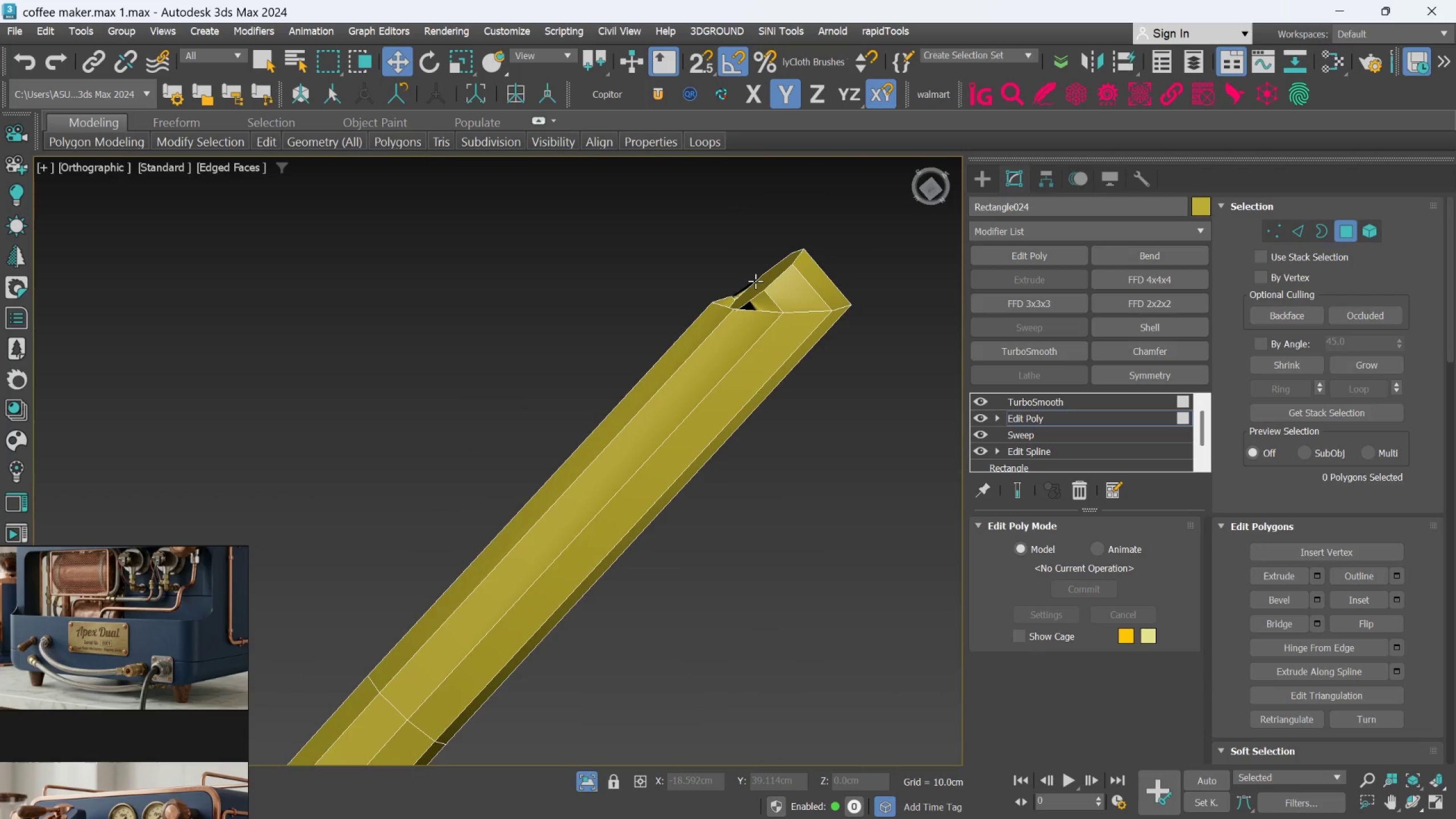 
left_click([770, 279])
 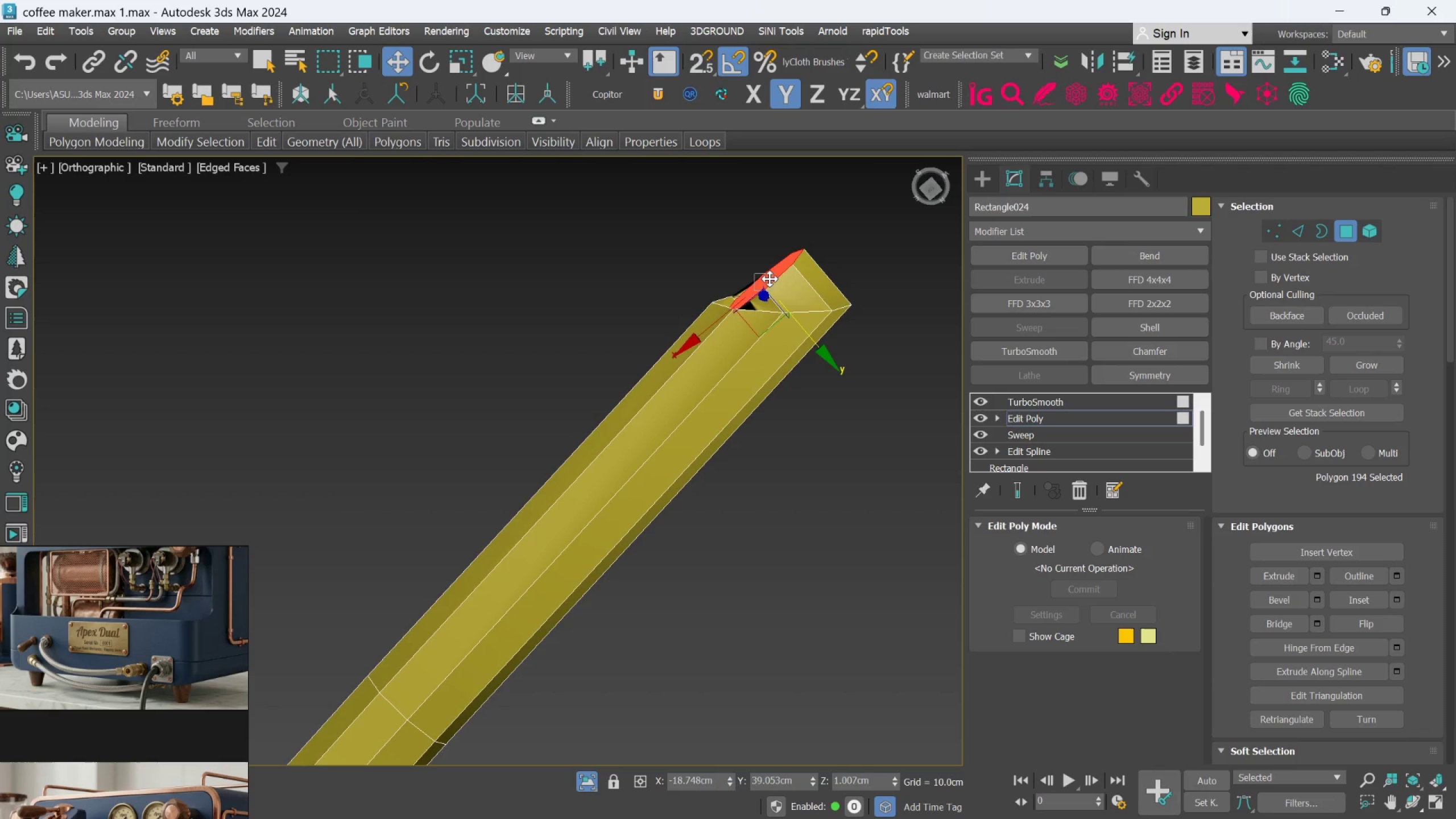 
key(Delete)
 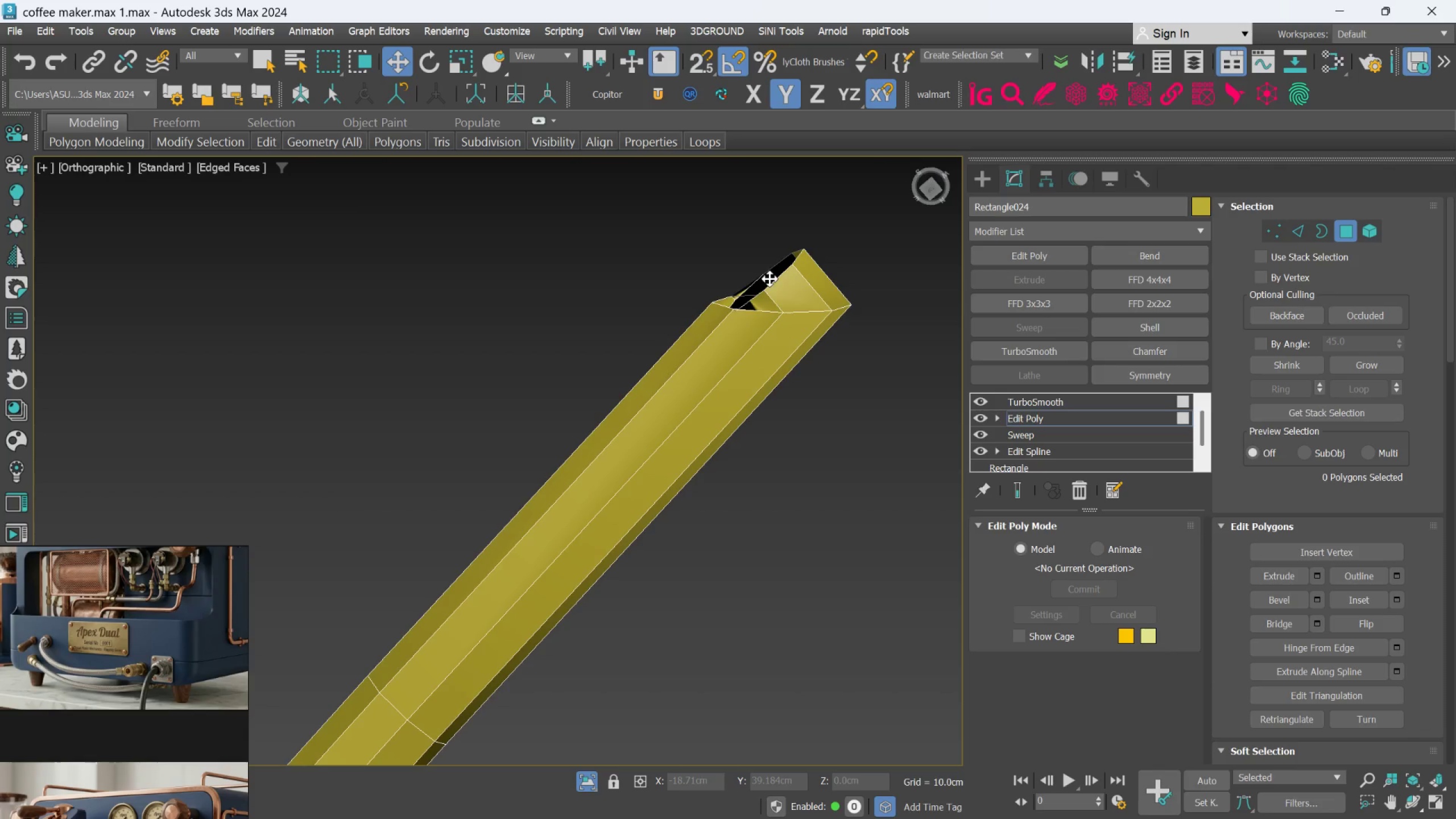 
scroll: coordinate [692, 425], scroll_direction: down, amount: 4.0
 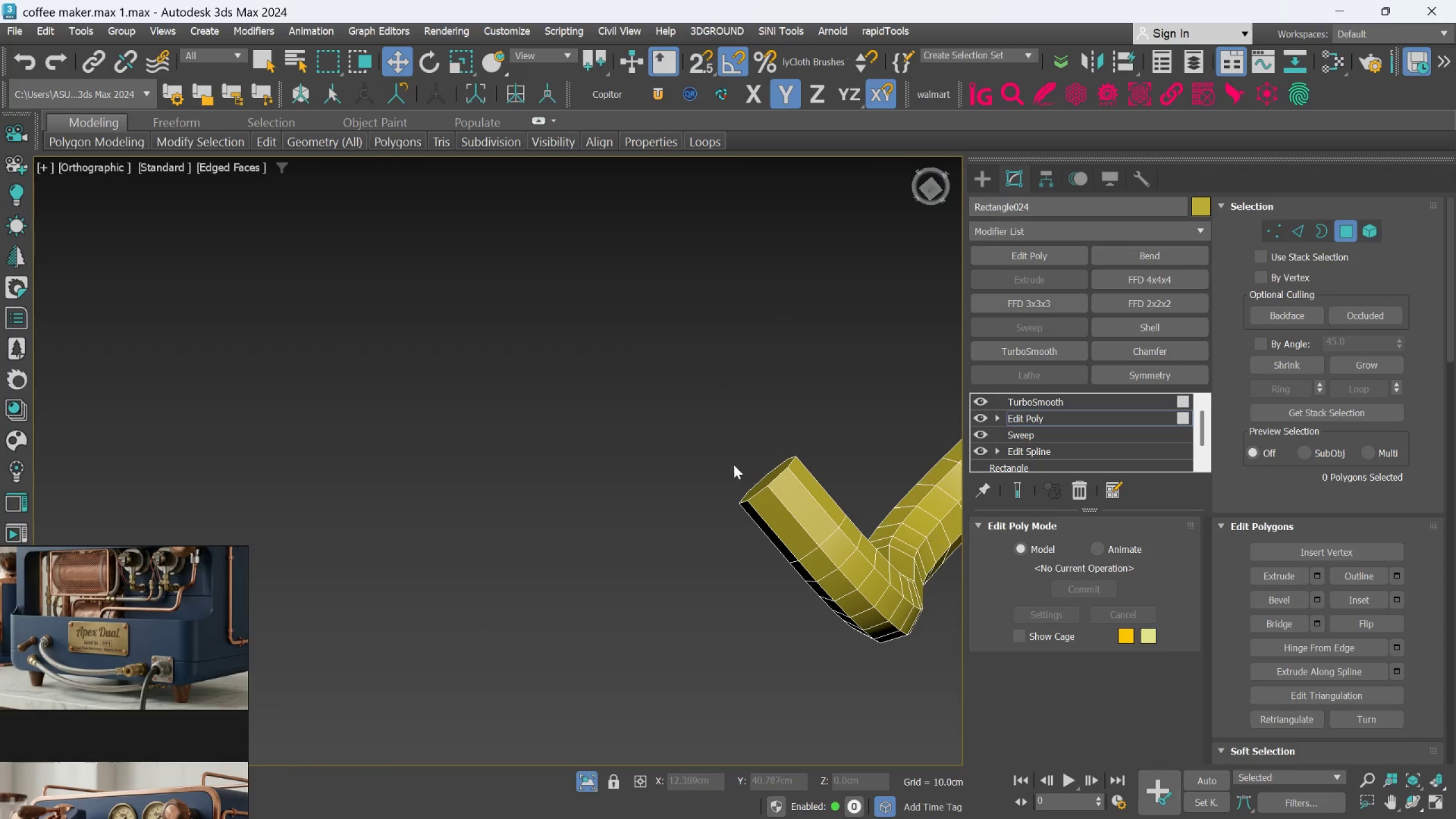 
left_click([766, 485])
 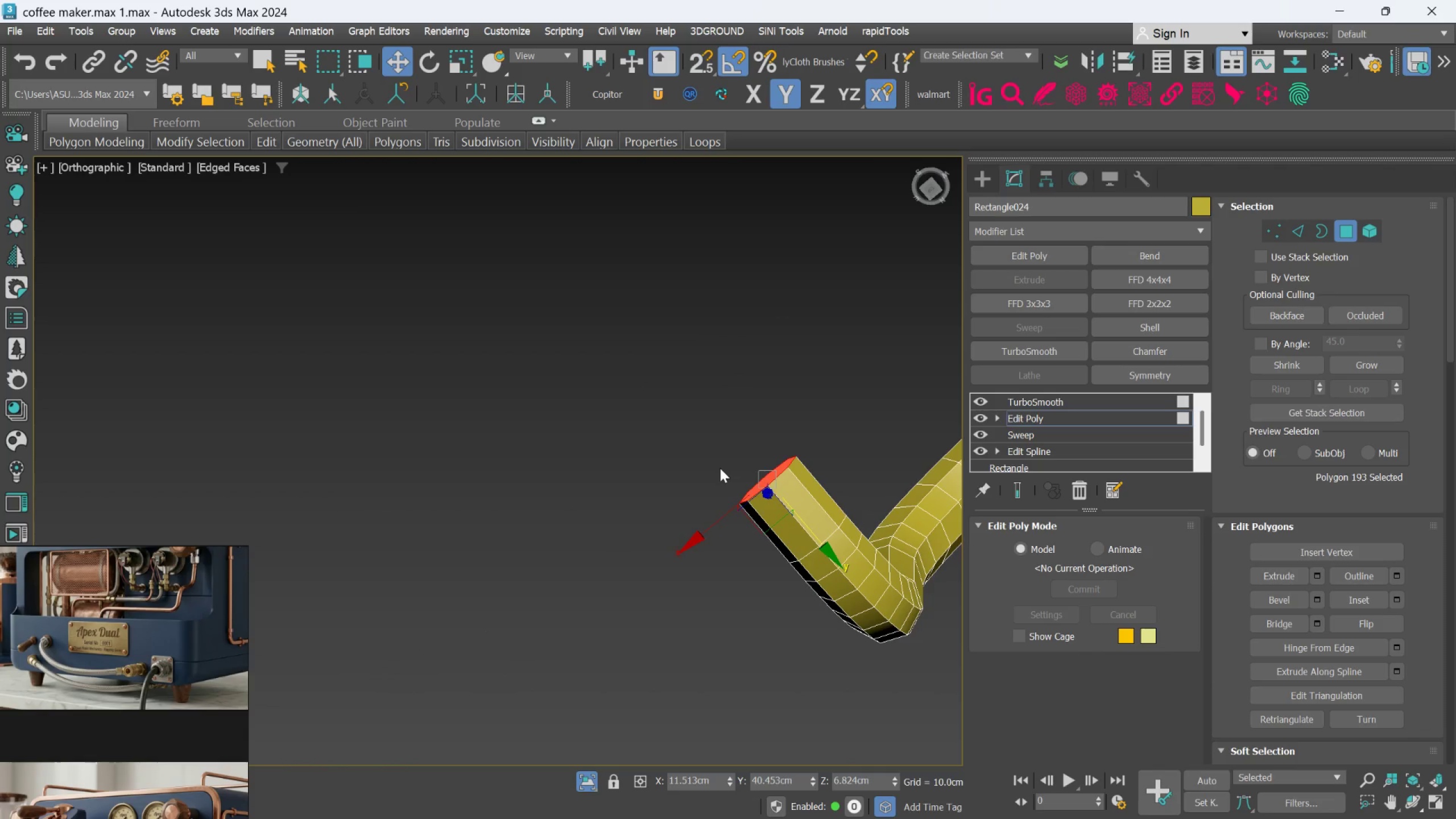 
key(Delete)
 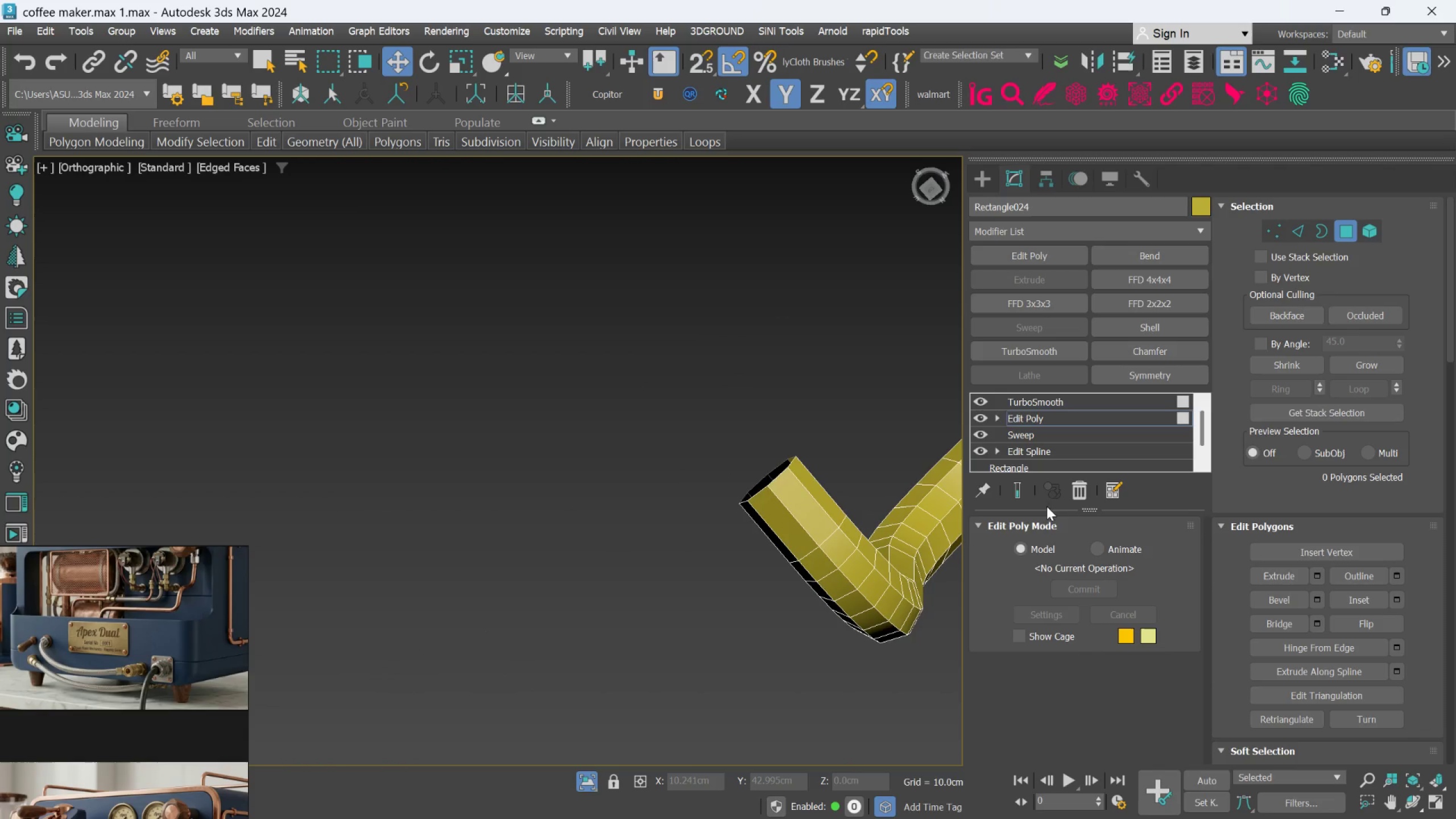 
left_click([1018, 502])
 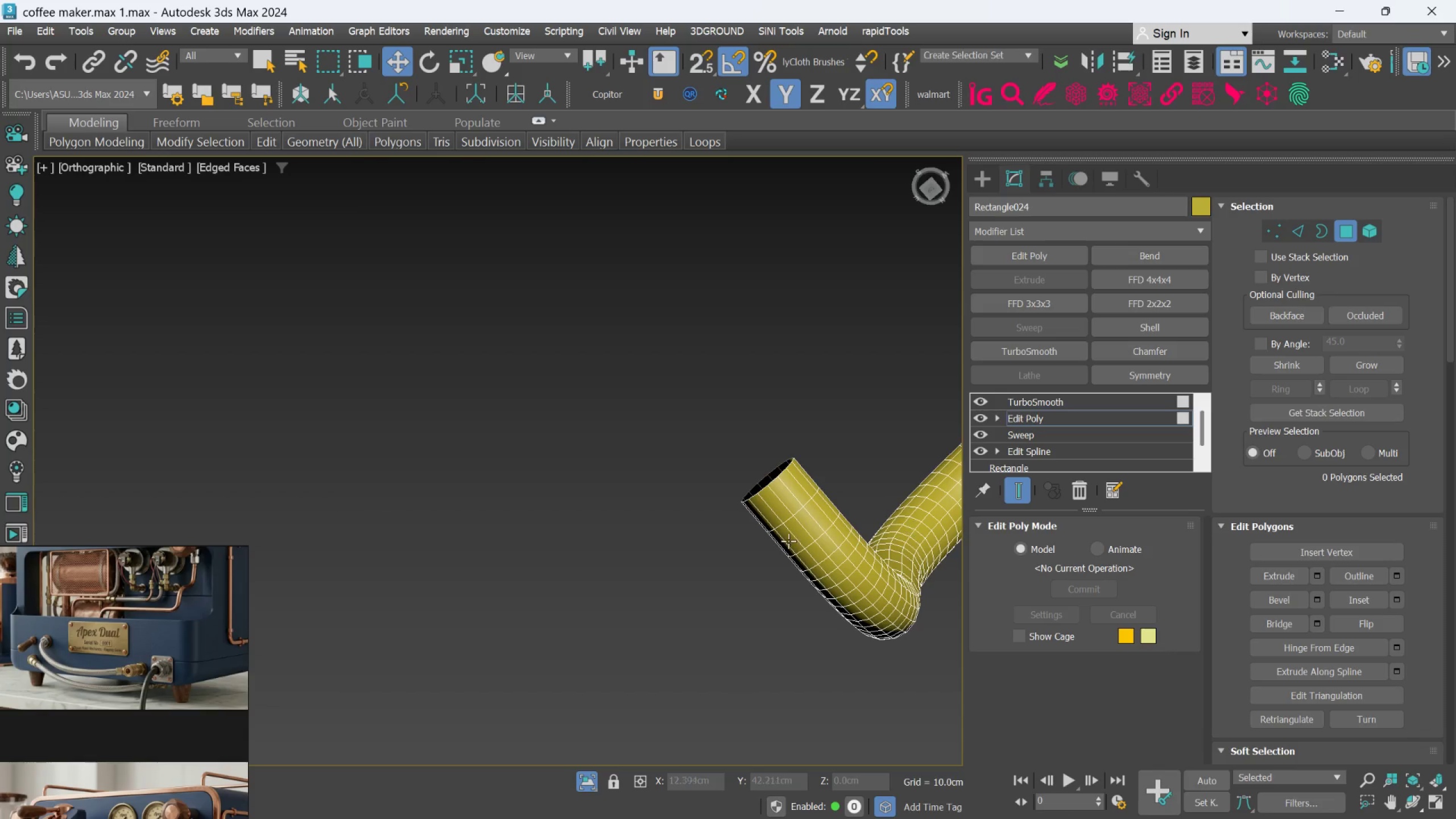 
scroll: coordinate [673, 596], scroll_direction: down, amount: 5.0
 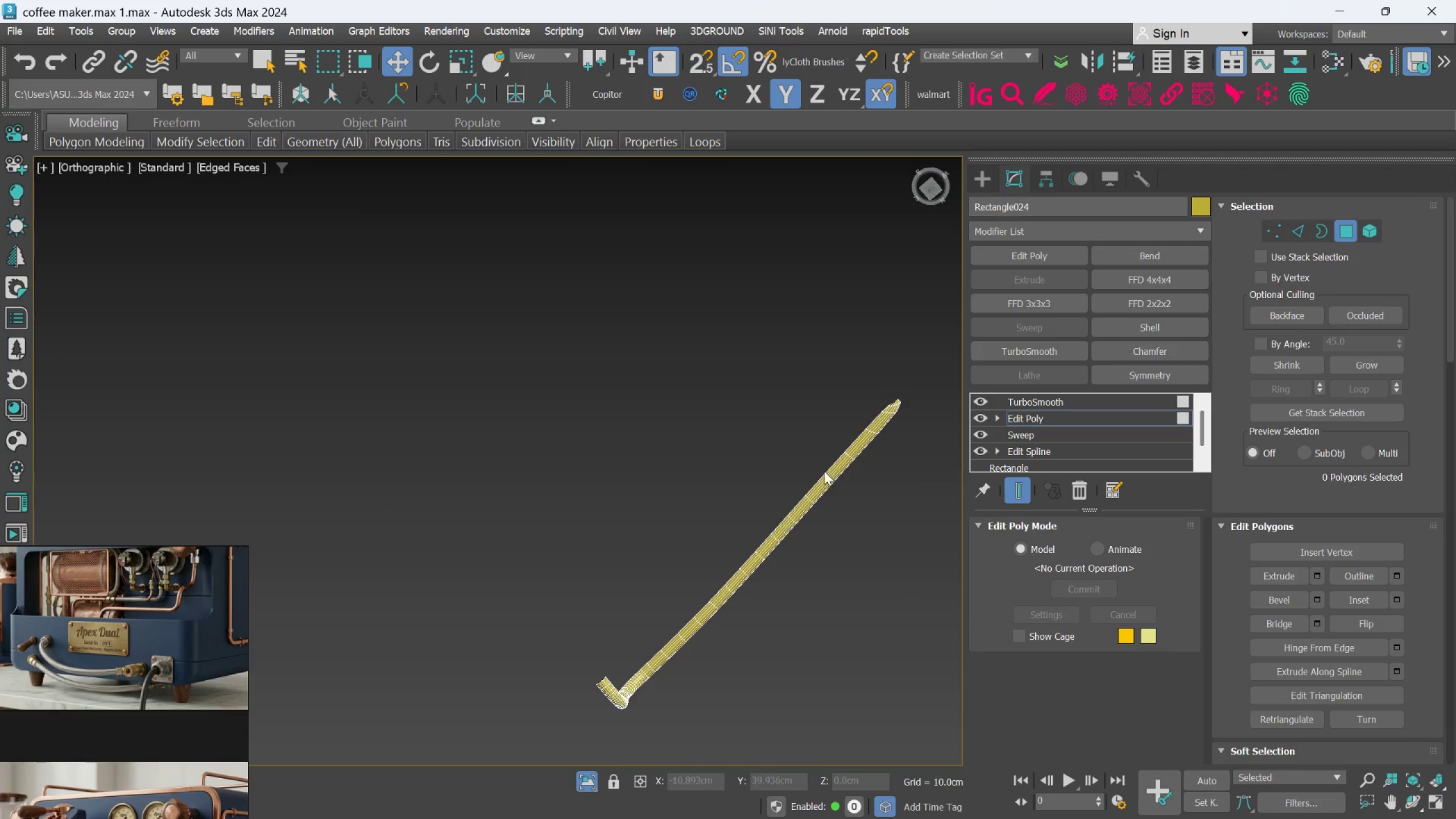 
scroll: coordinate [891, 418], scroll_direction: up, amount: 6.0
 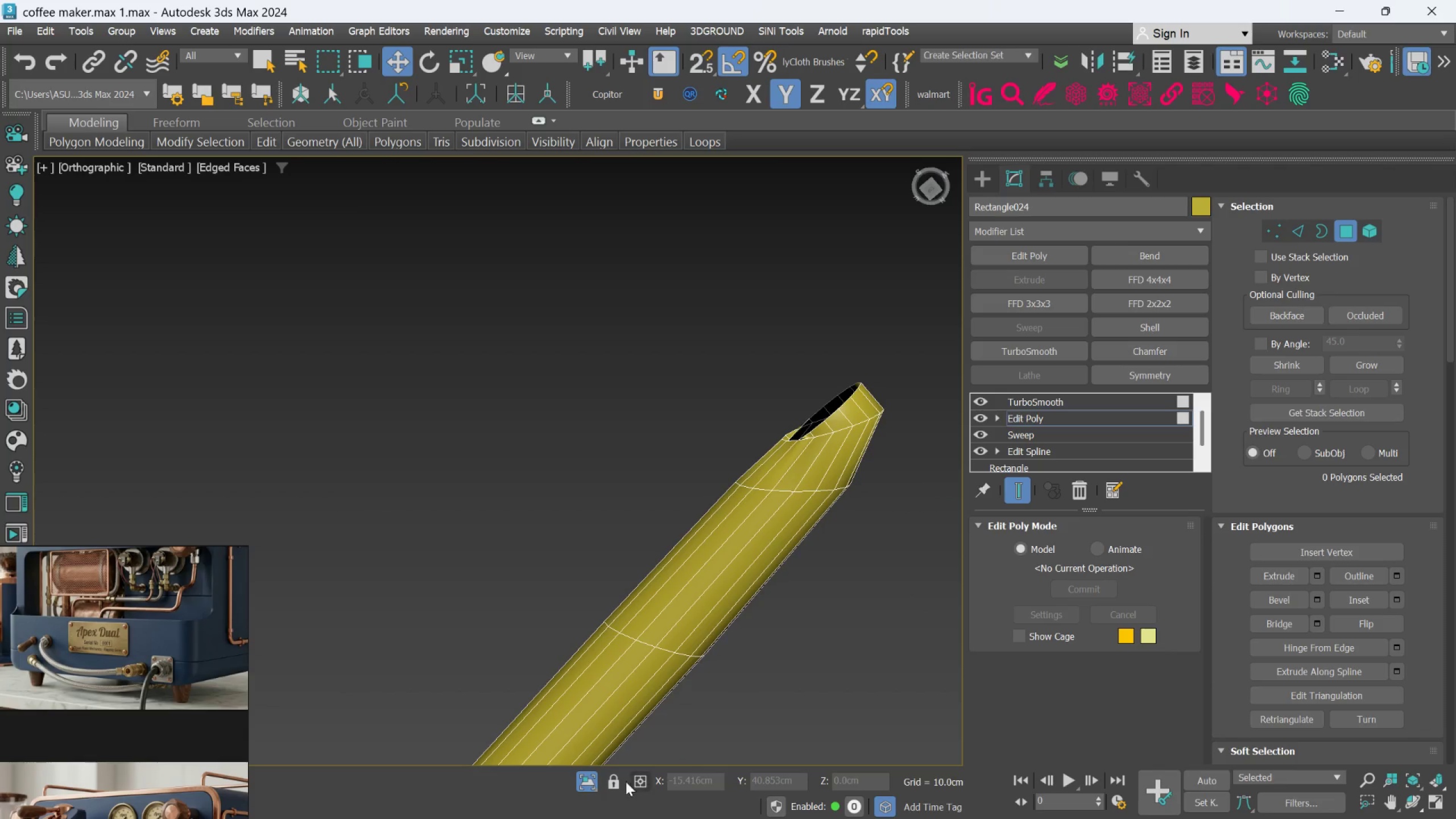 
left_click([584, 785])
 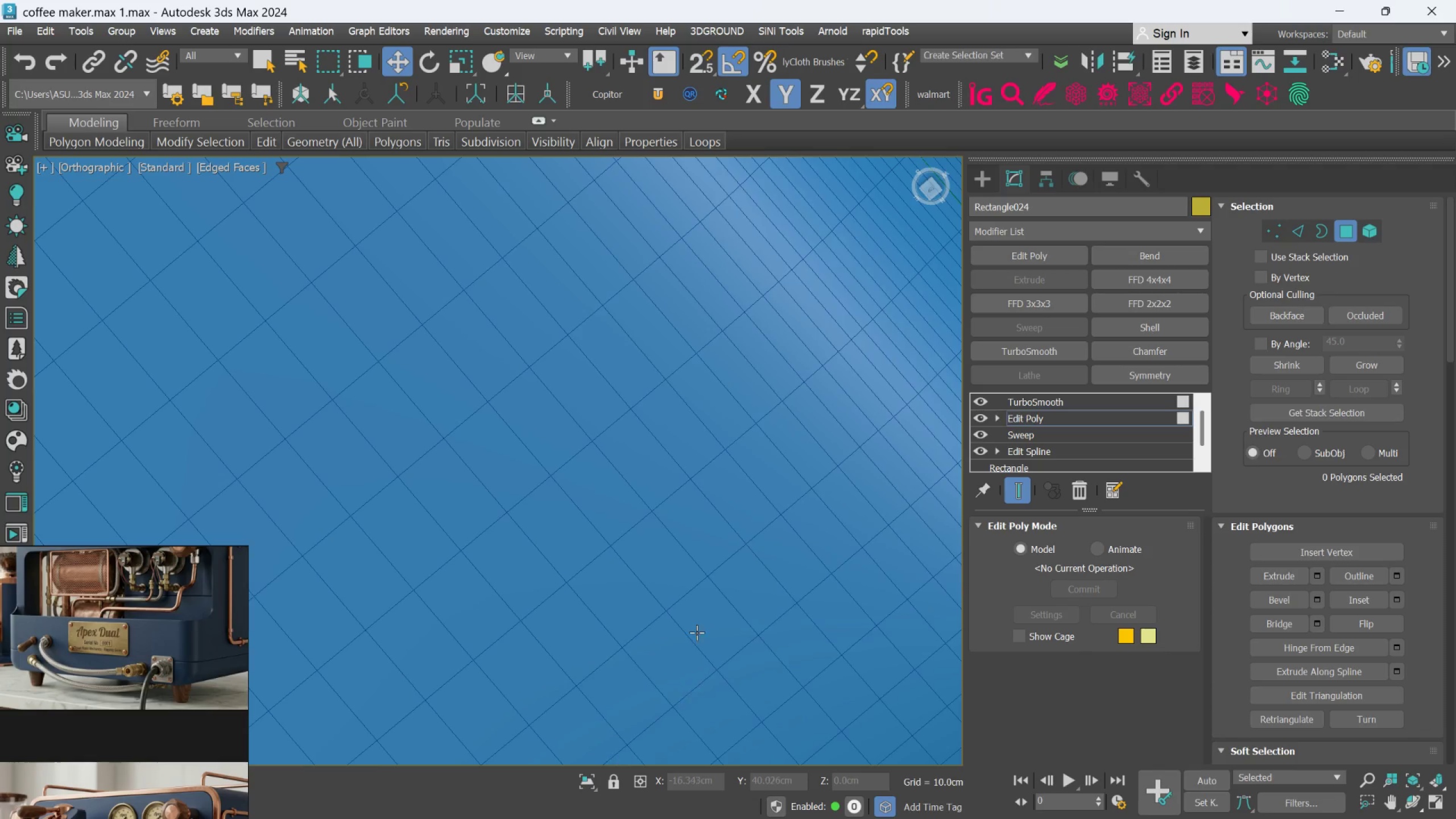 
scroll: coordinate [694, 624], scroll_direction: down, amount: 10.0
 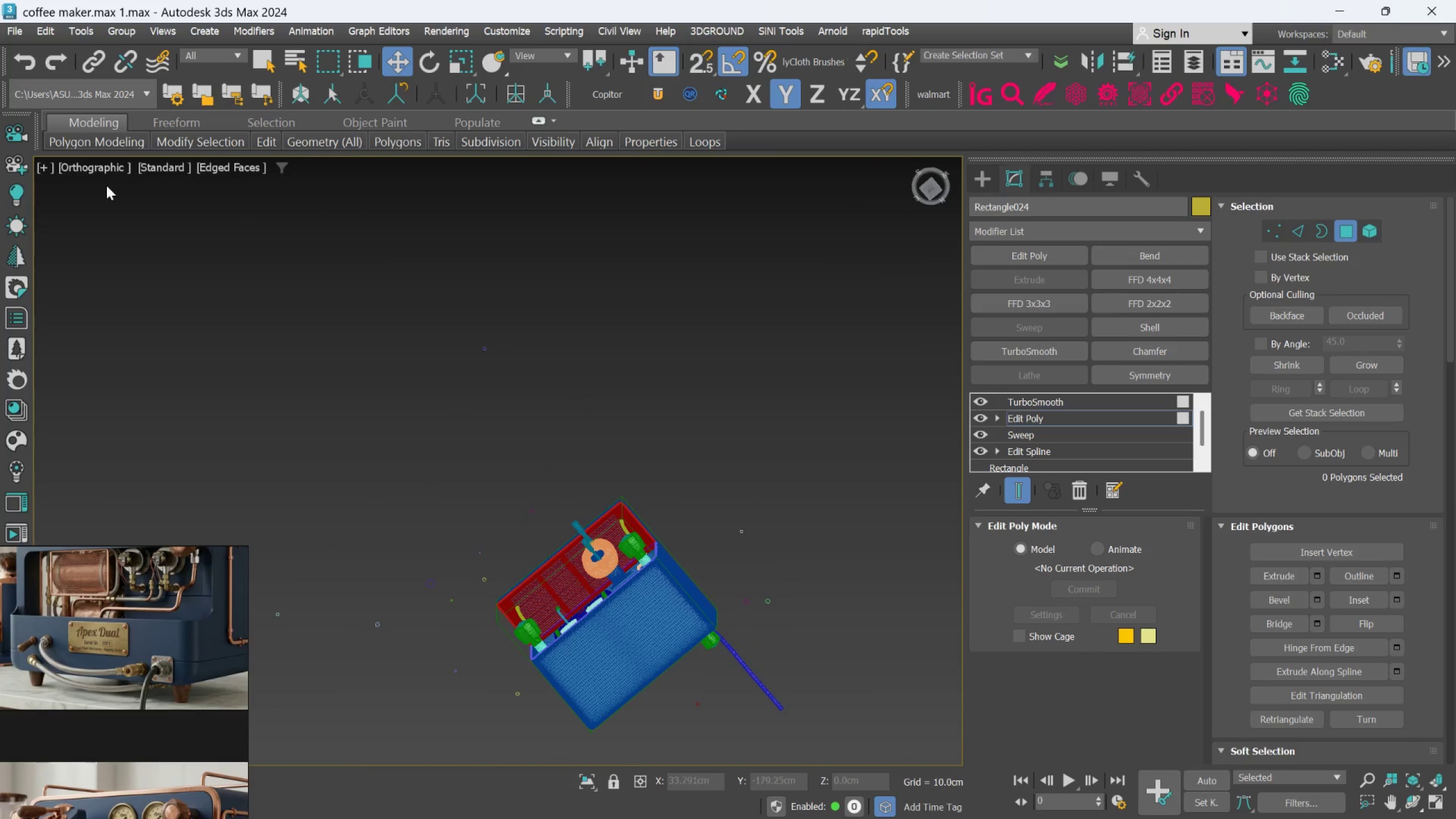 
left_click([101, 173])
 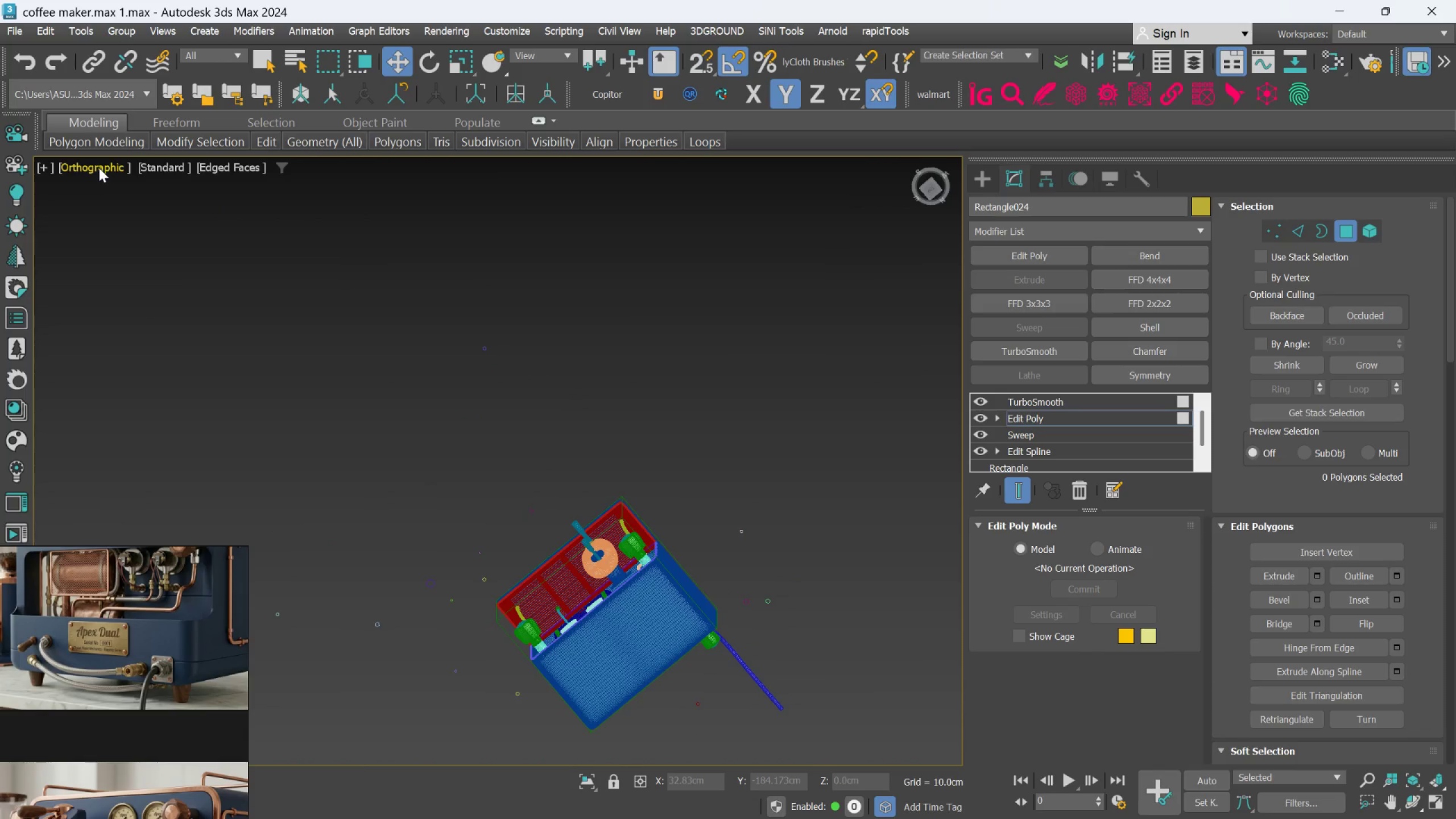 
left_click([99, 167])
 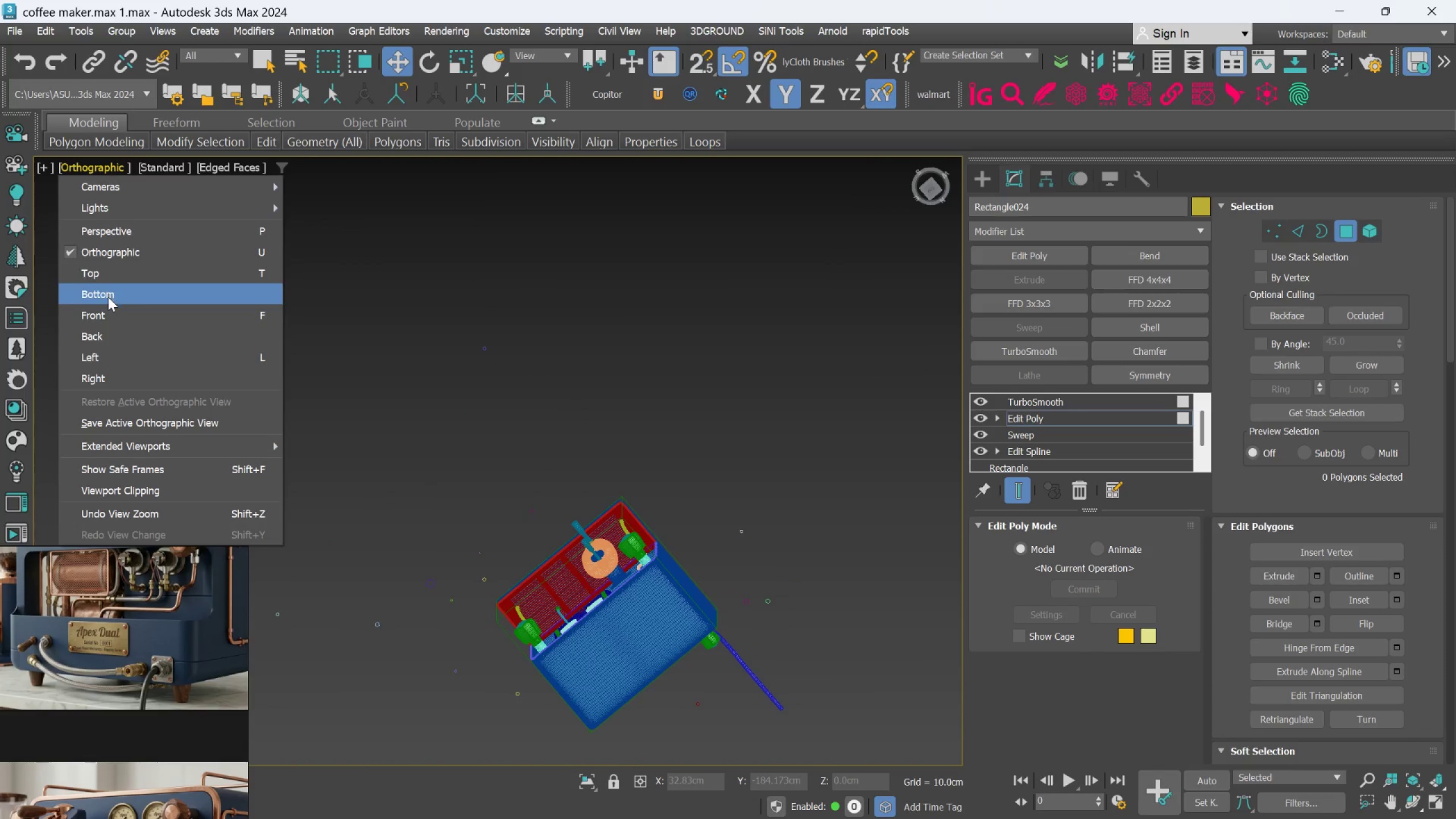 
left_click([105, 331])
 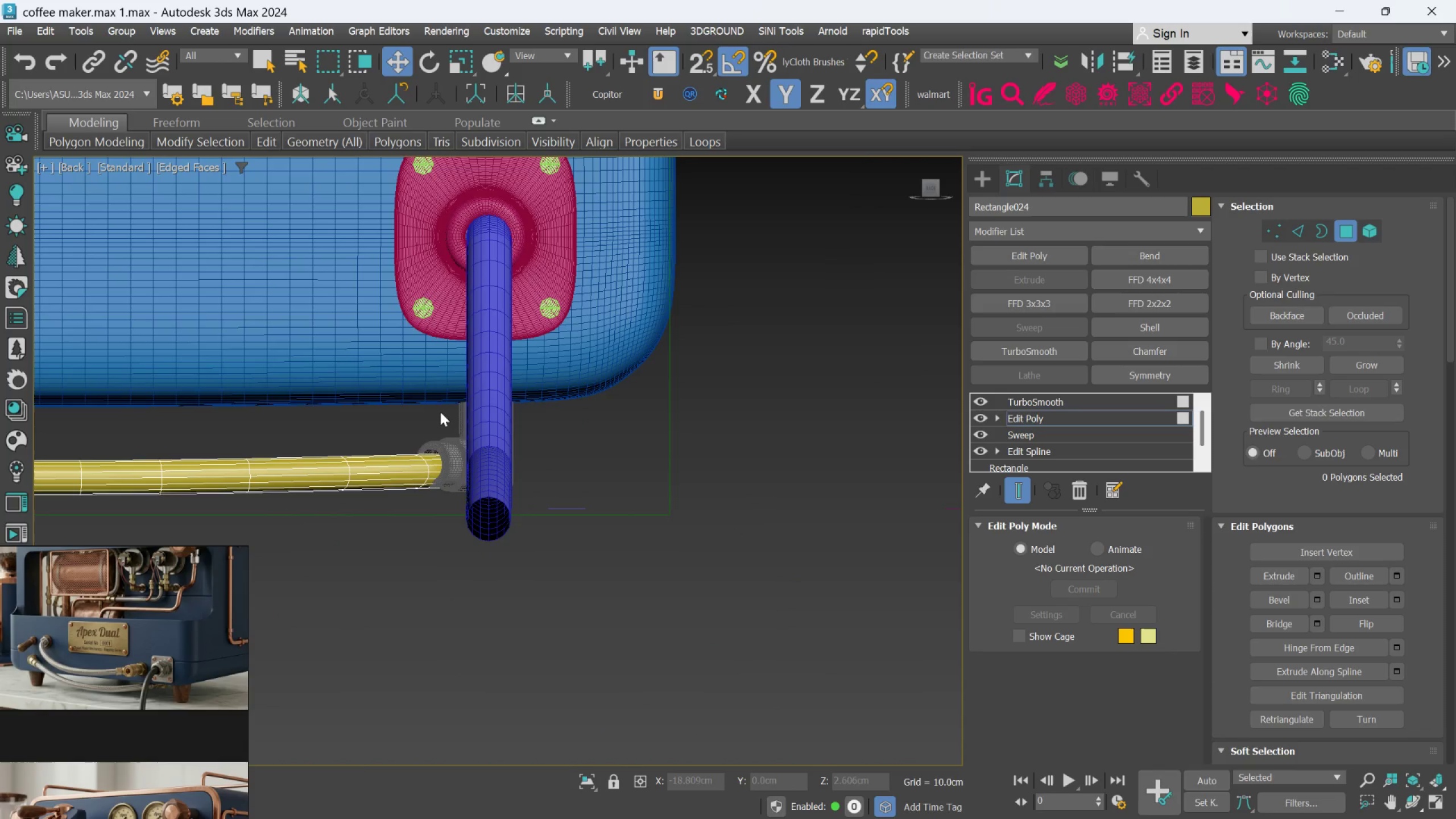 
scroll: coordinate [430, 435], scroll_direction: up, amount: 3.0
 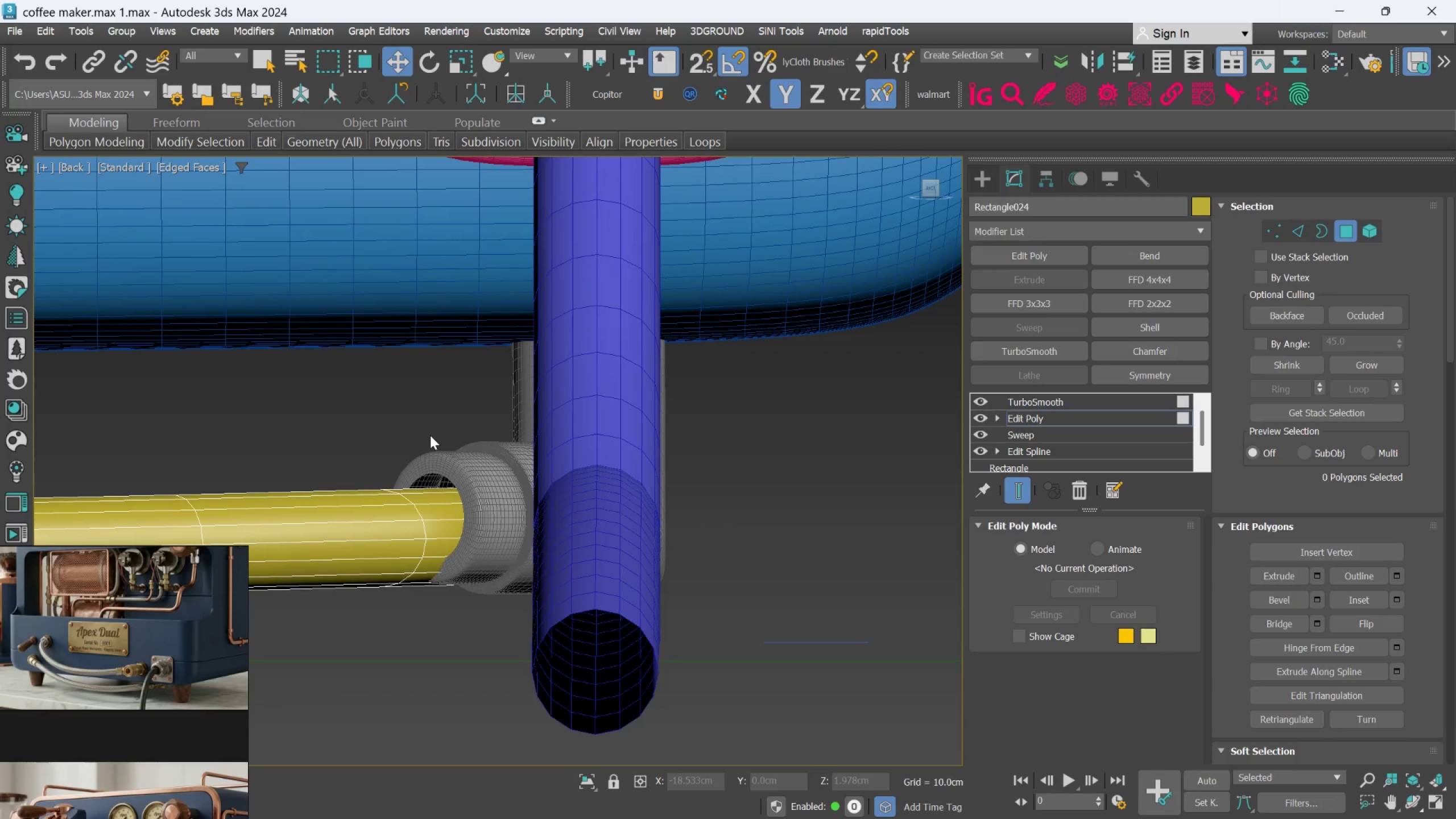 
scroll: coordinate [708, 456], scroll_direction: down, amount: 5.0
 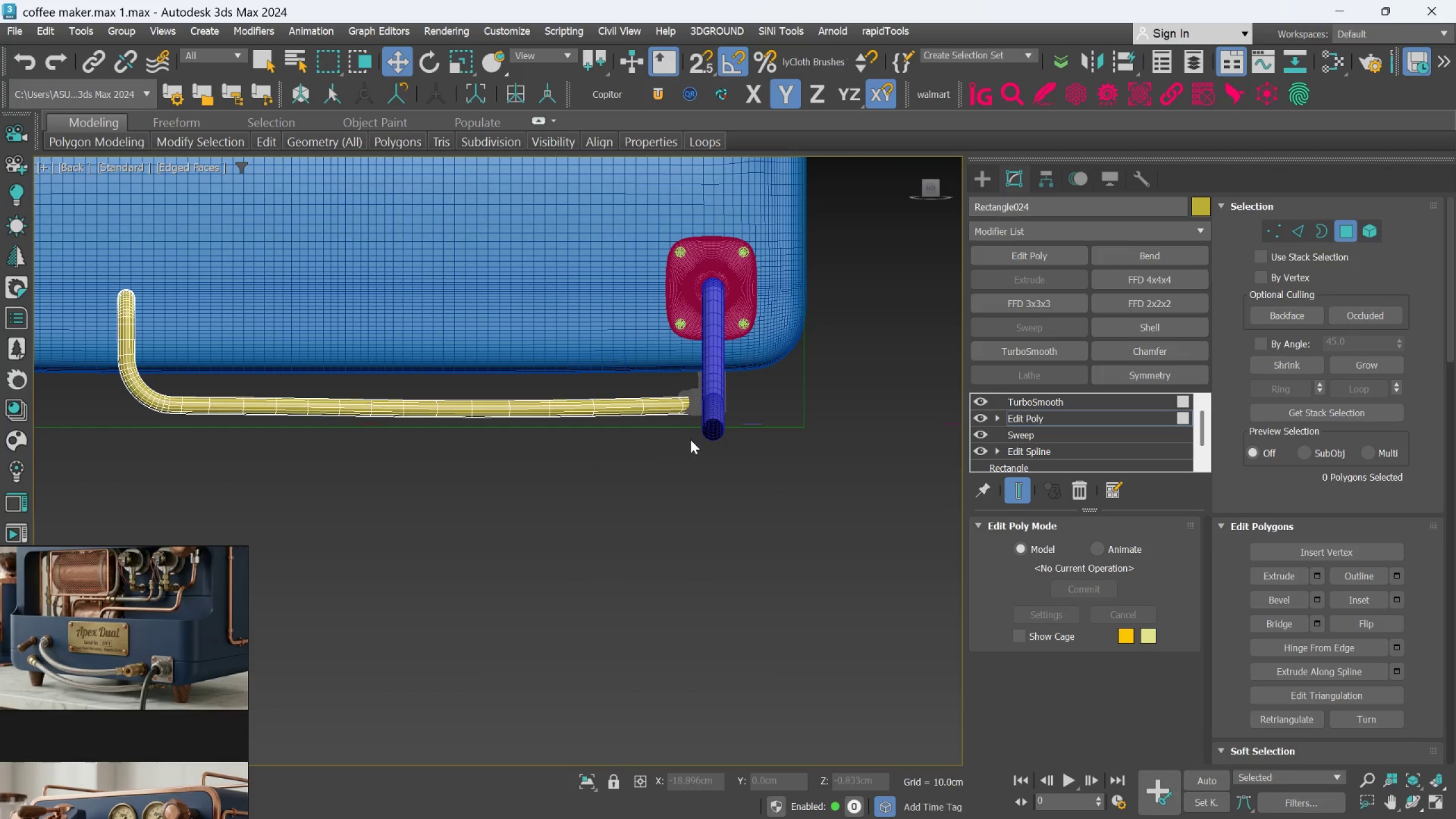 
scroll: coordinate [686, 392], scroll_direction: up, amount: 4.0
 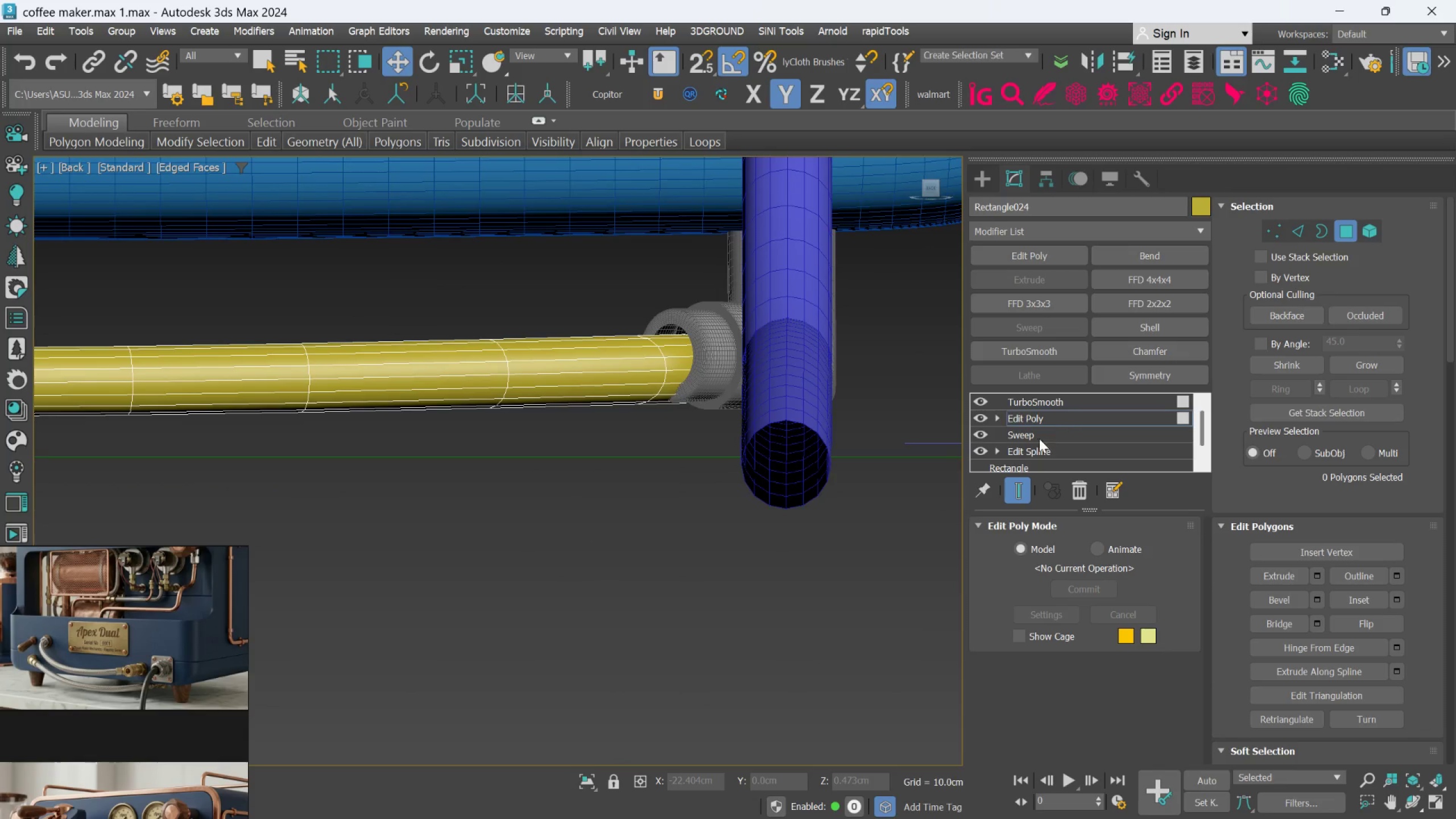 
left_click([1023, 491])
 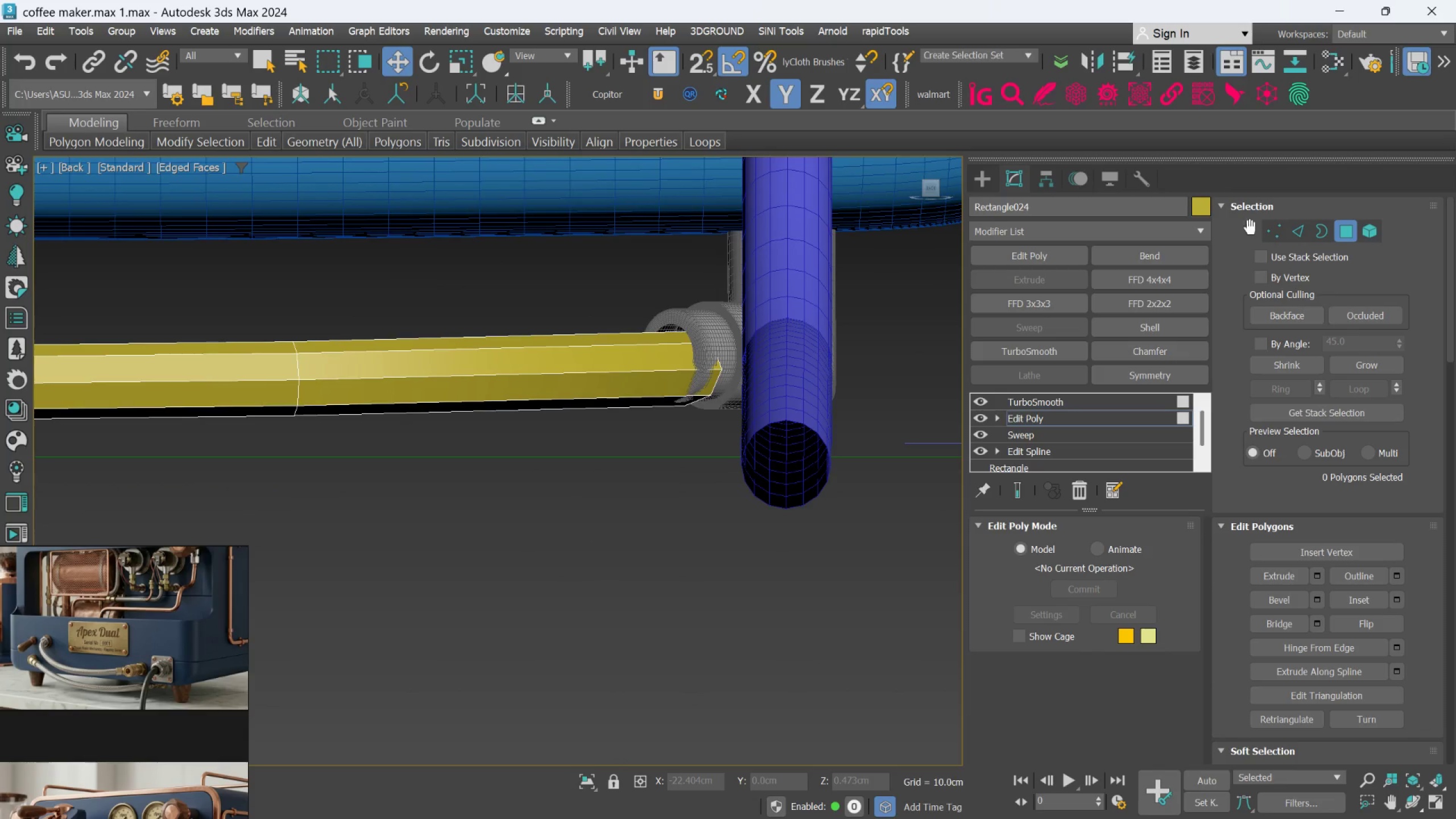 
left_click([1260, 226])
 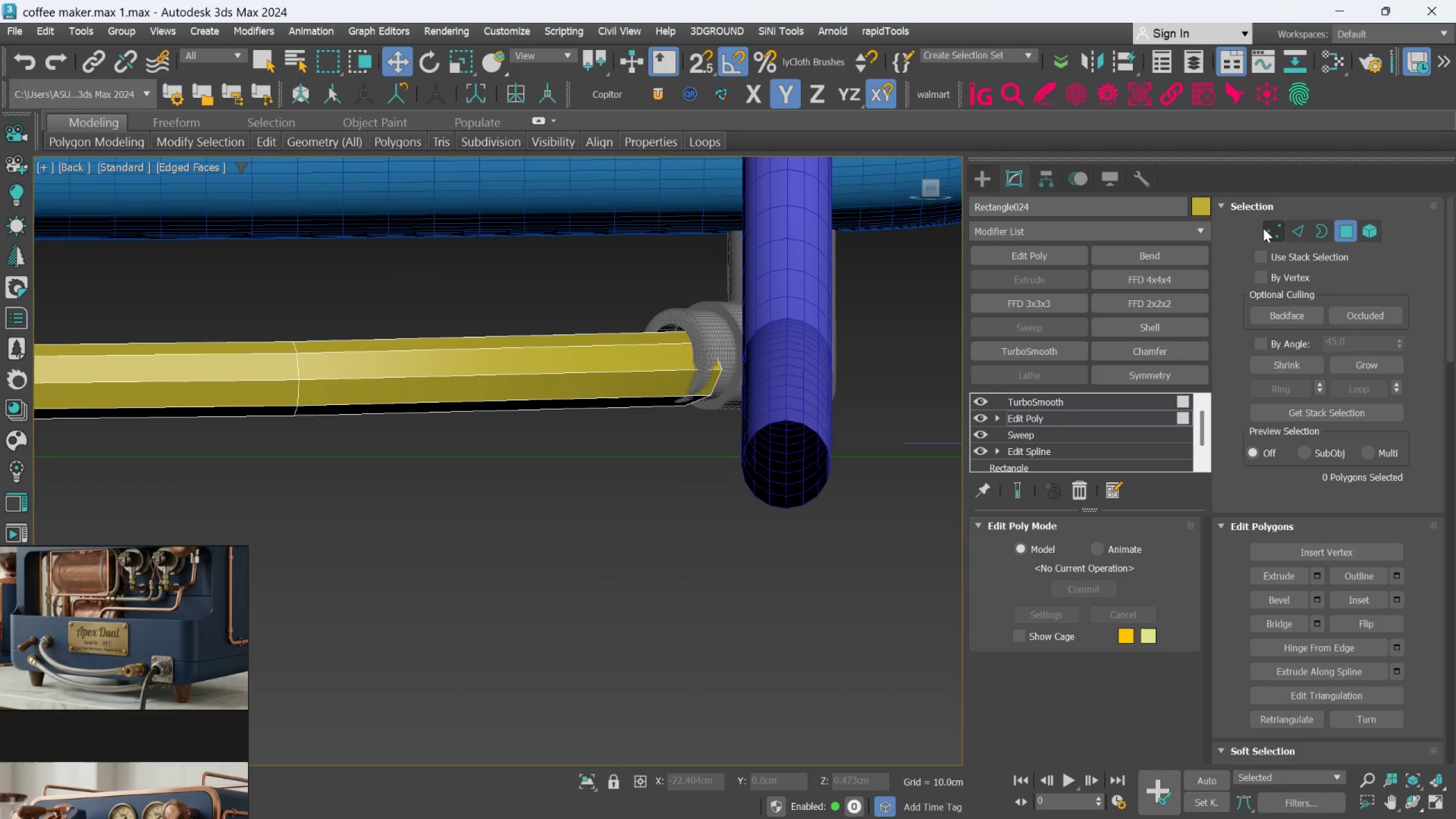 
left_click([1265, 229])
 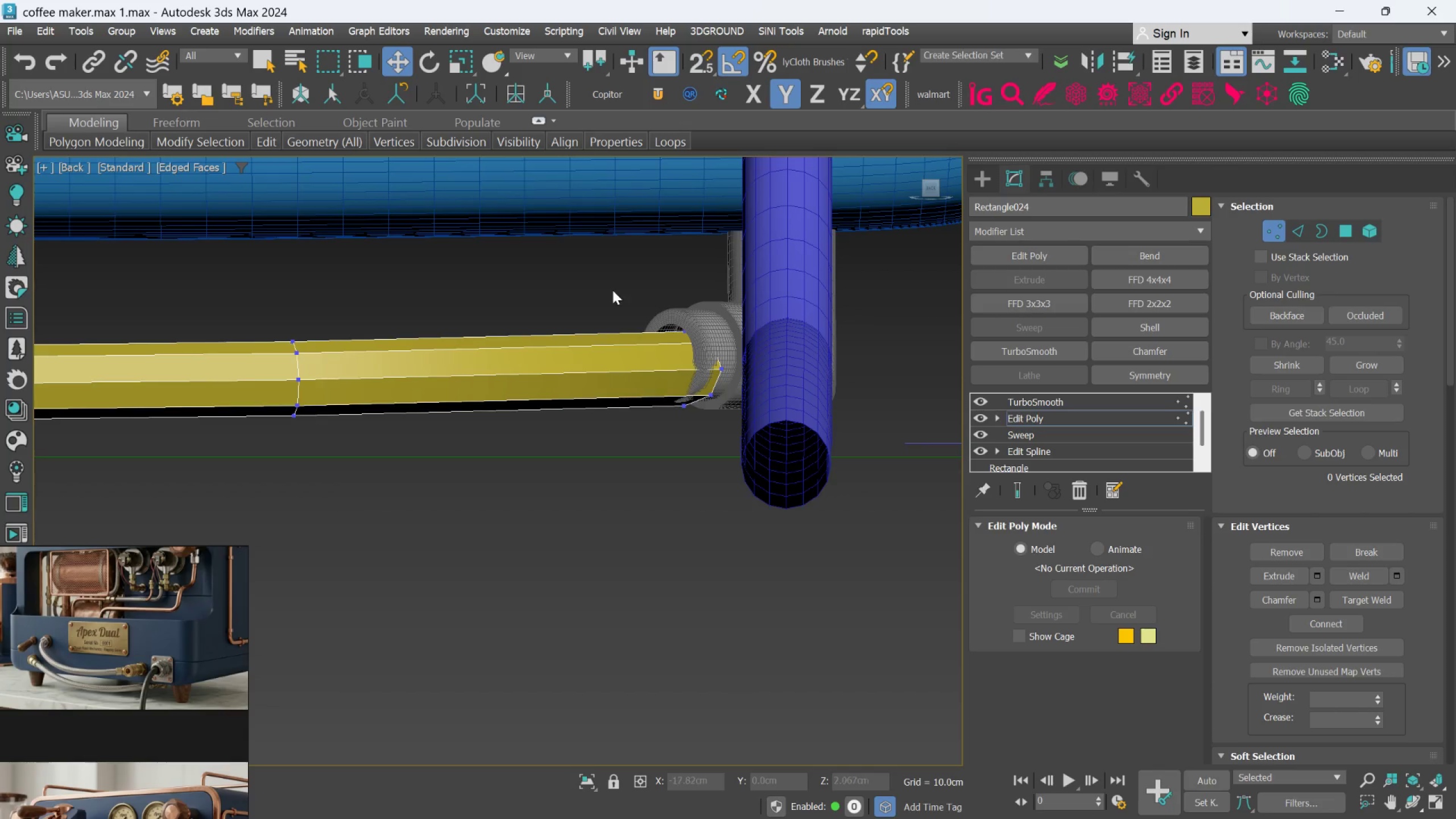 
left_click_drag(start_coordinate=[603, 293], to_coordinate=[744, 462])
 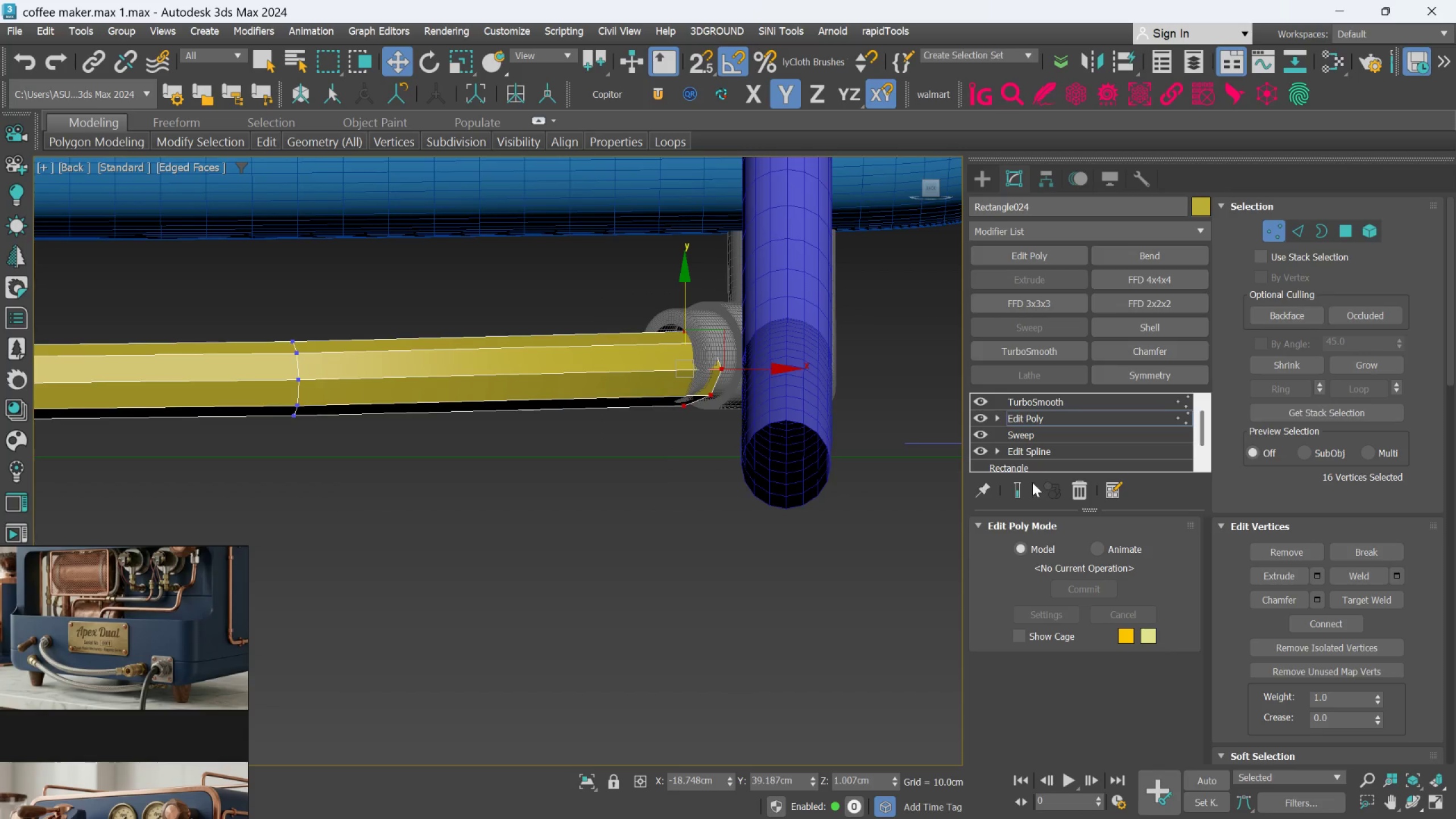 
left_click([1020, 490])
 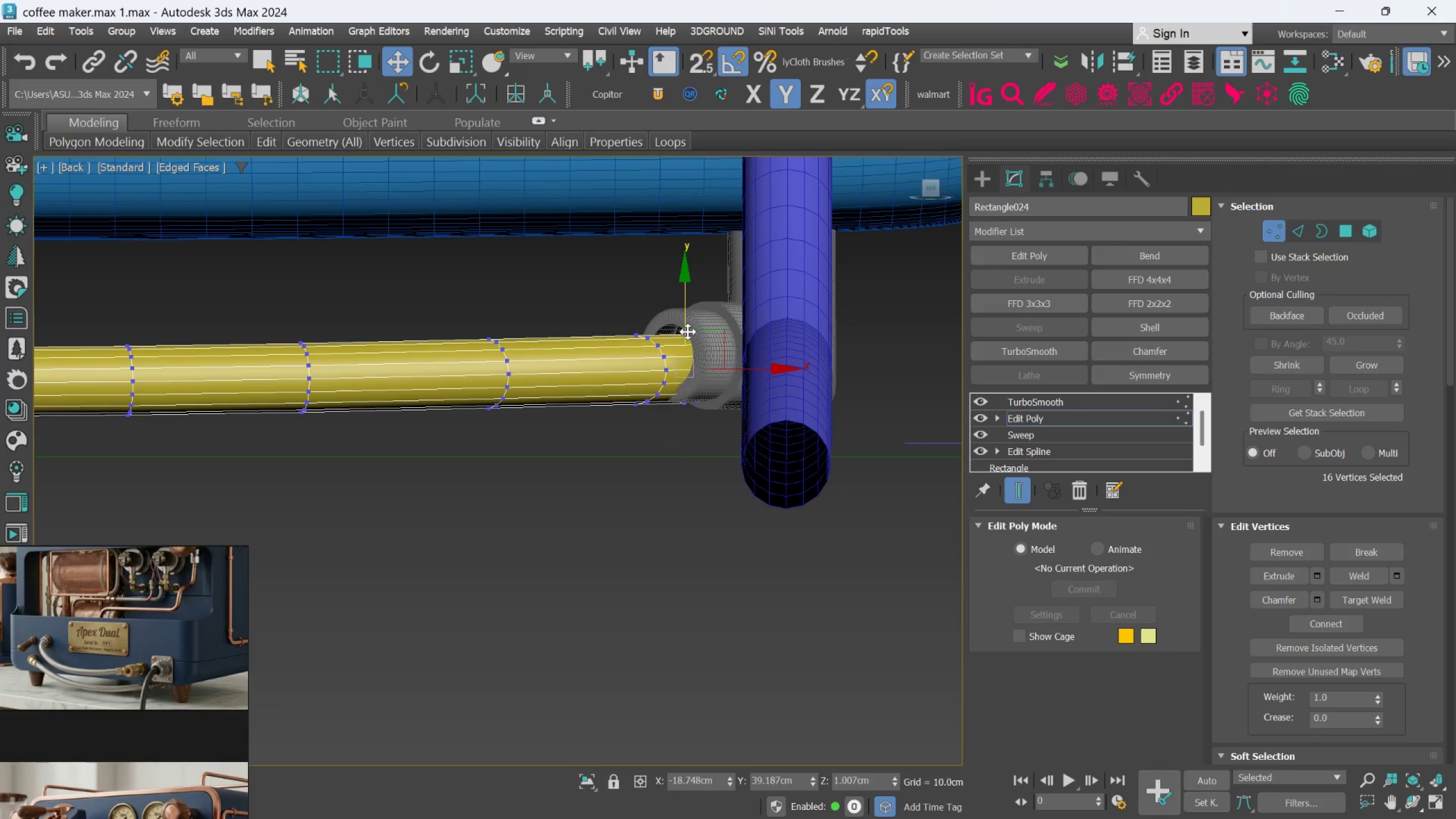 
left_click_drag(start_coordinate=[685, 330], to_coordinate=[684, 320])
 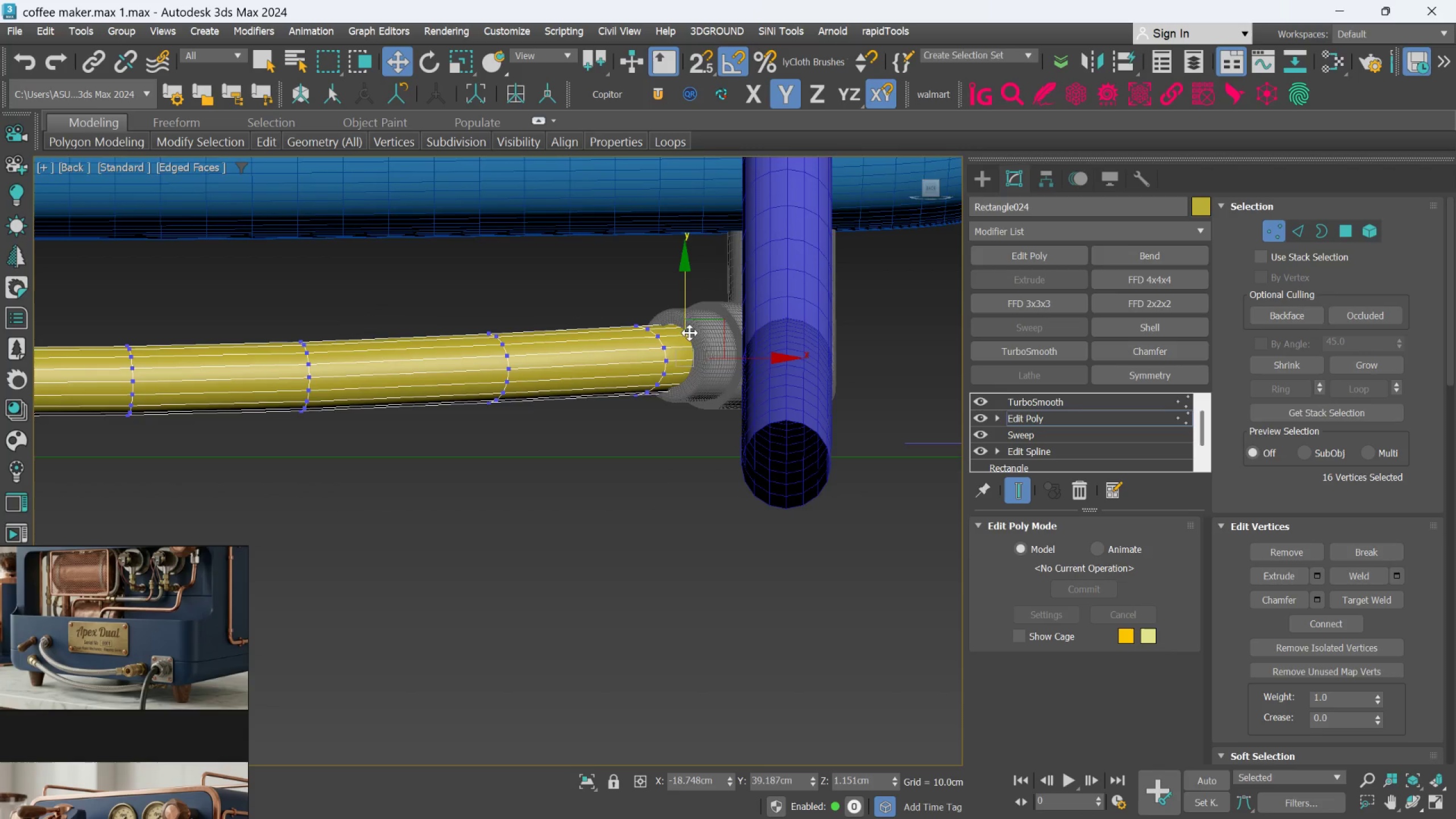 
scroll: coordinate [692, 358], scroll_direction: down, amount: 2.0
 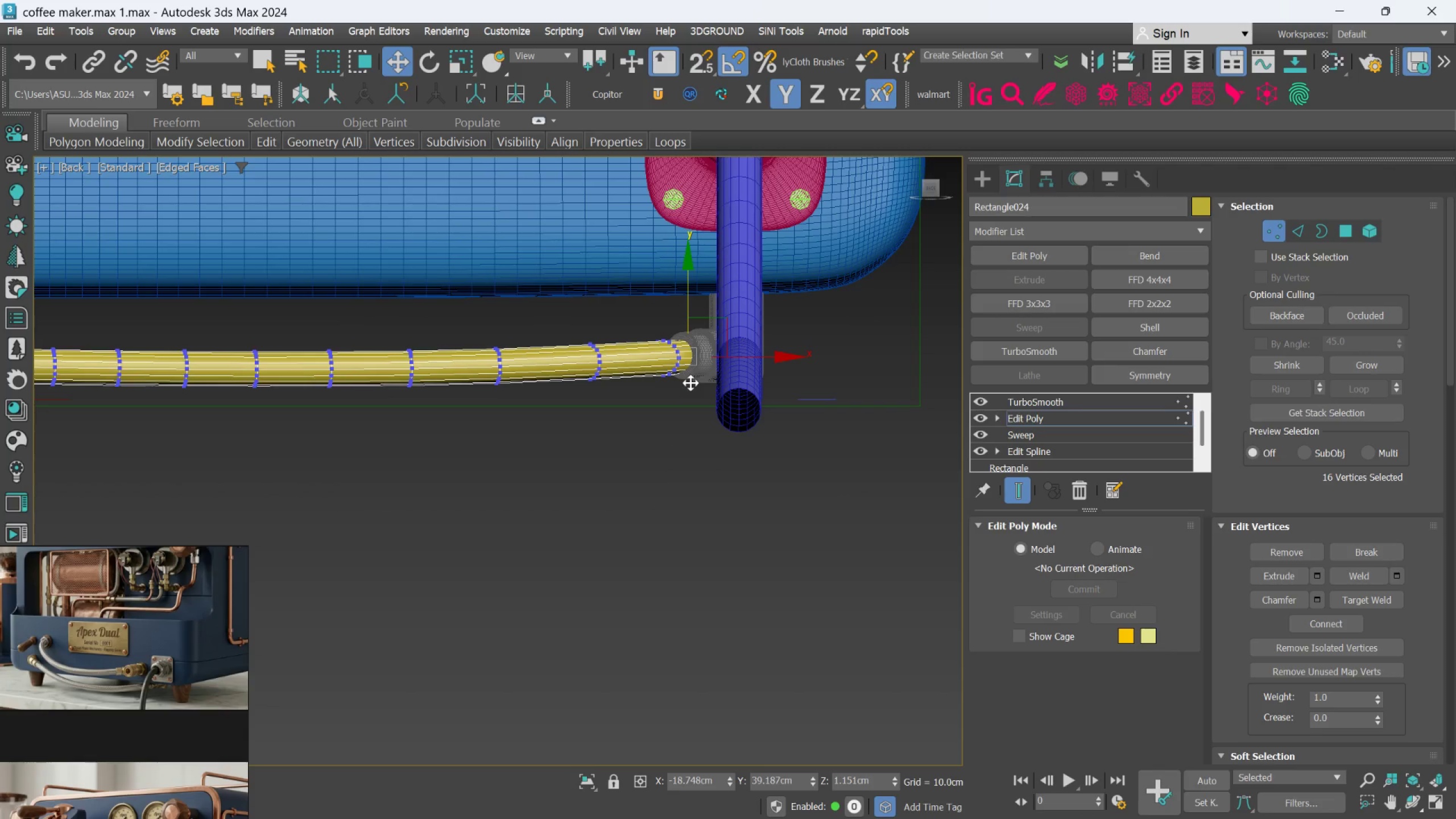 
hold_key(key=AltLeft, duration=1.17)
 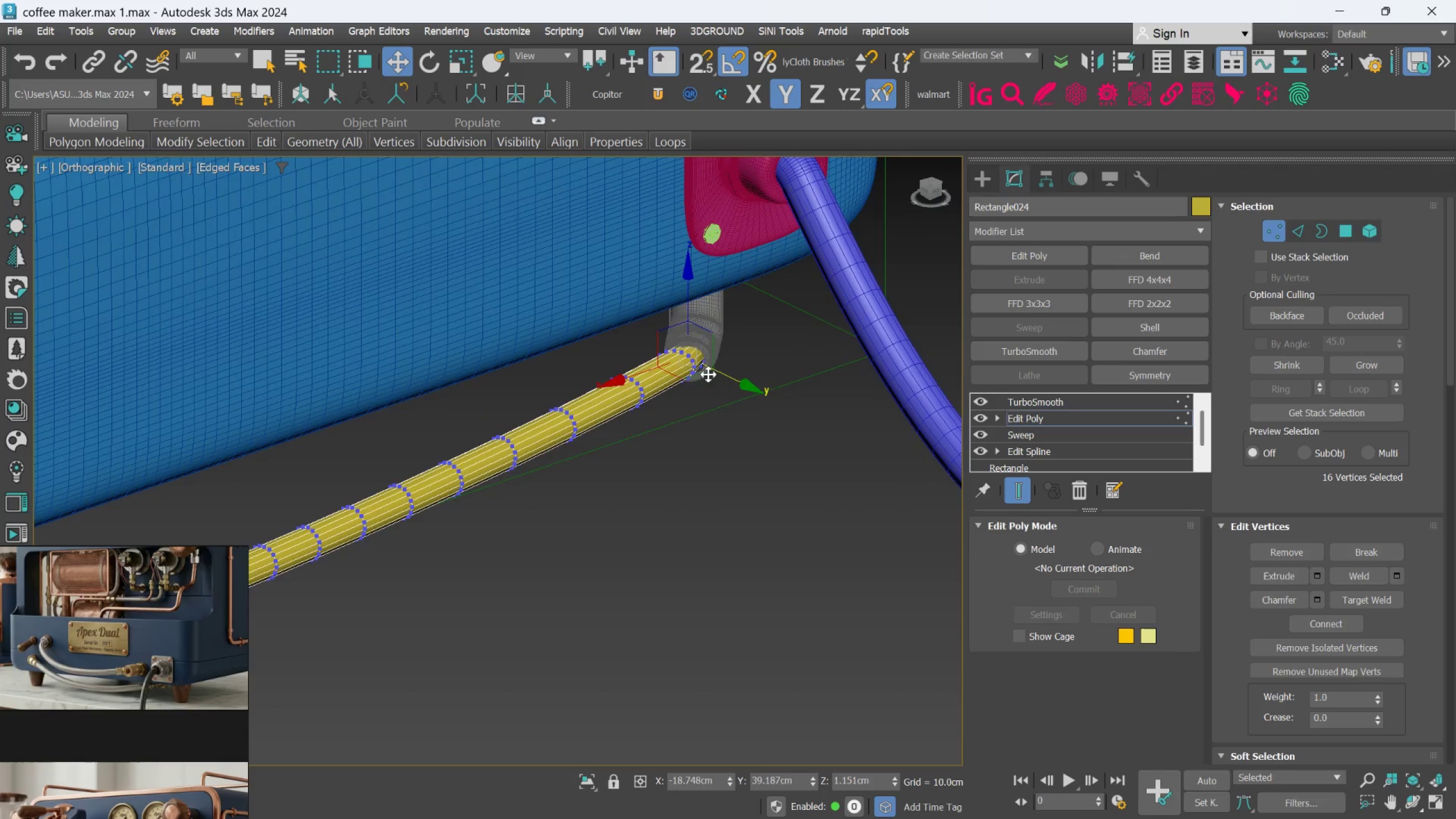 
scroll: coordinate [708, 372], scroll_direction: up, amount: 1.0
 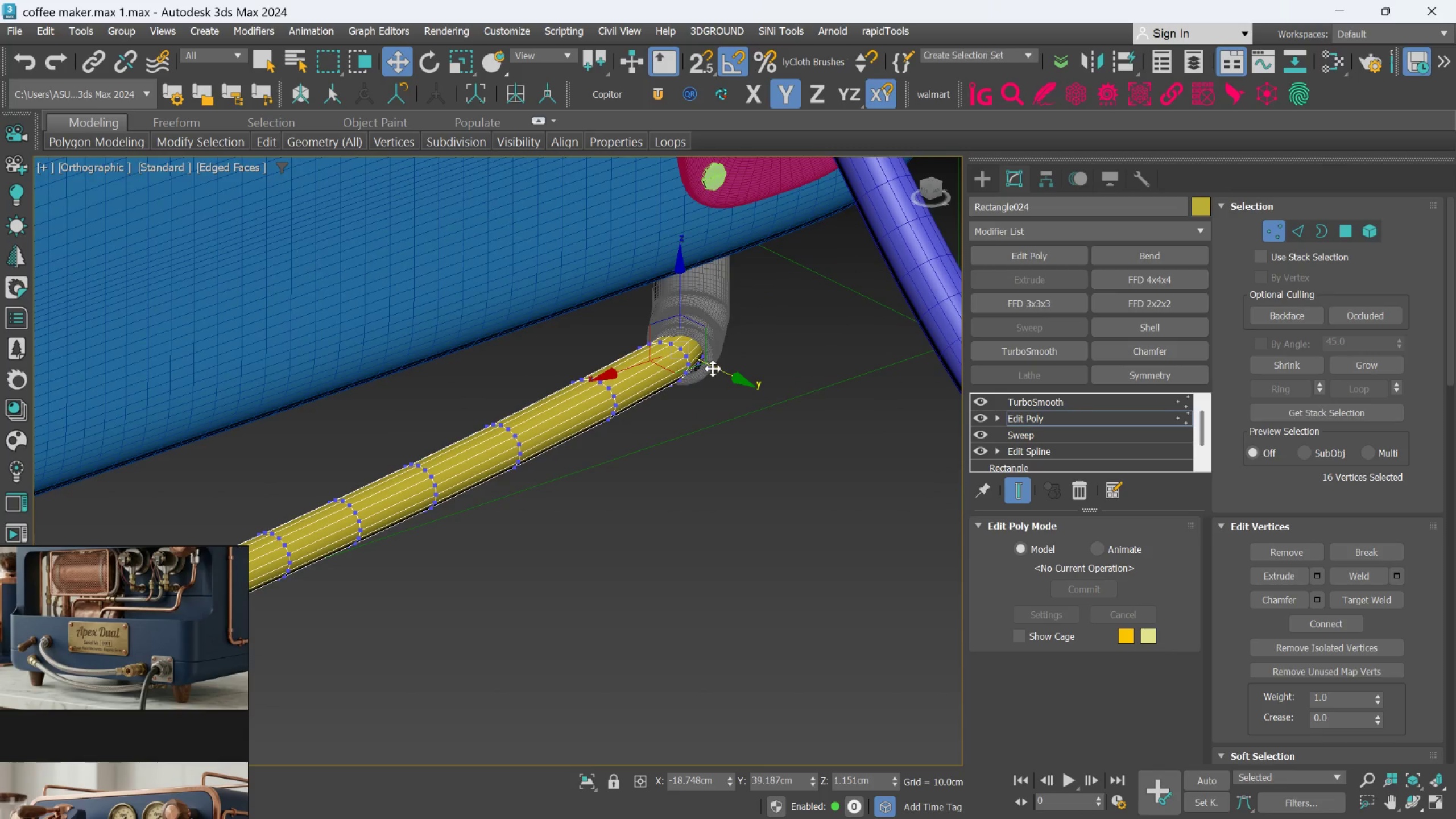 
left_click_drag(start_coordinate=[713, 369], to_coordinate=[717, 369])
 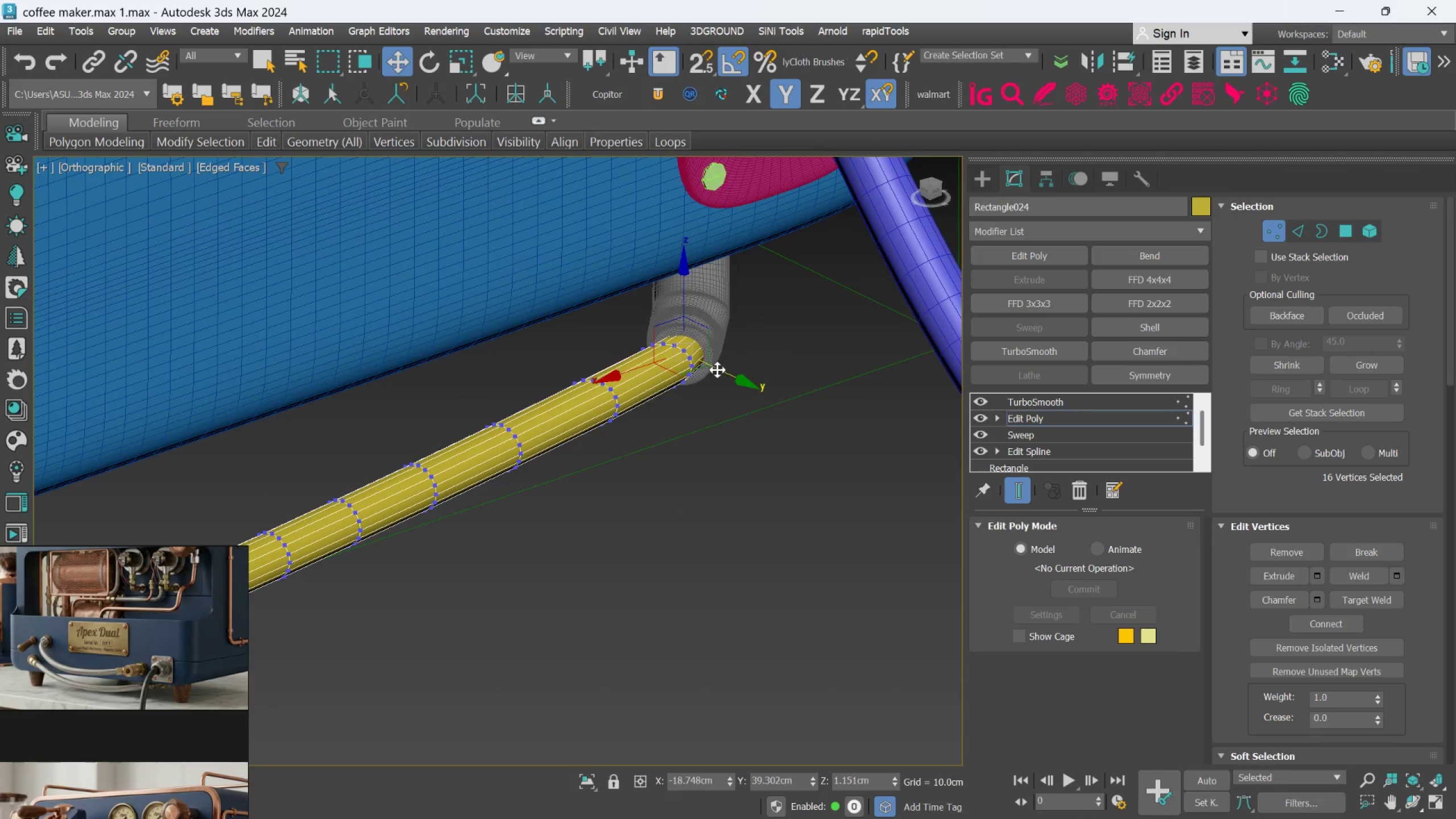 
hold_key(key=AltLeft, duration=5.33)
 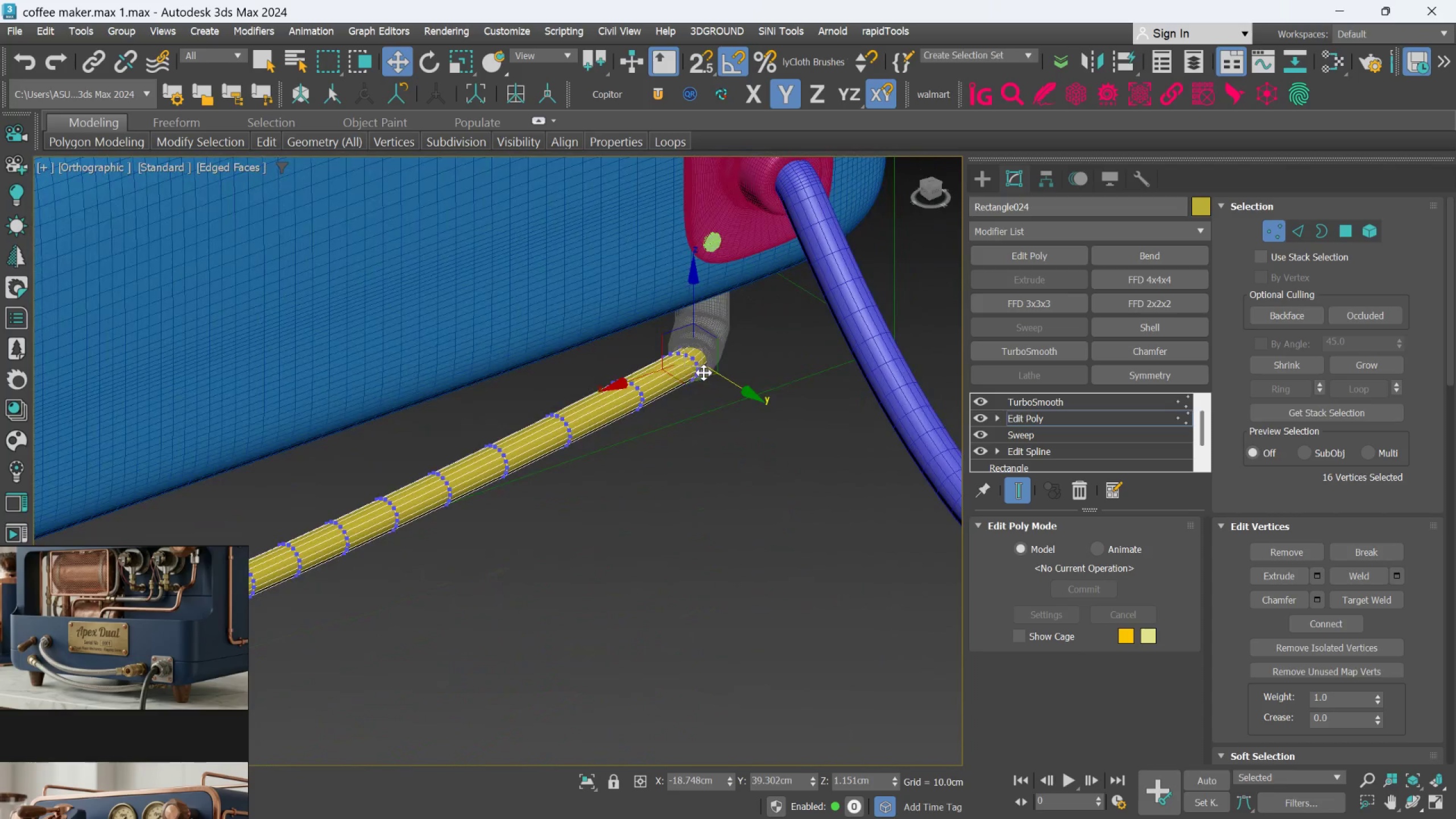 
scroll: coordinate [717, 372], scroll_direction: down, amount: 1.0
 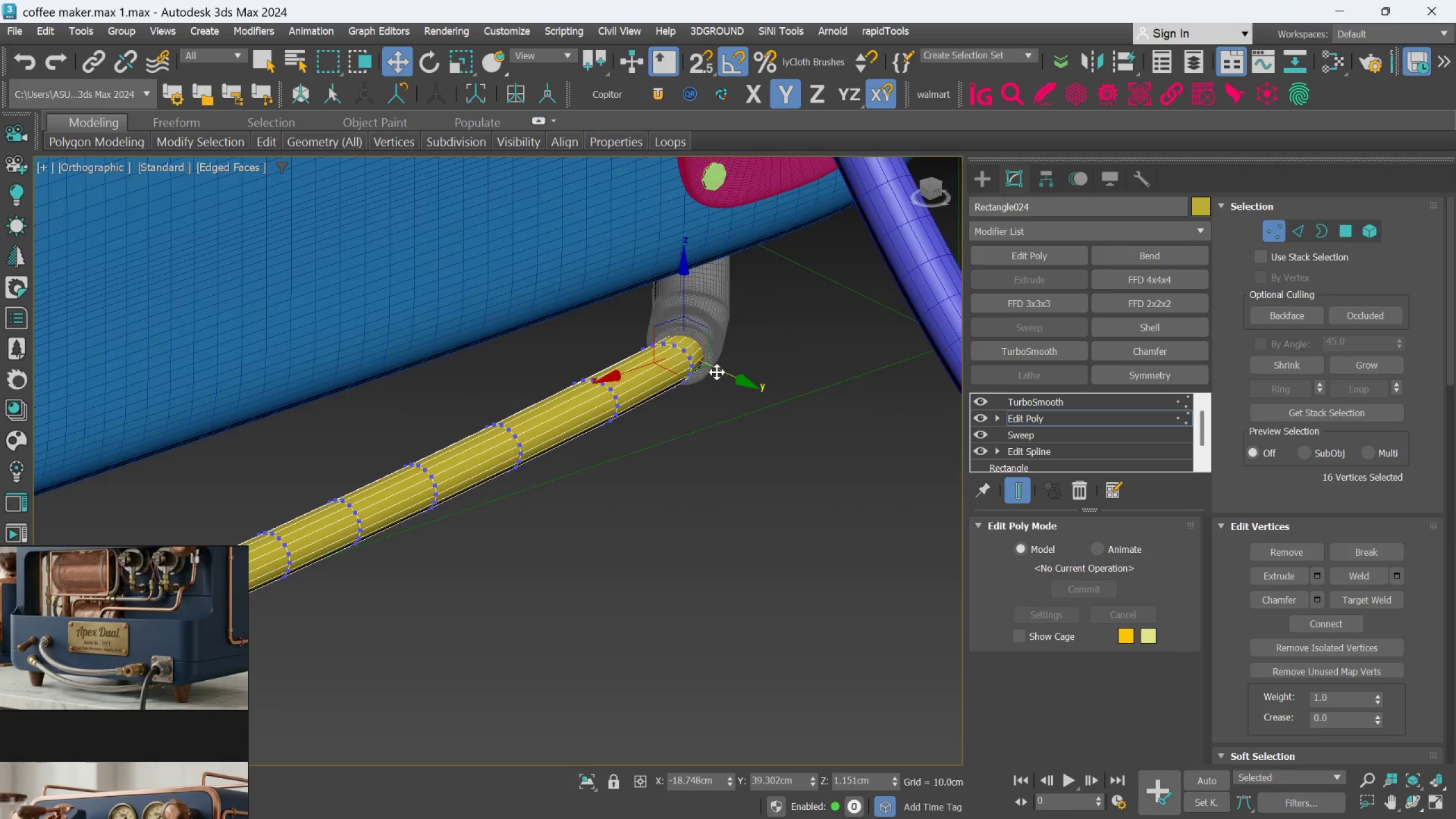 
left_click([800, 385])
 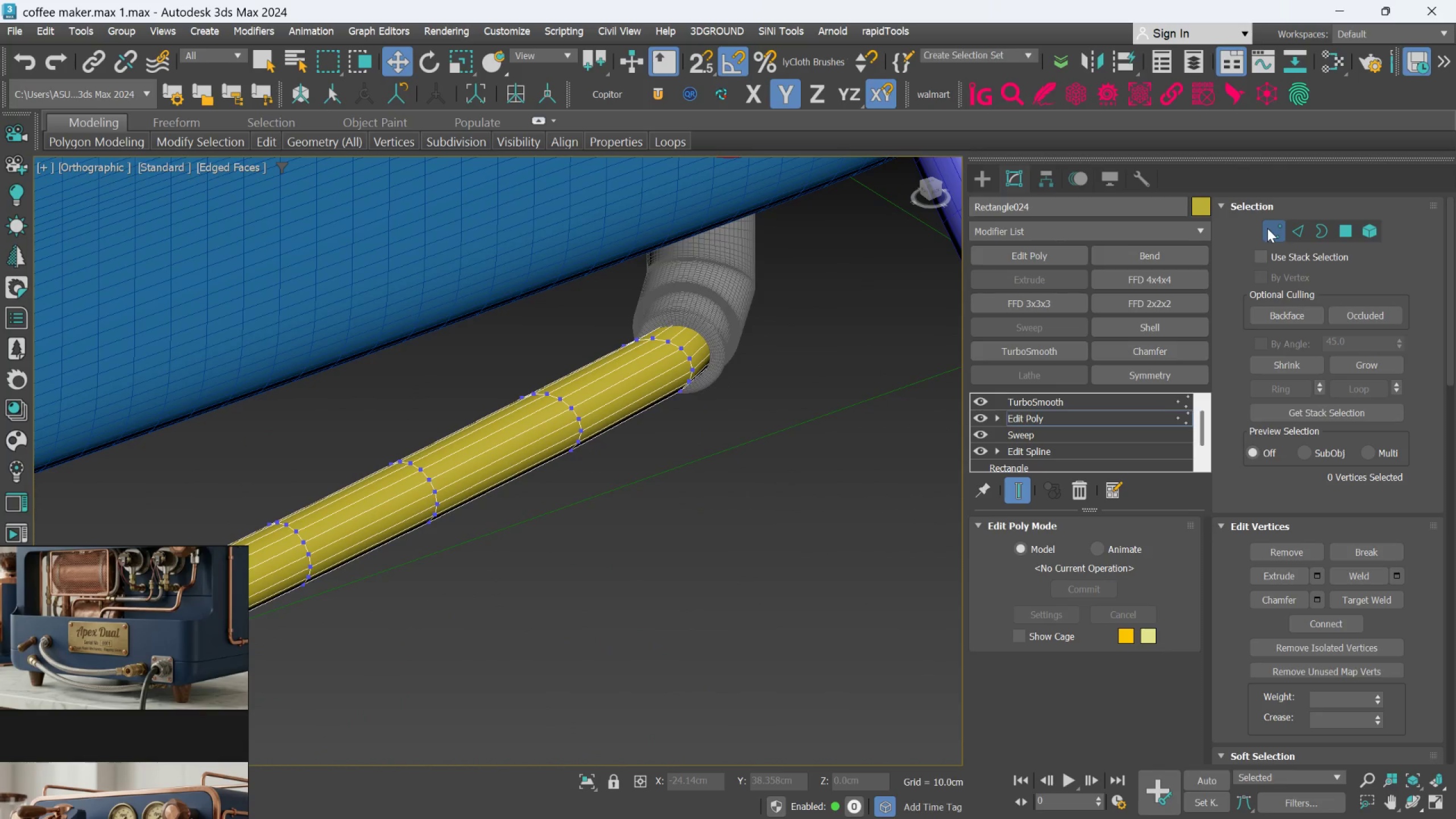 
scroll: coordinate [704, 365], scroll_direction: up, amount: 2.0
 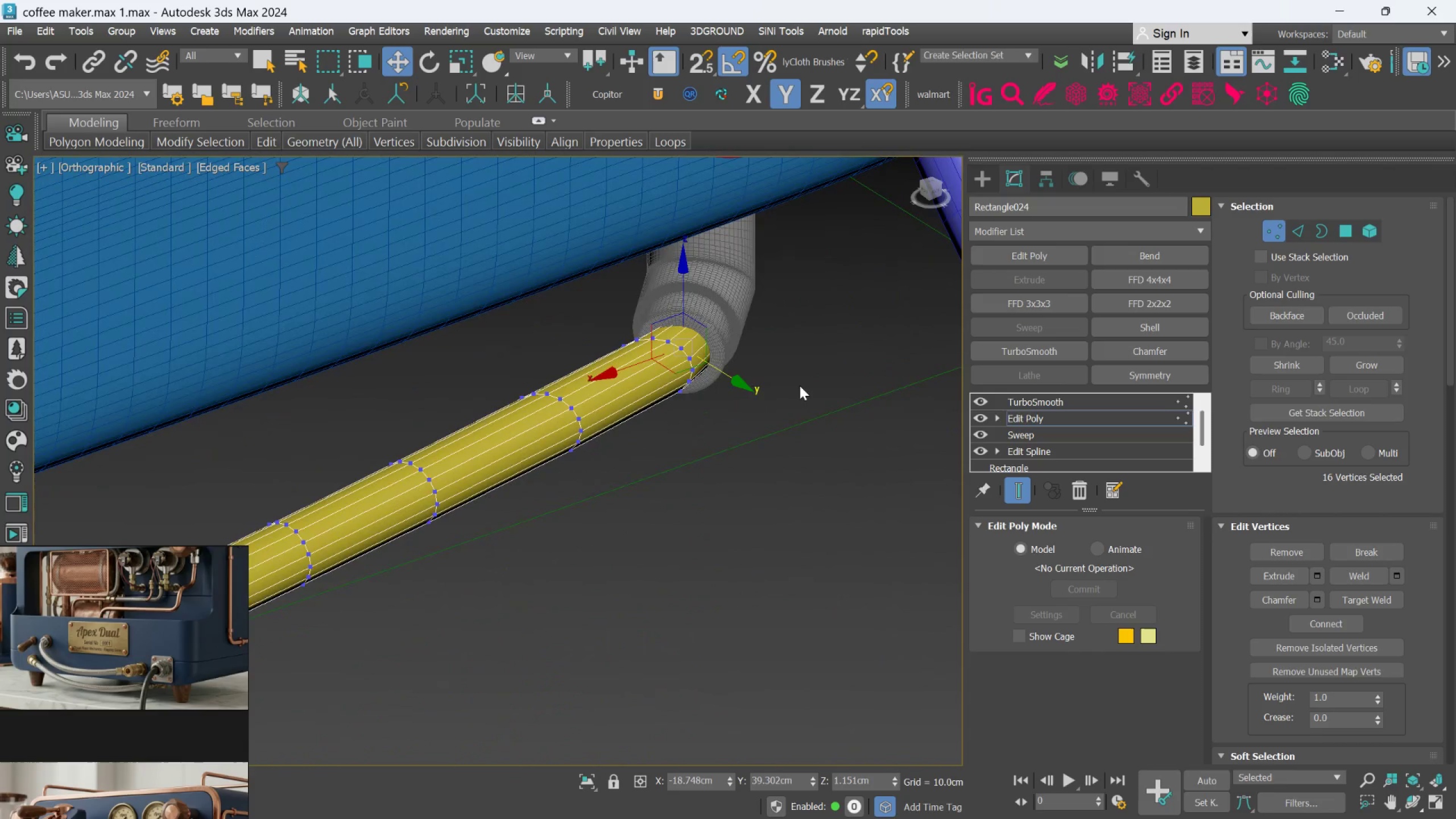 
left_click([1276, 229])
 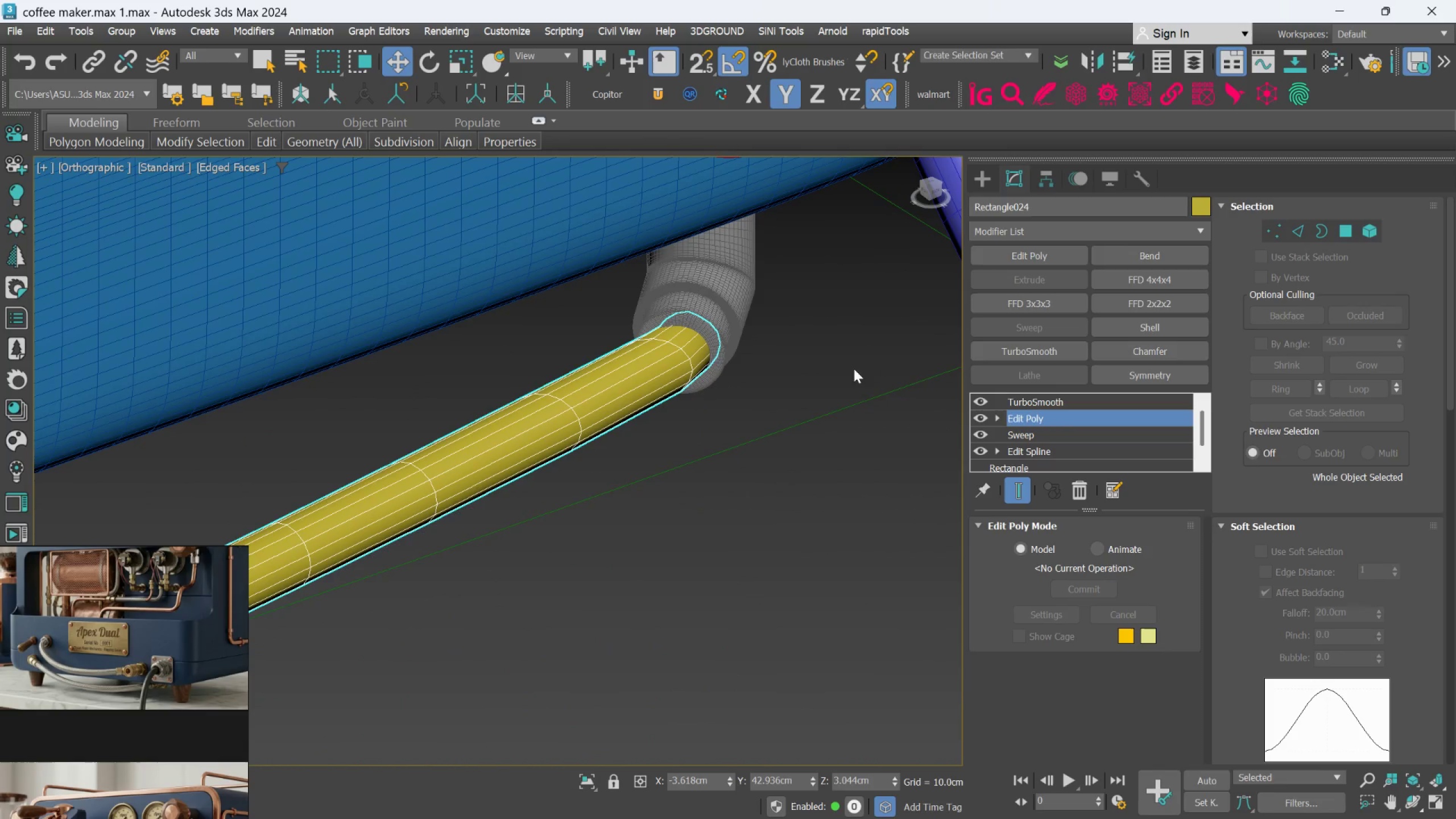 
scroll: coordinate [737, 369], scroll_direction: up, amount: 3.0
 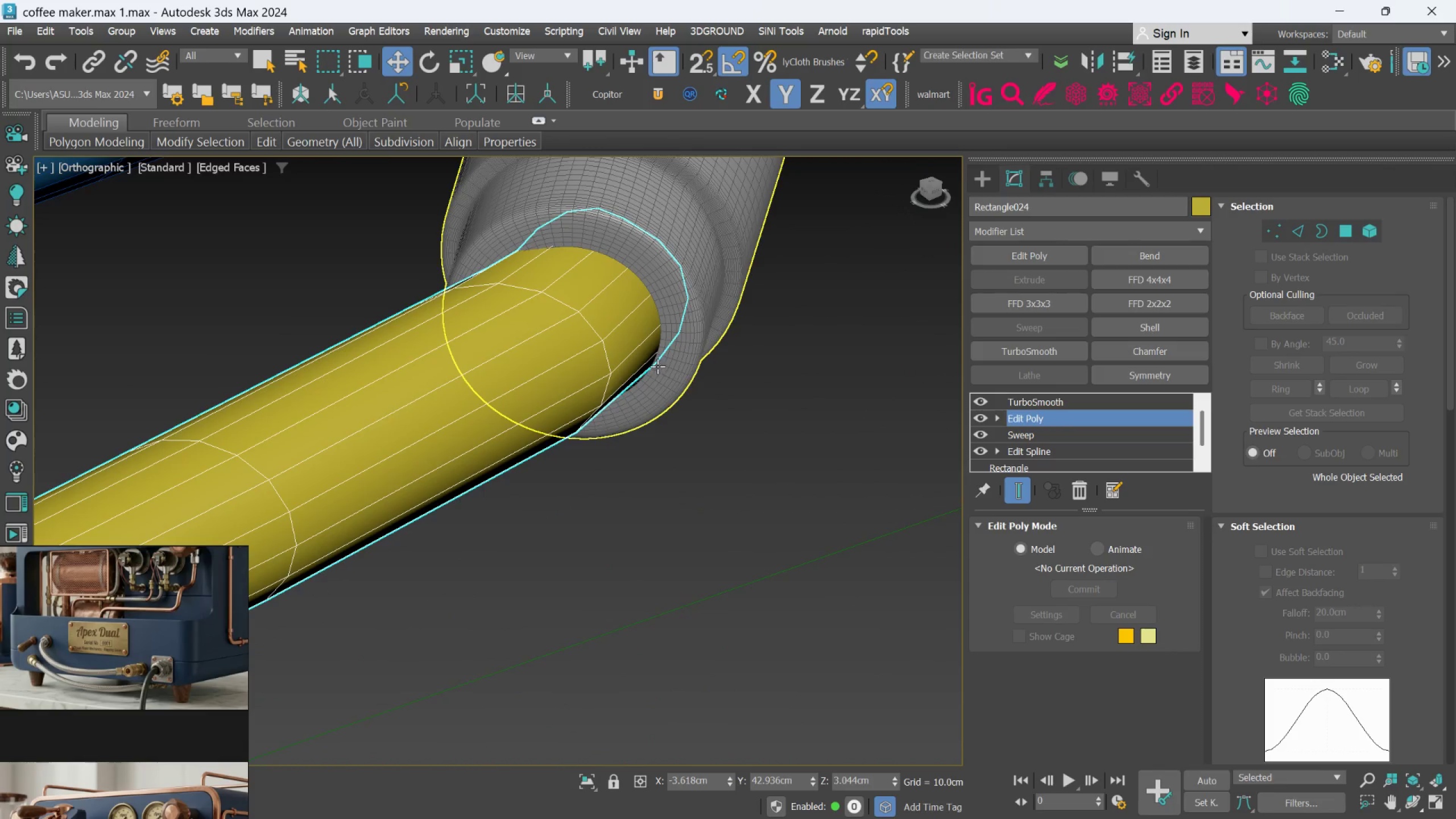 
left_click([659, 362])
 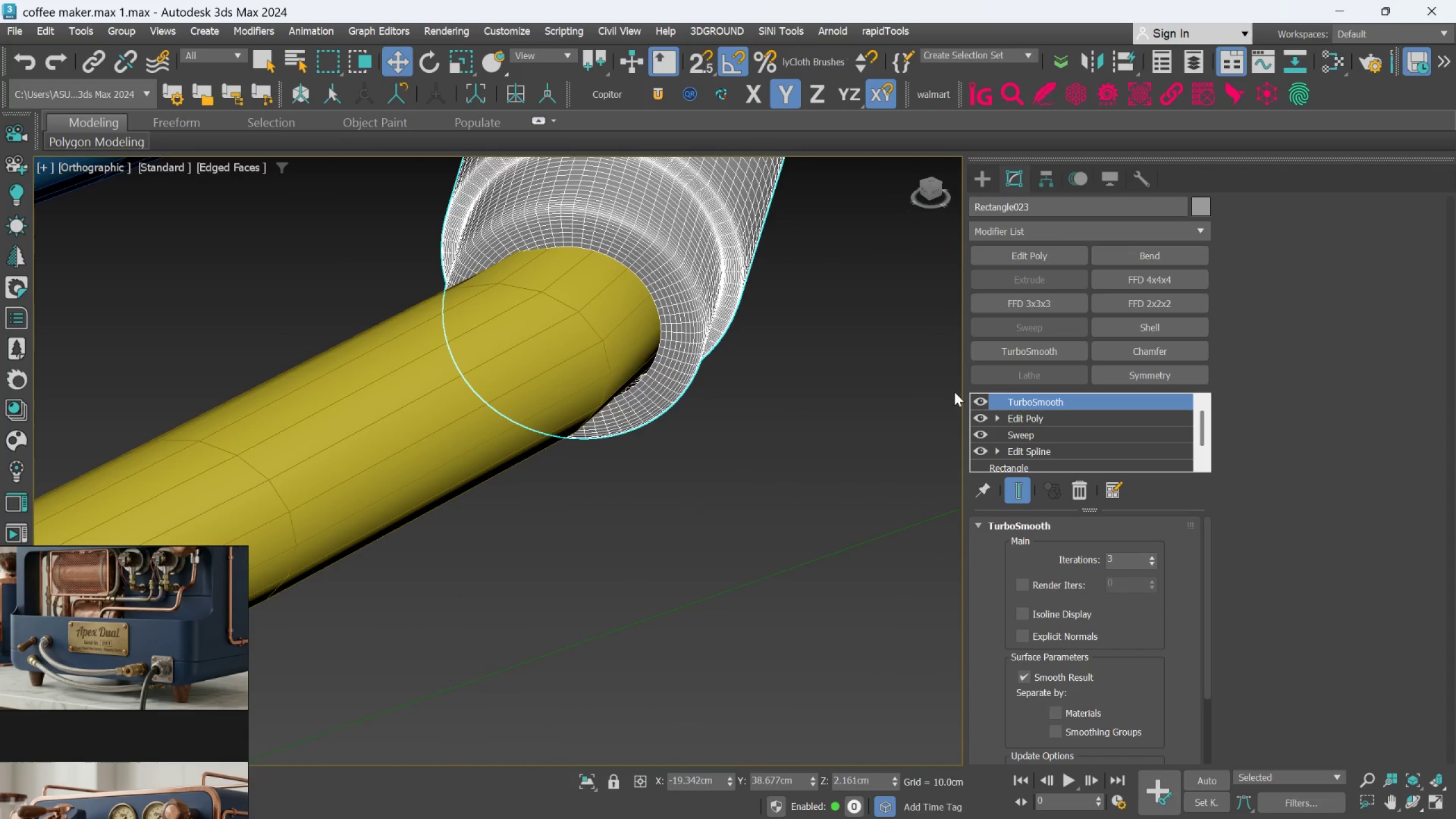 
left_click([1015, 412])
 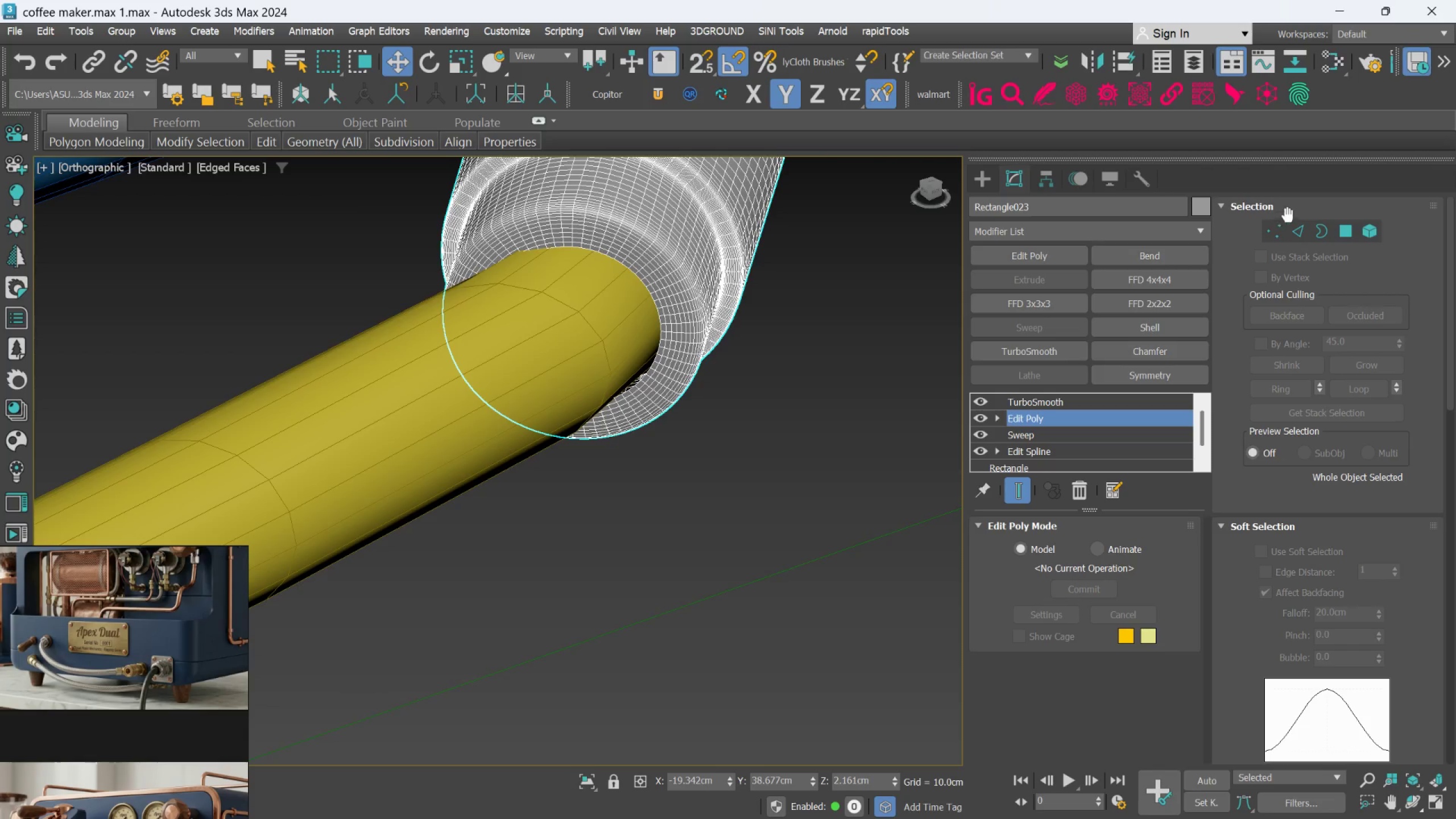 
left_click([1299, 227])
 